 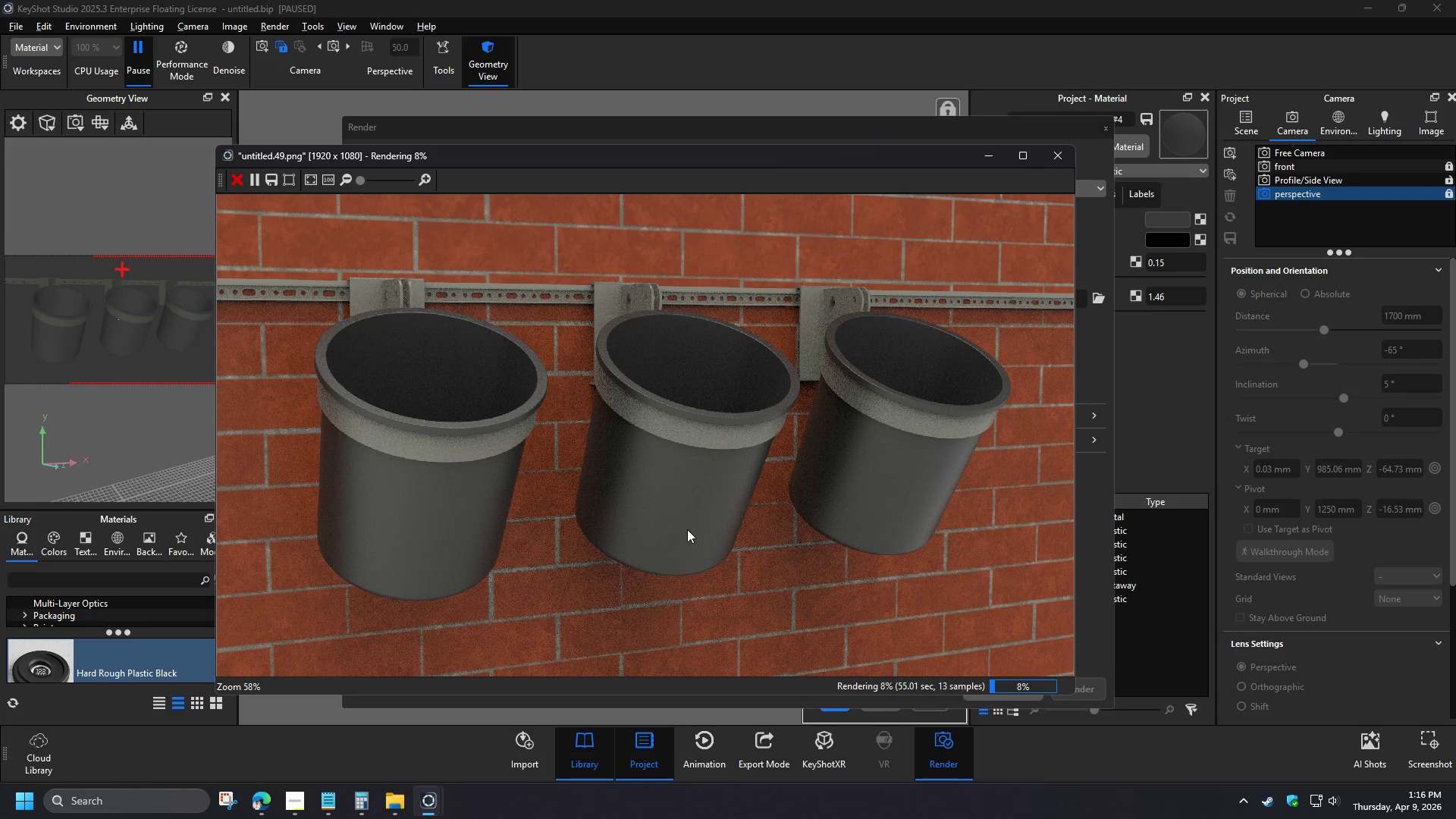 
left_click([397, 801])
 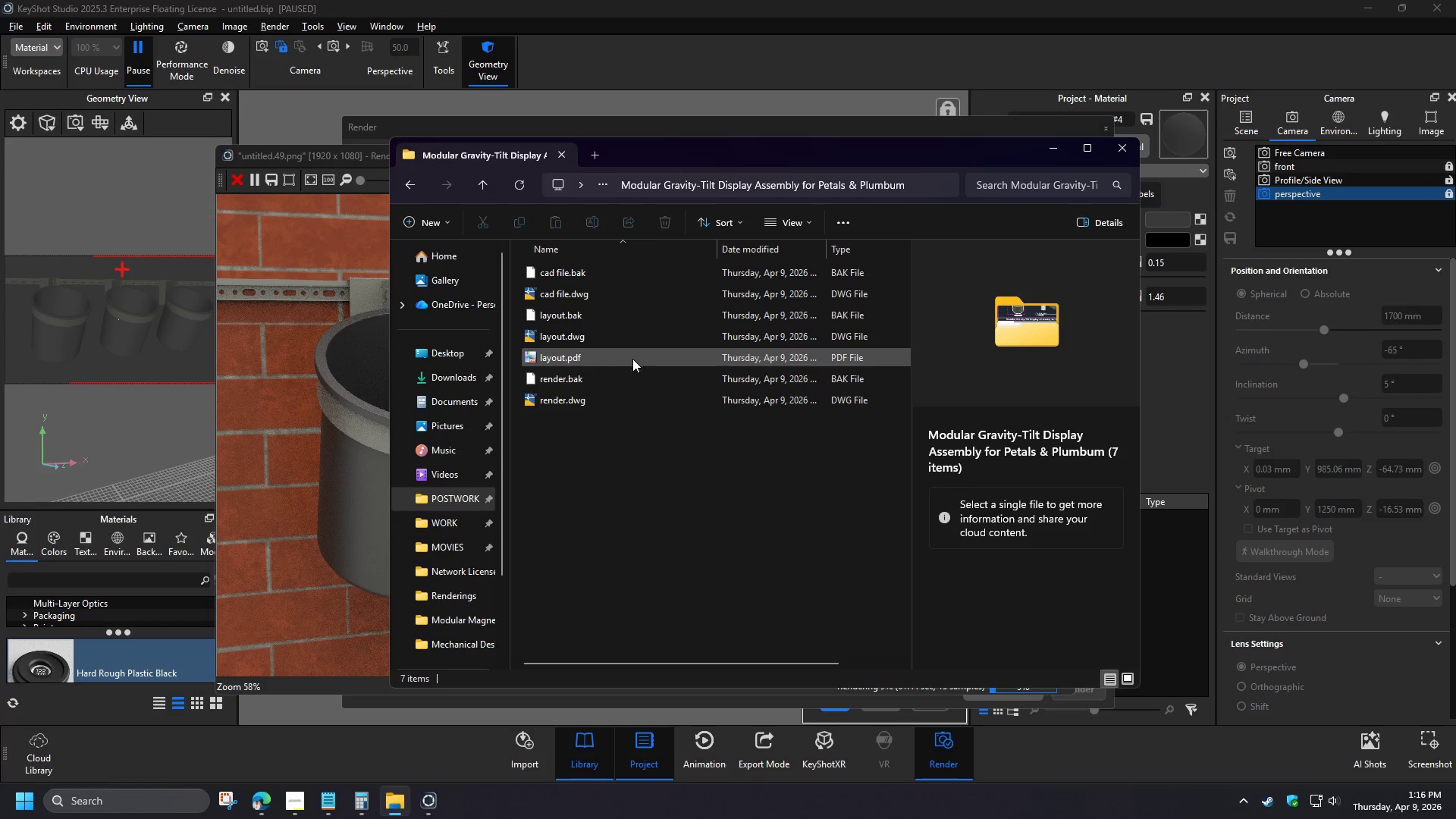 
left_click([616, 364])
 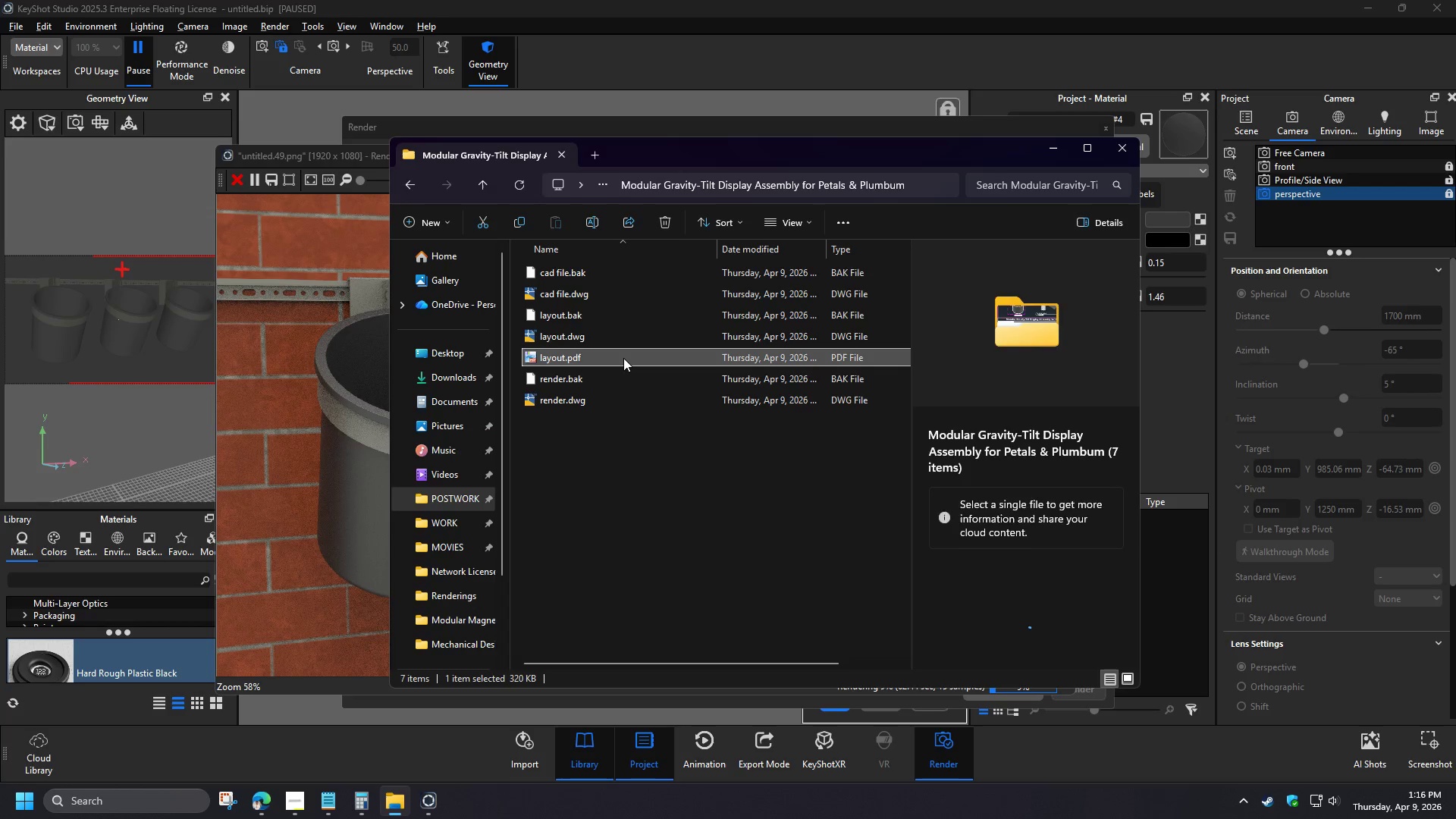 
double_click([623, 358])
 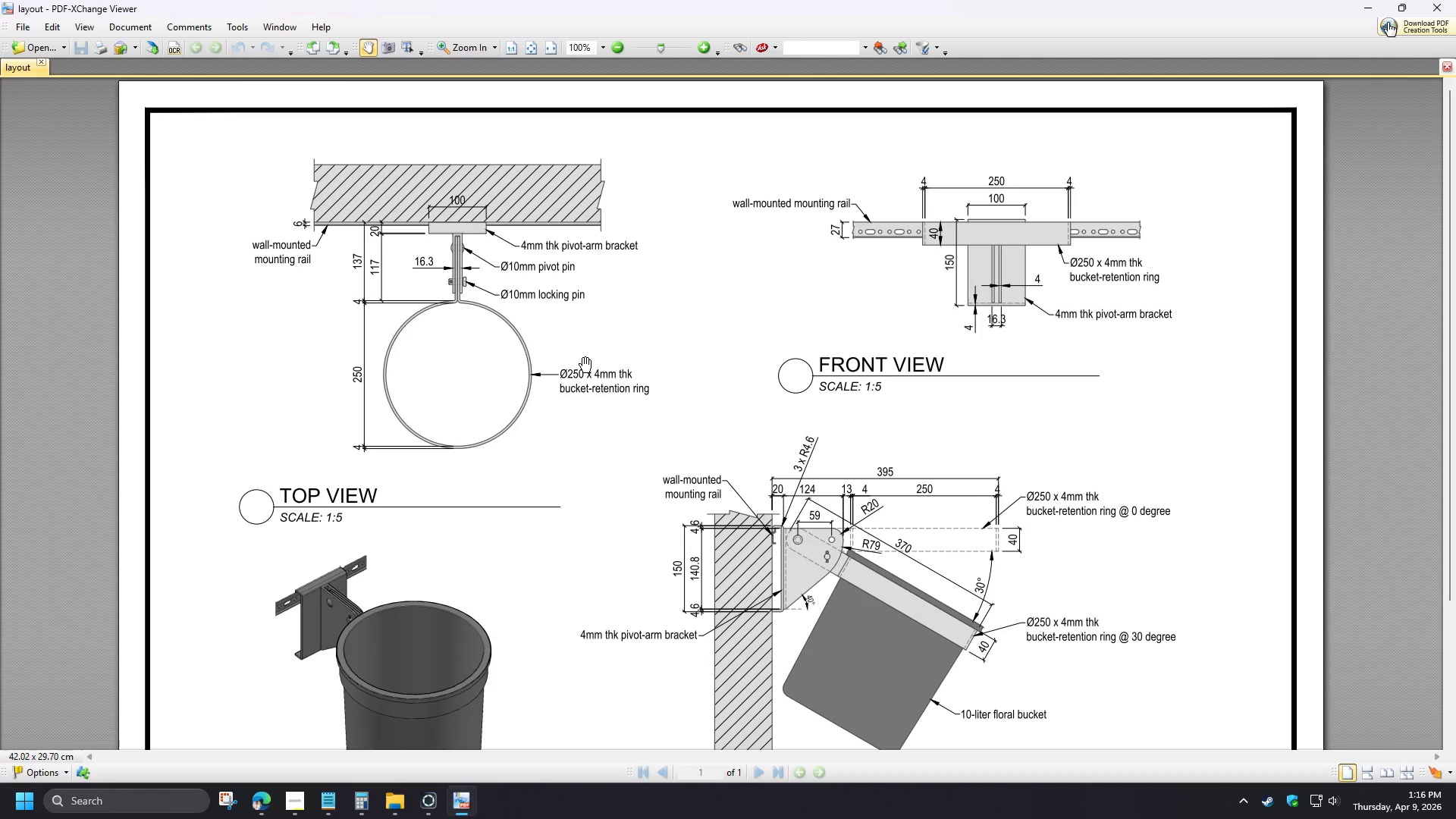 
wait(11.39)
 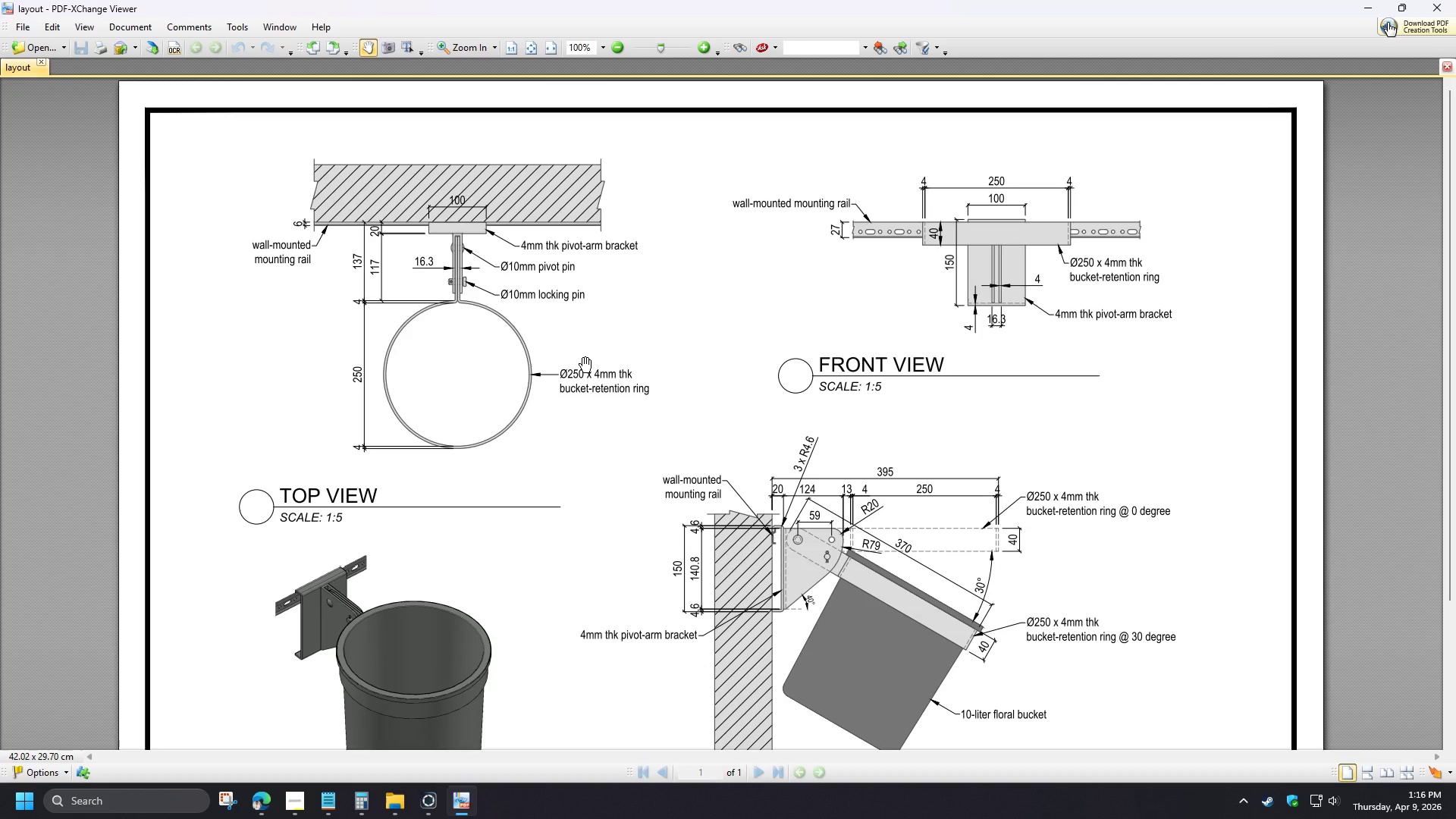 
left_click_drag(start_coordinate=[584, 449], to_coordinate=[580, 331])
 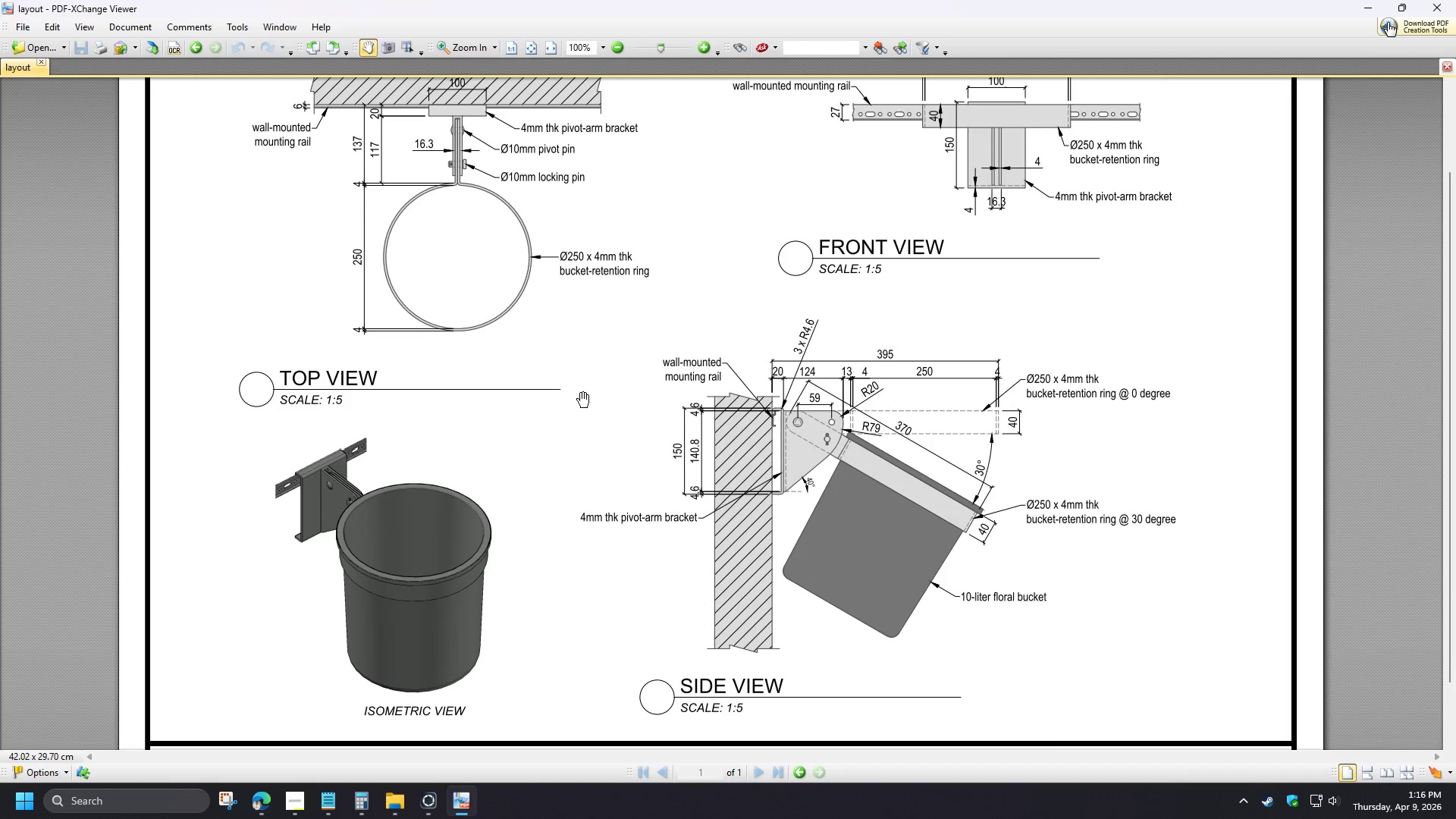 
left_click_drag(start_coordinate=[583, 400], to_coordinate=[586, 365])
 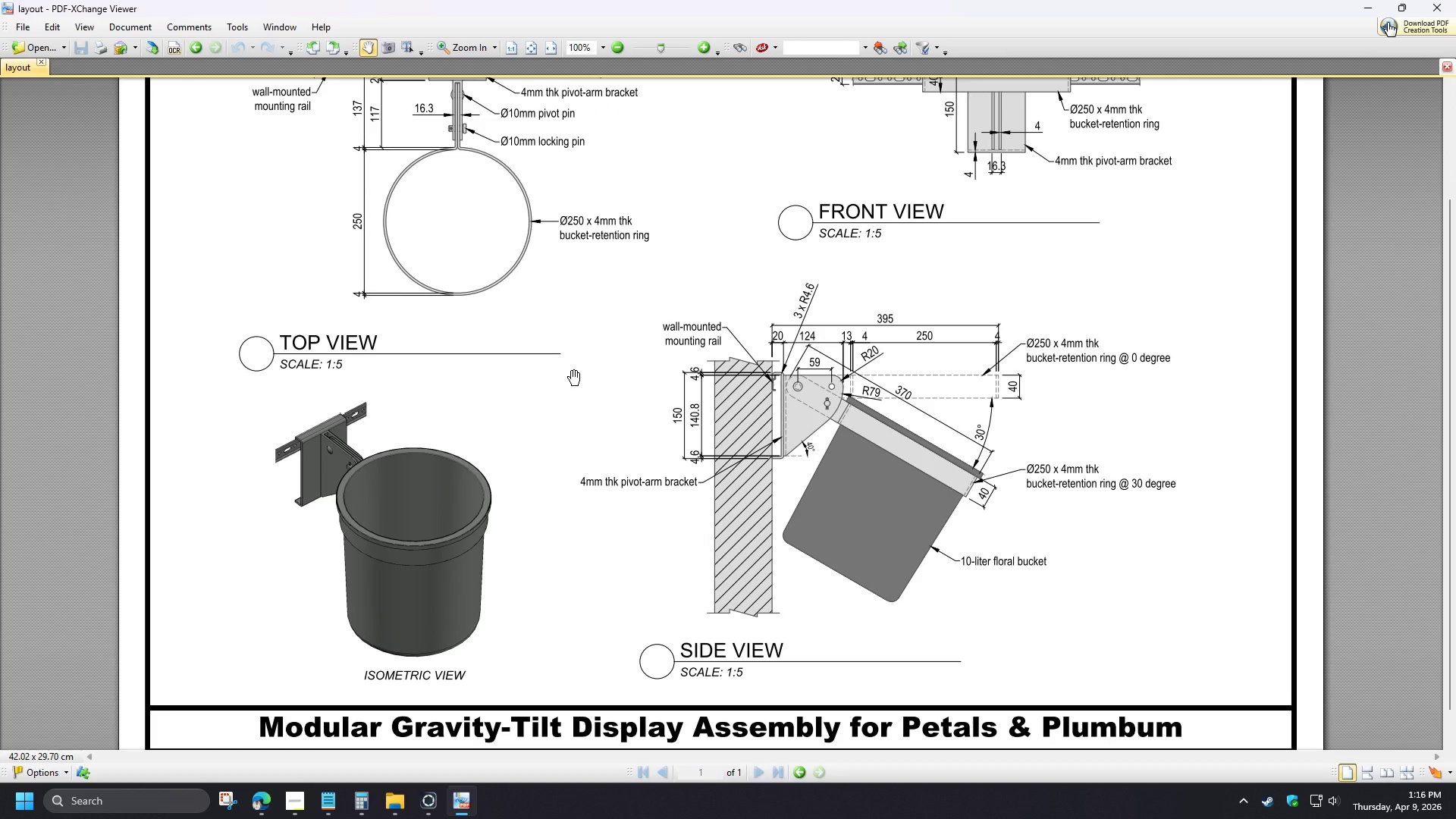 
wait(8.19)
 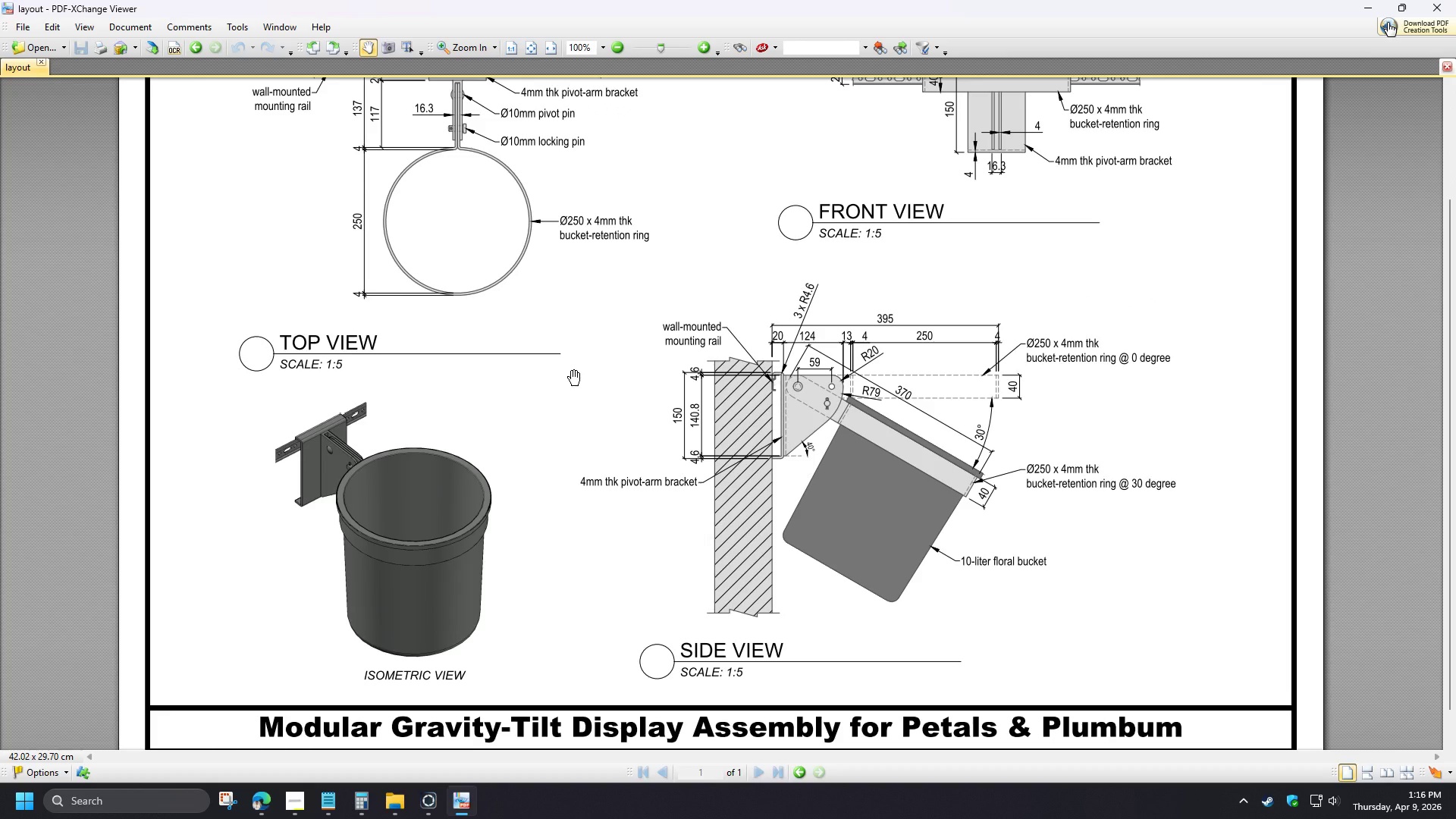 
left_click_drag(start_coordinate=[573, 389], to_coordinate=[560, 495])
 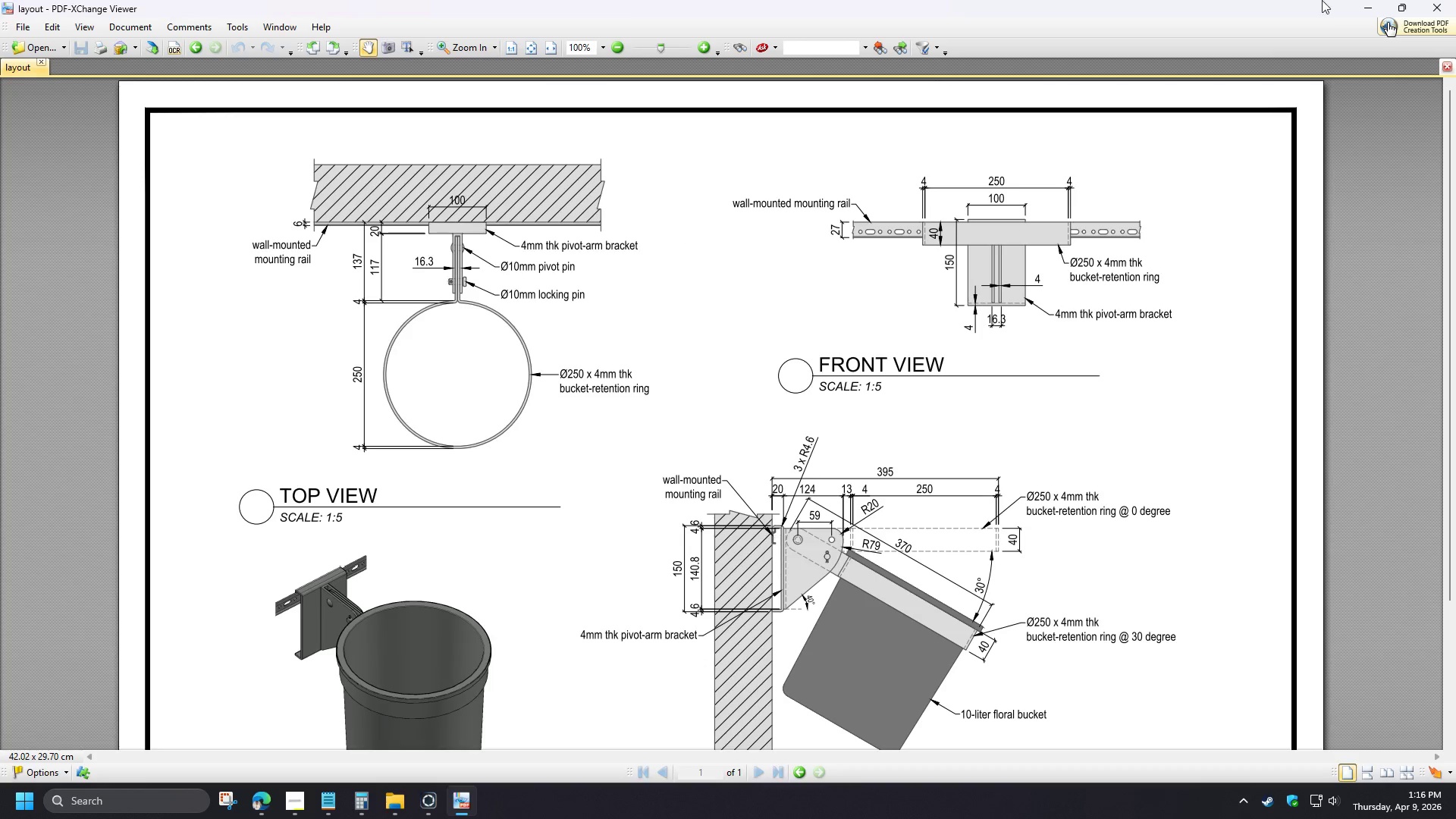 
left_click([1455, 0])
 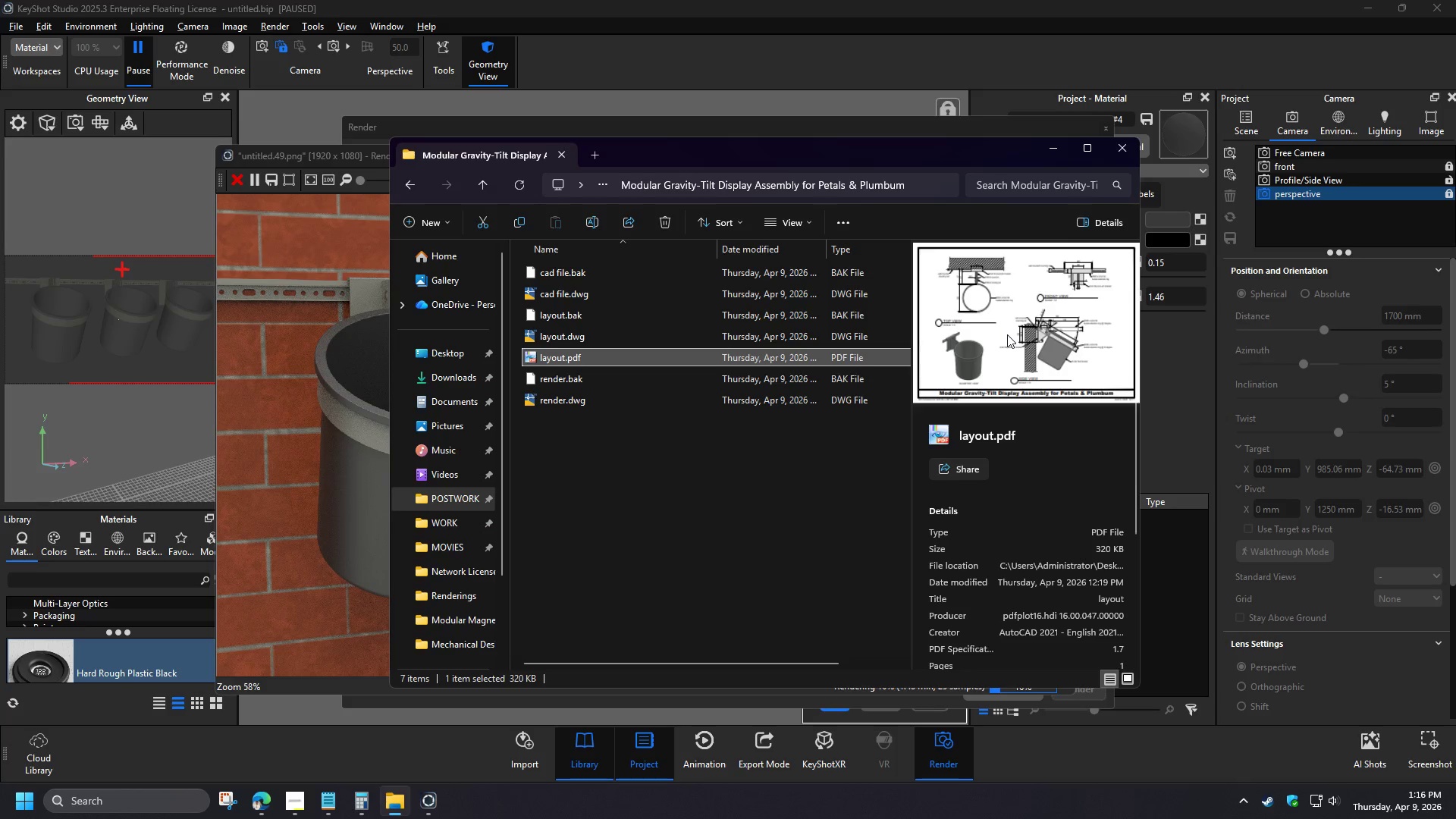 
wait(16.8)
 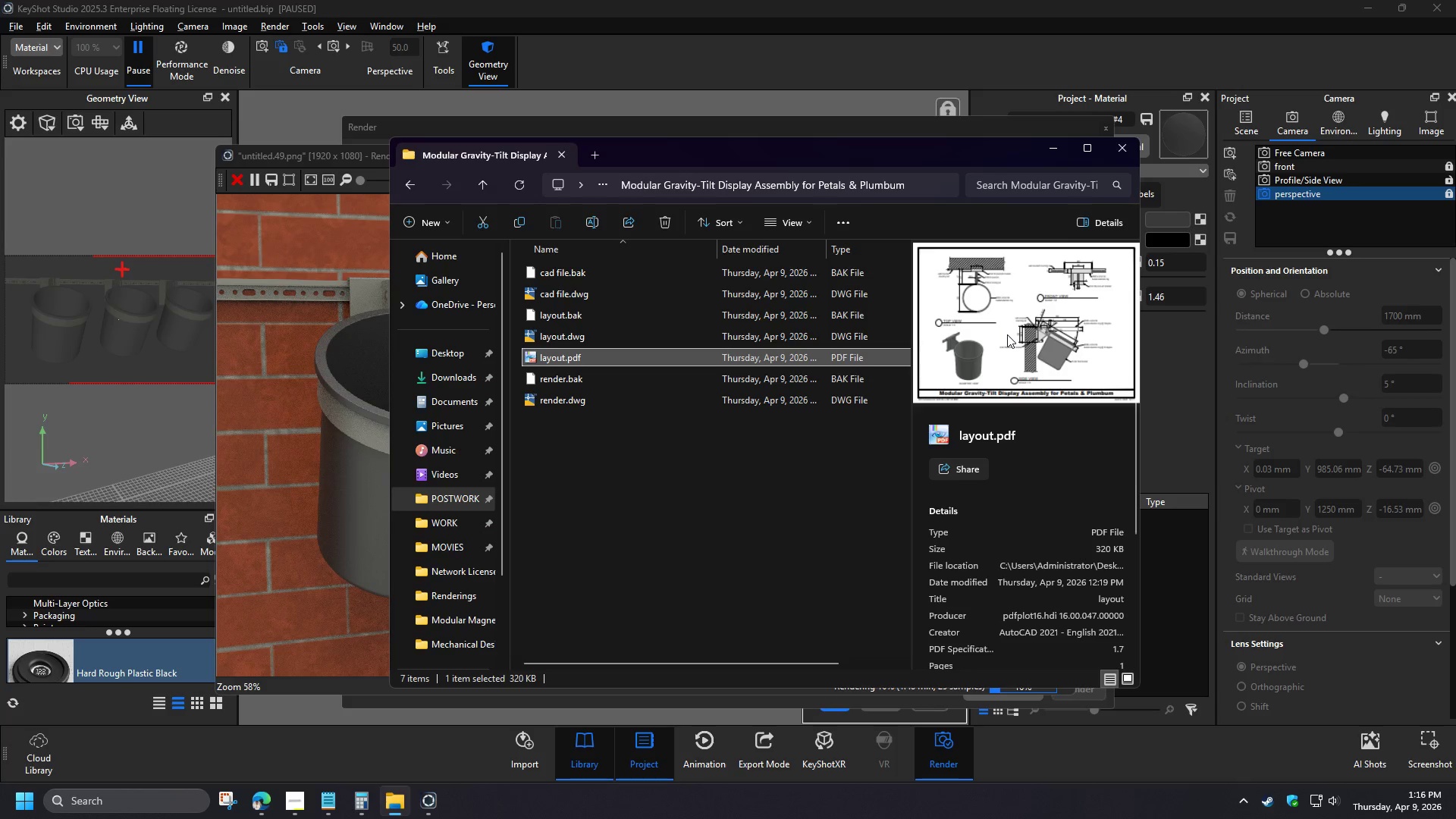 
left_click([357, 585])
 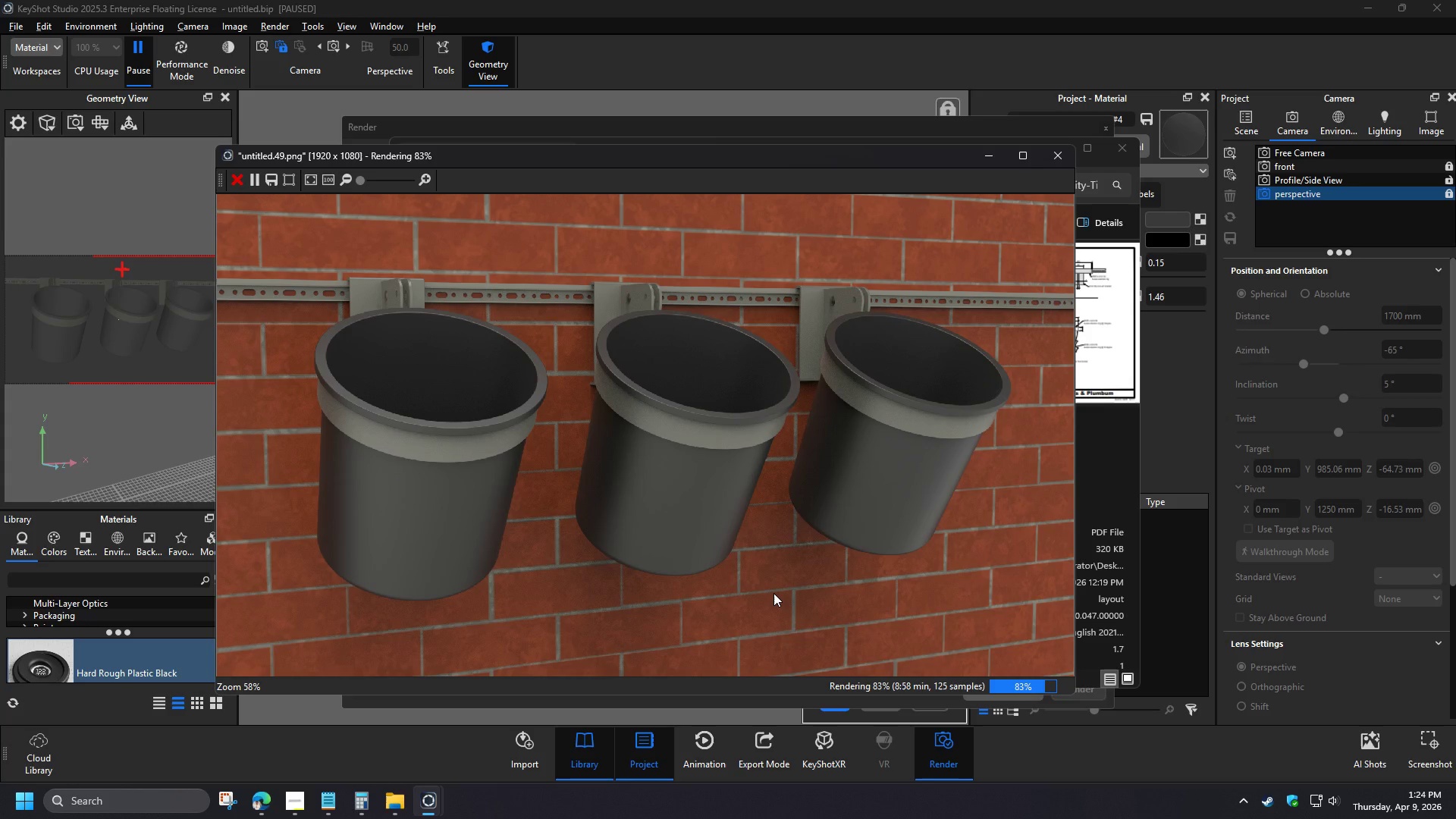 
wait(431.53)
 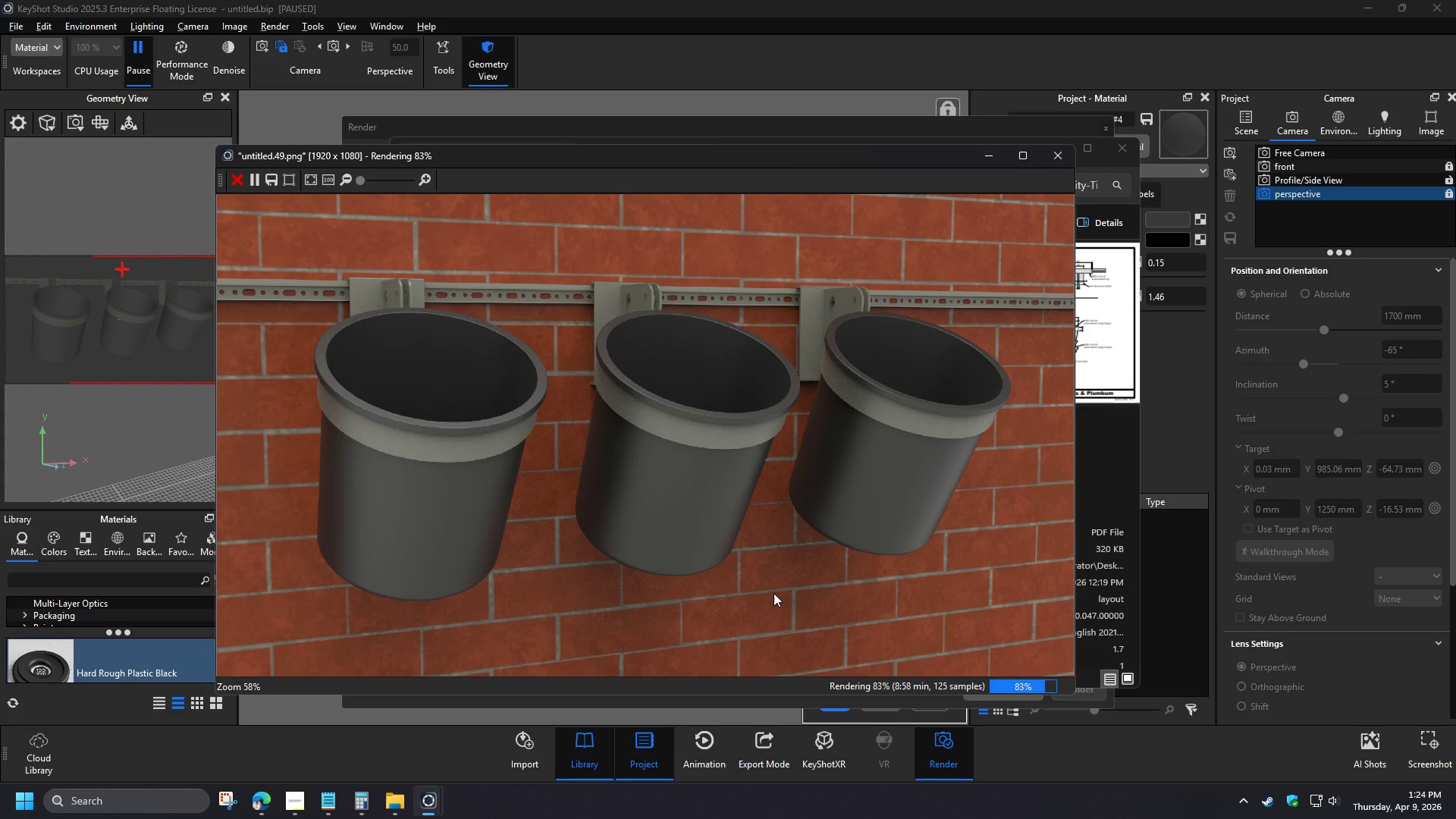 
left_click([1407, 811])
 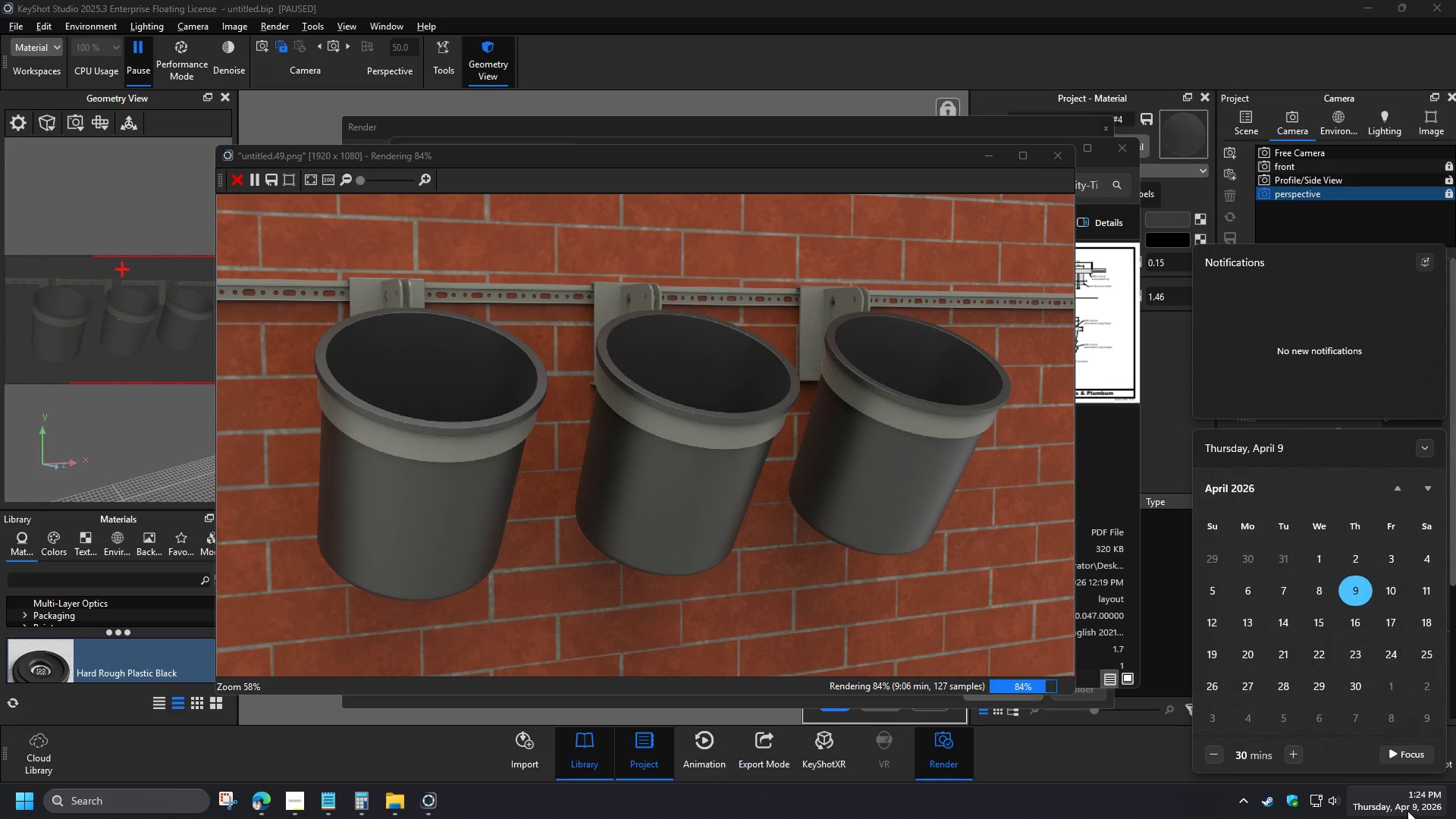 
left_click([1407, 811])
 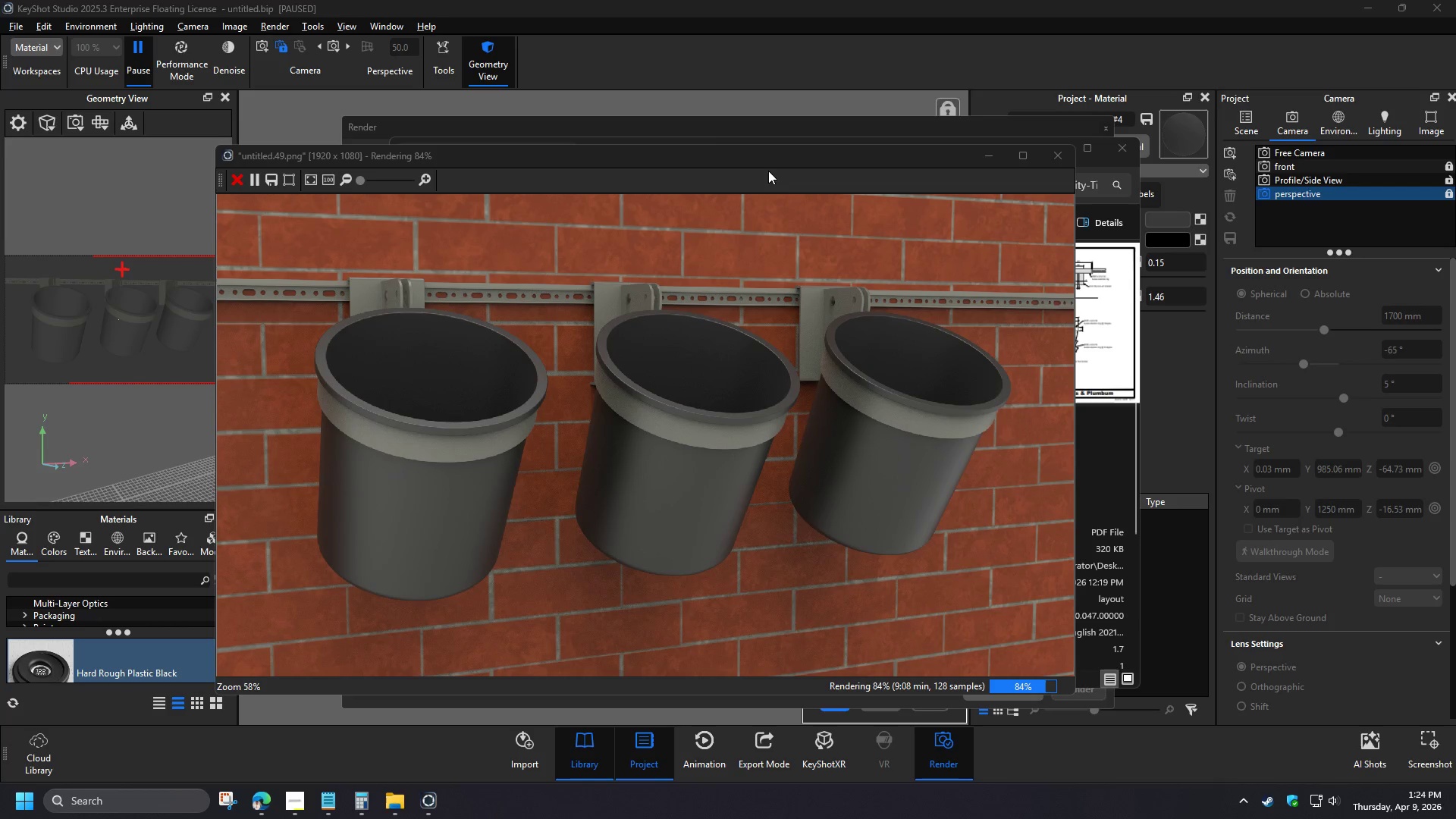 
left_click([752, 152])
 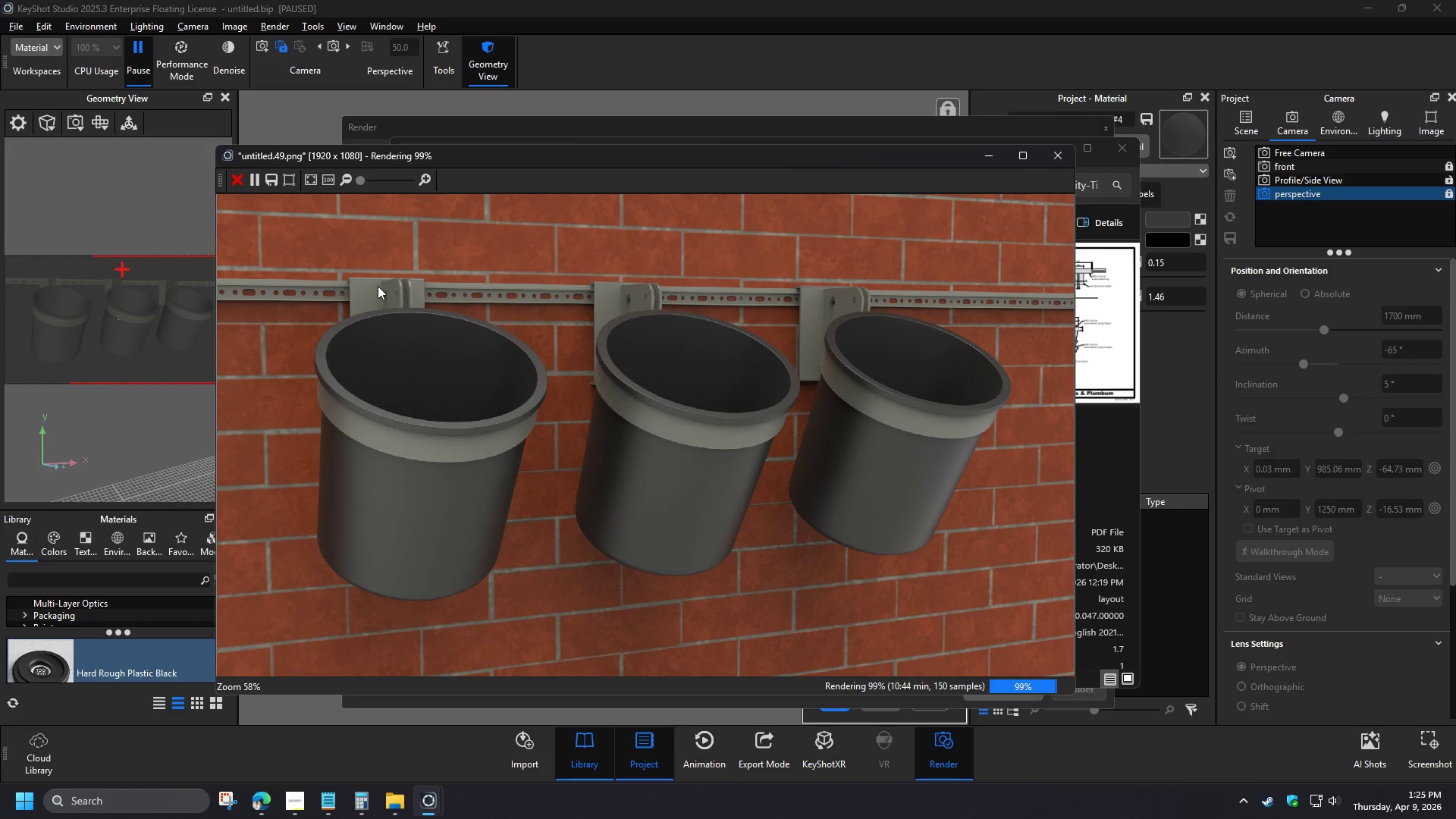 
wait(101.74)
 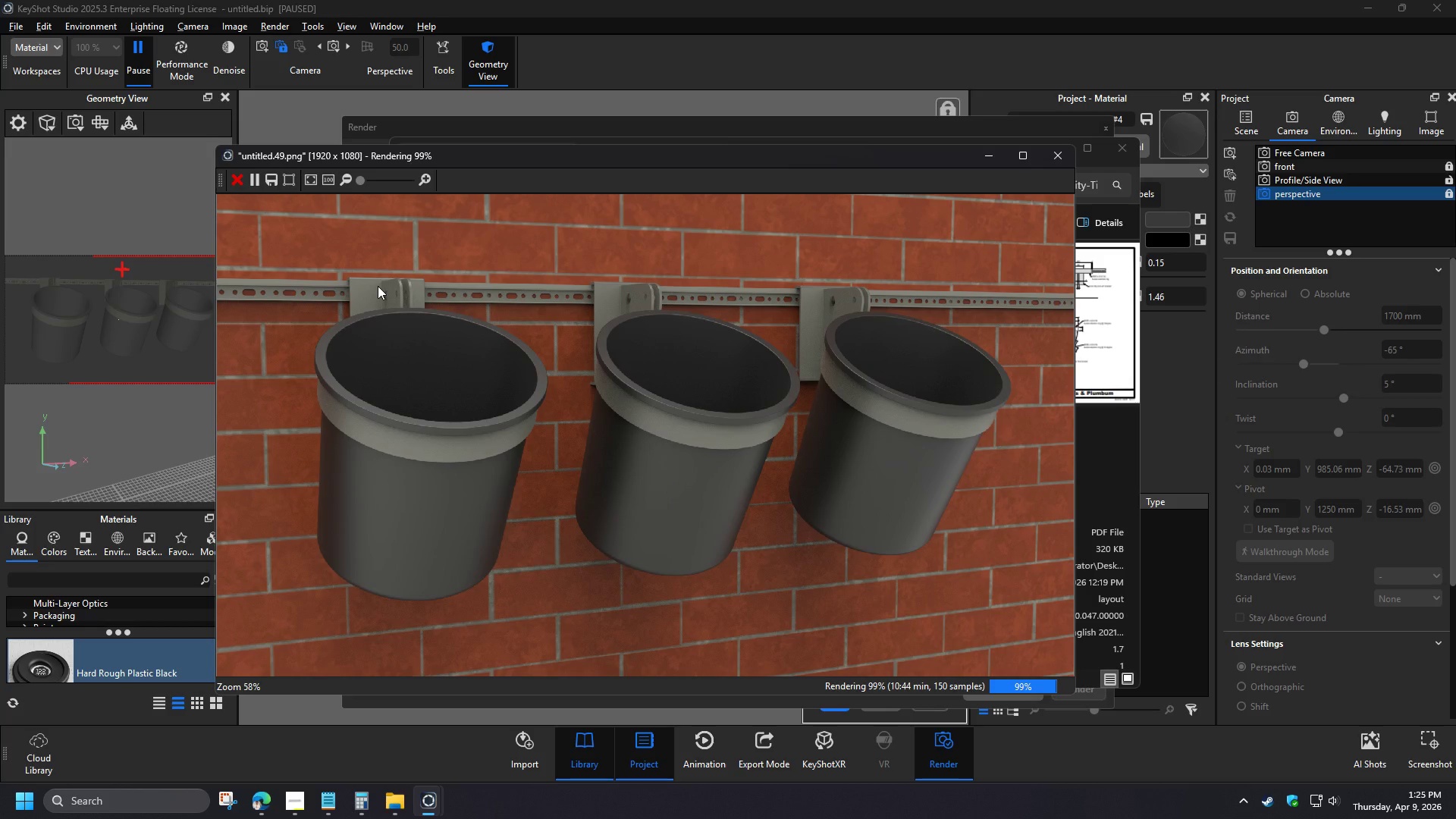 
left_click([235, 184])
 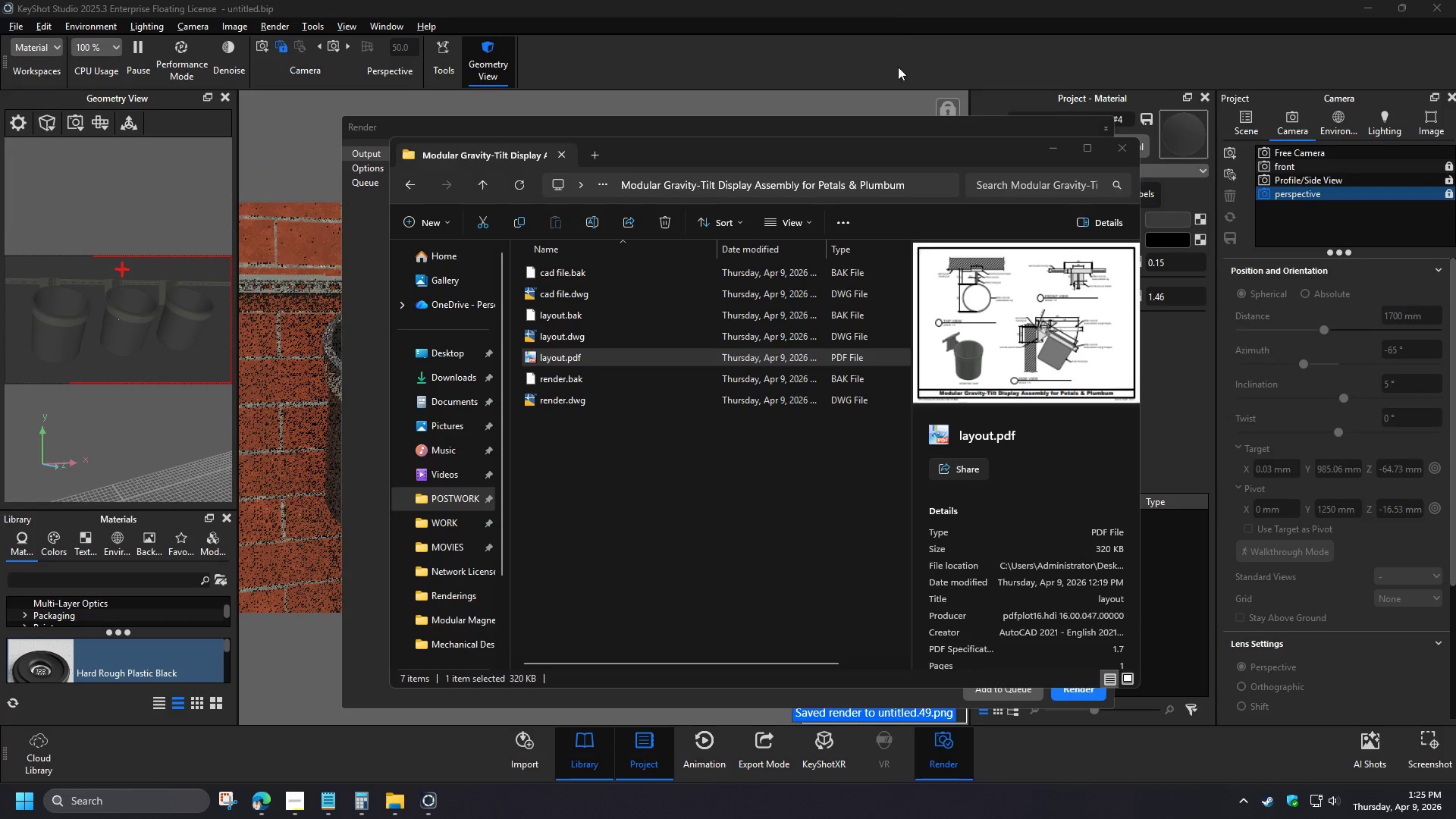 
left_click([872, 11])
 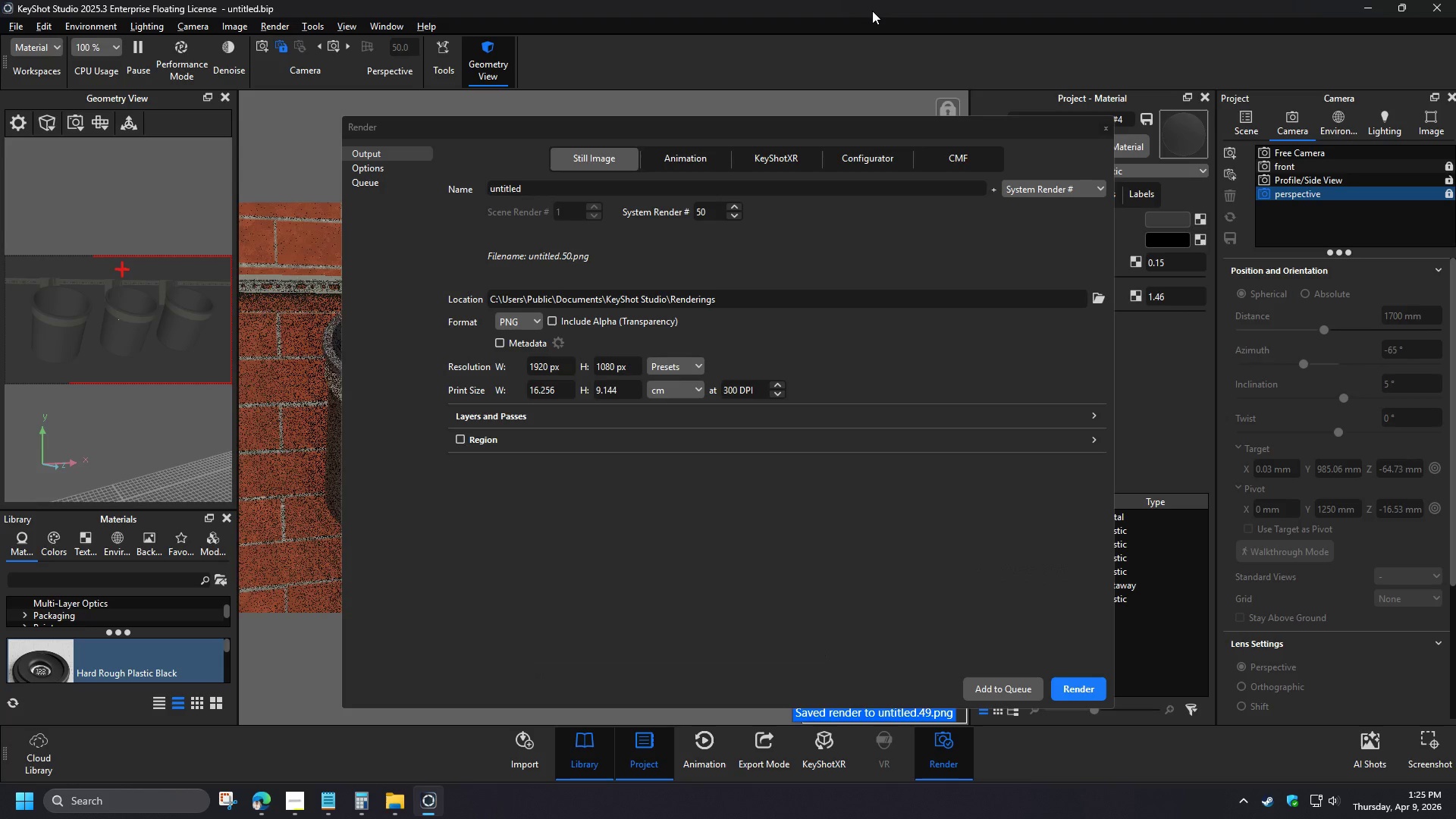 
left_click([1107, 126])
 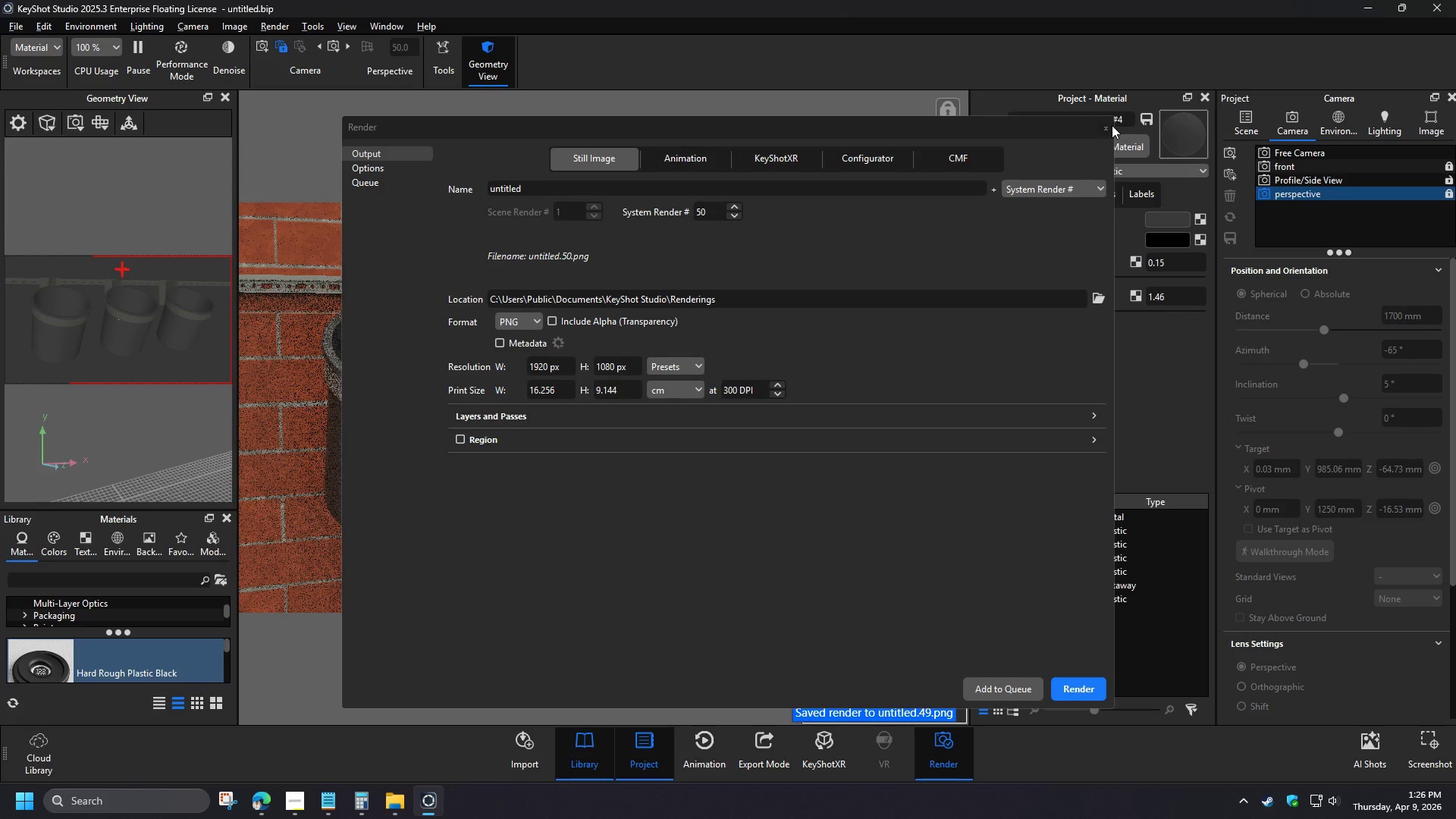 
hold_key(key=ControlLeft, duration=0.38)
 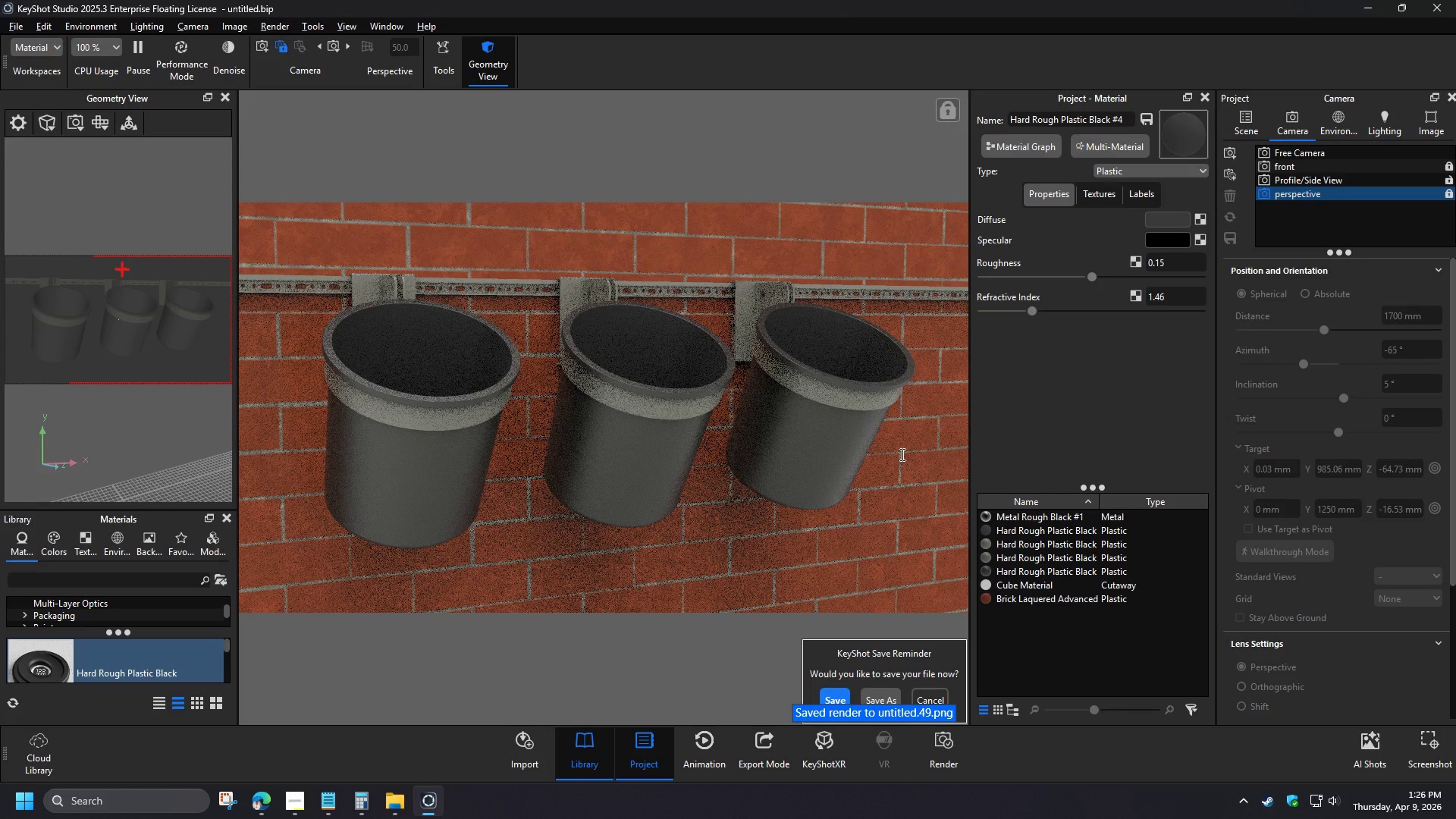 
left_click([836, 699])
 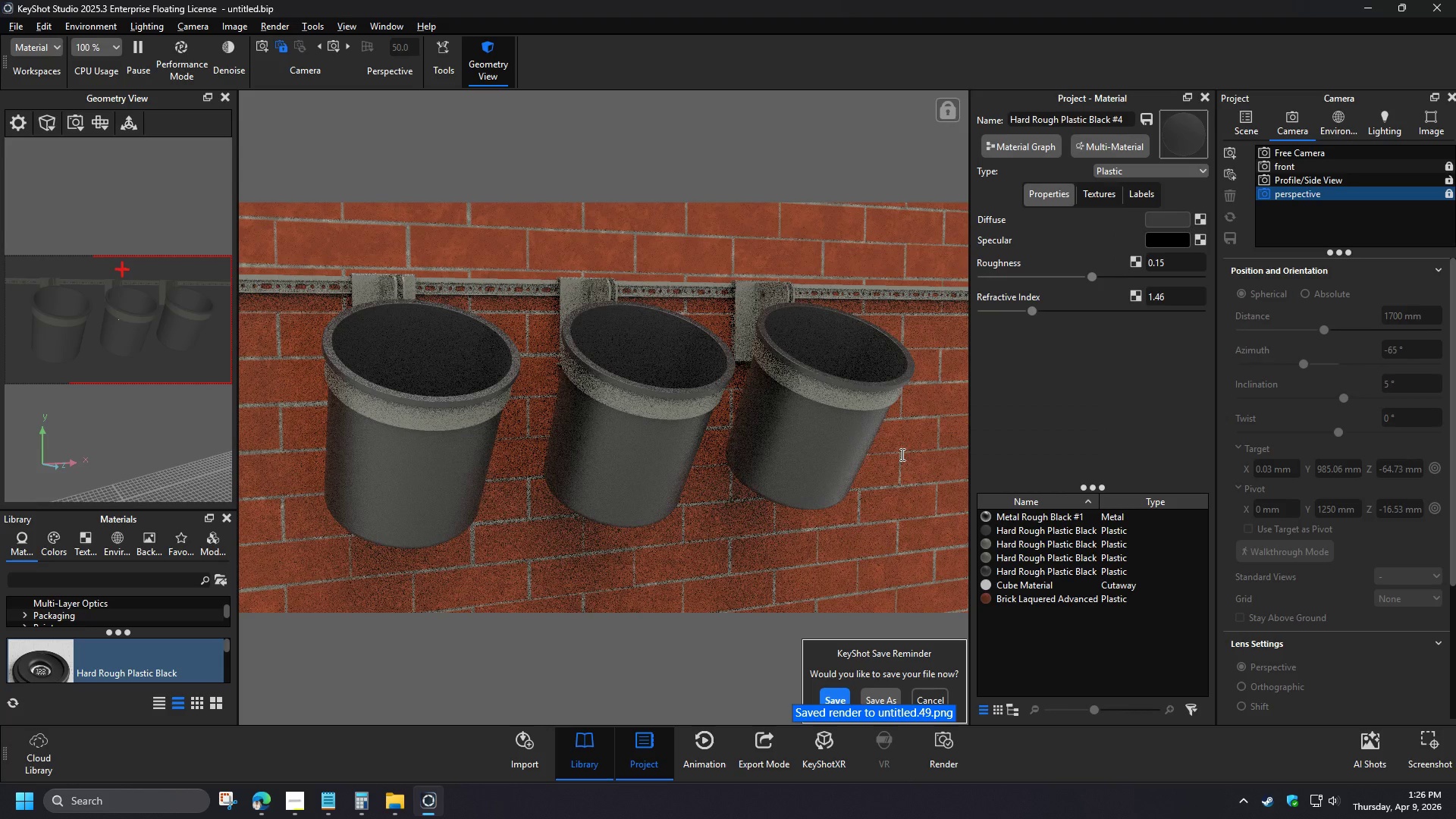 
left_click([779, 413])
 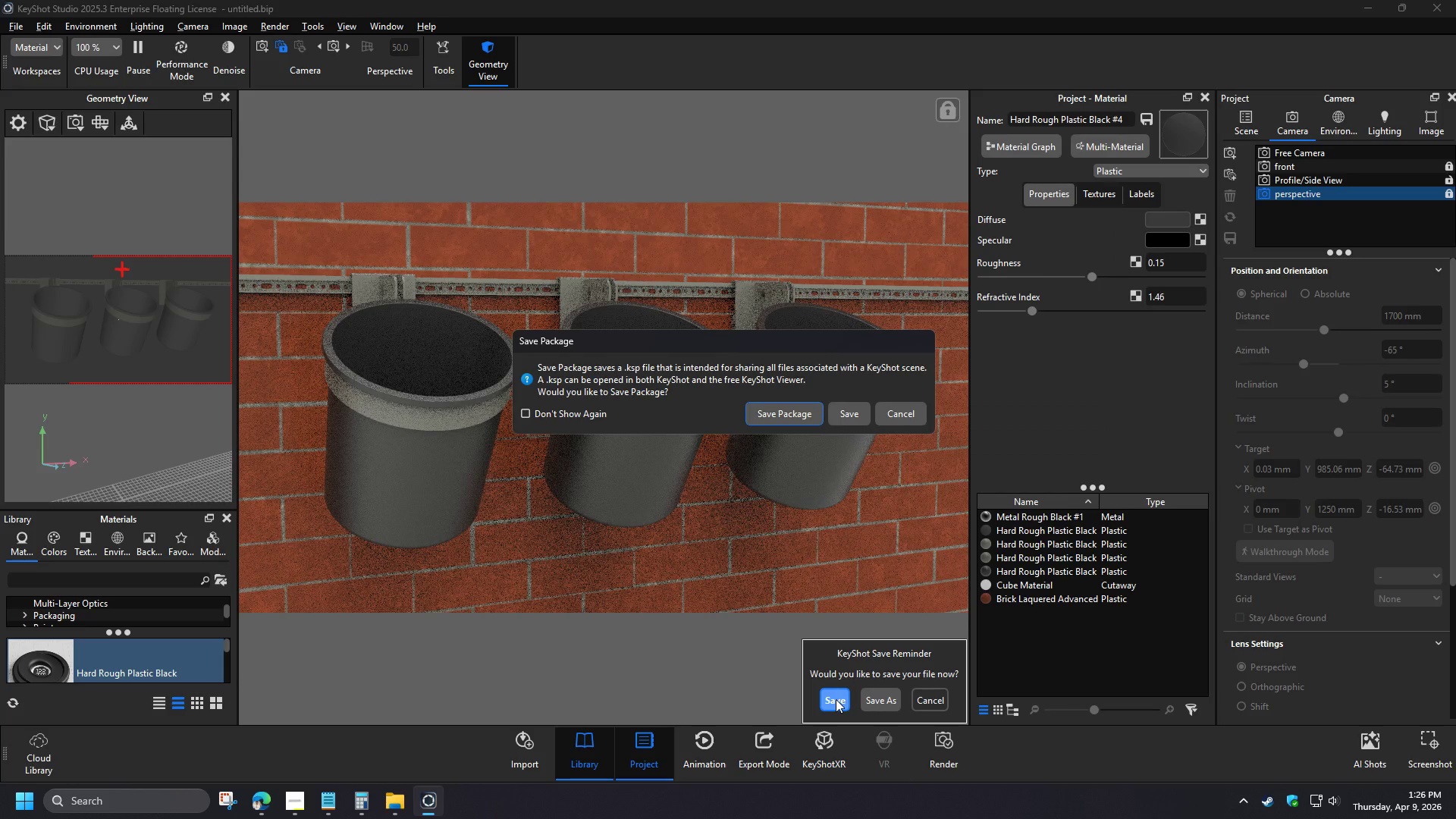 
left_click([168, 64])
 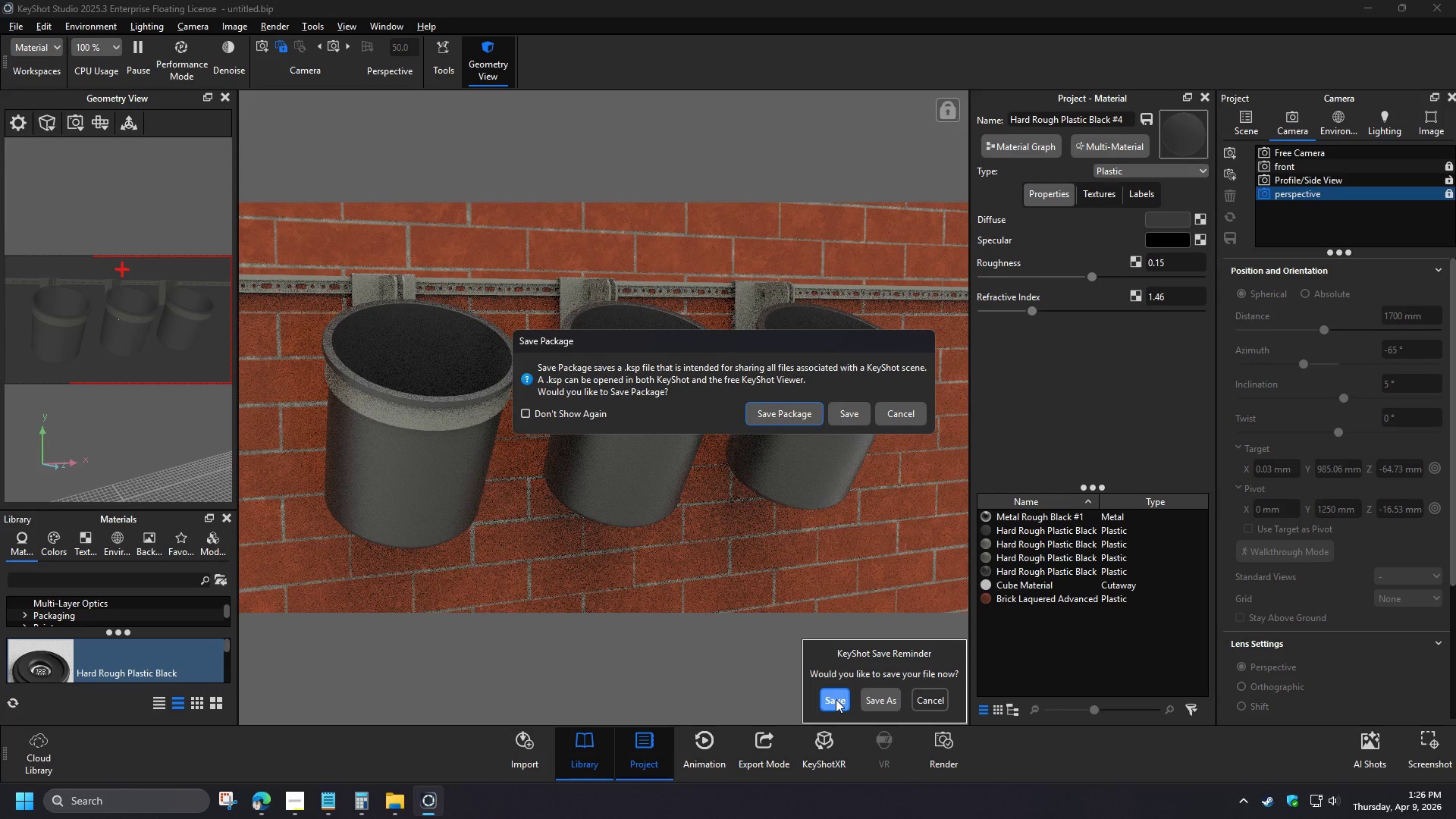 
double_click([280, 142])
 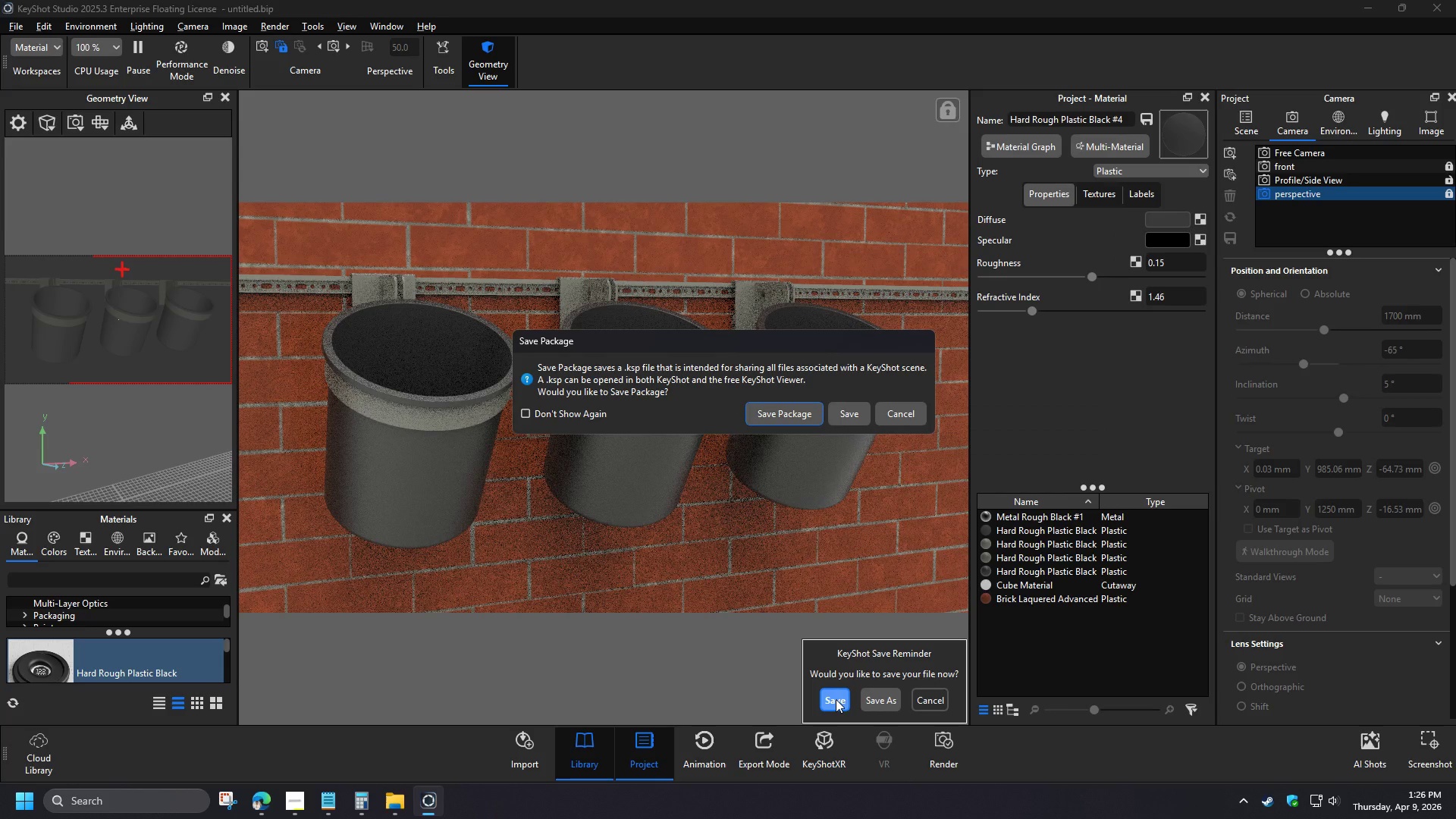 
left_click([190, 341])
 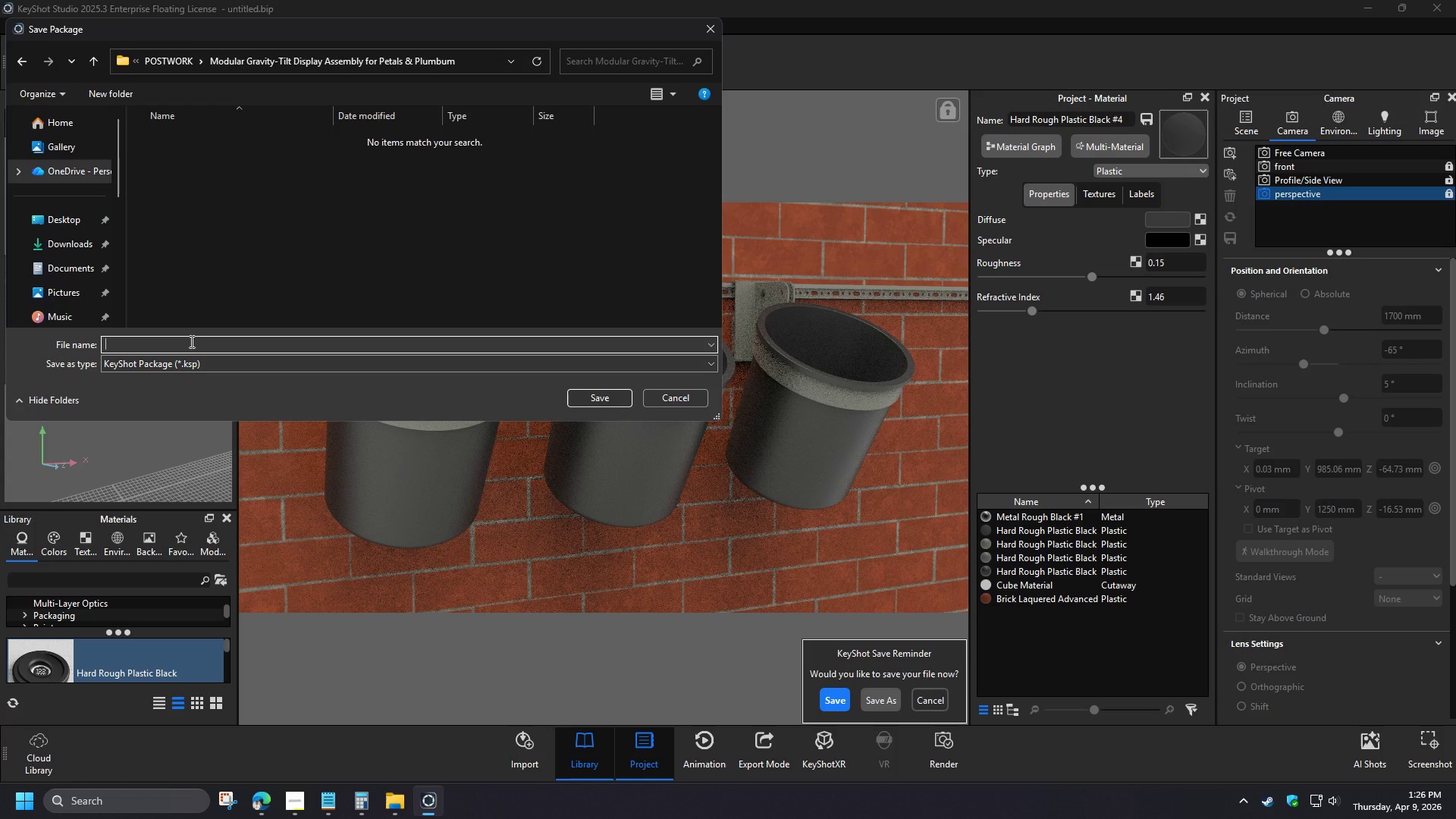 
type(KEYSHOT)
 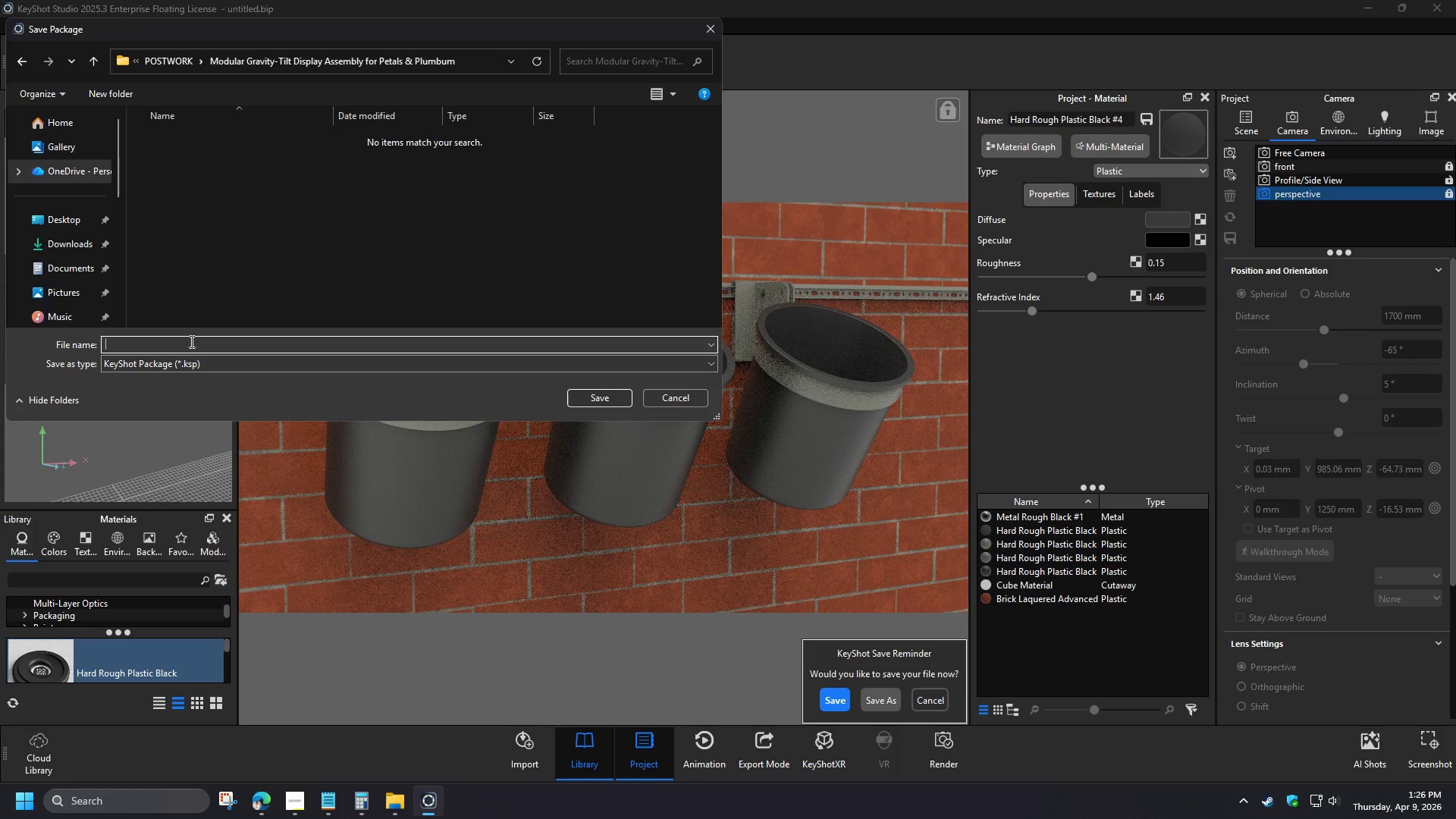 
key(Enter)
 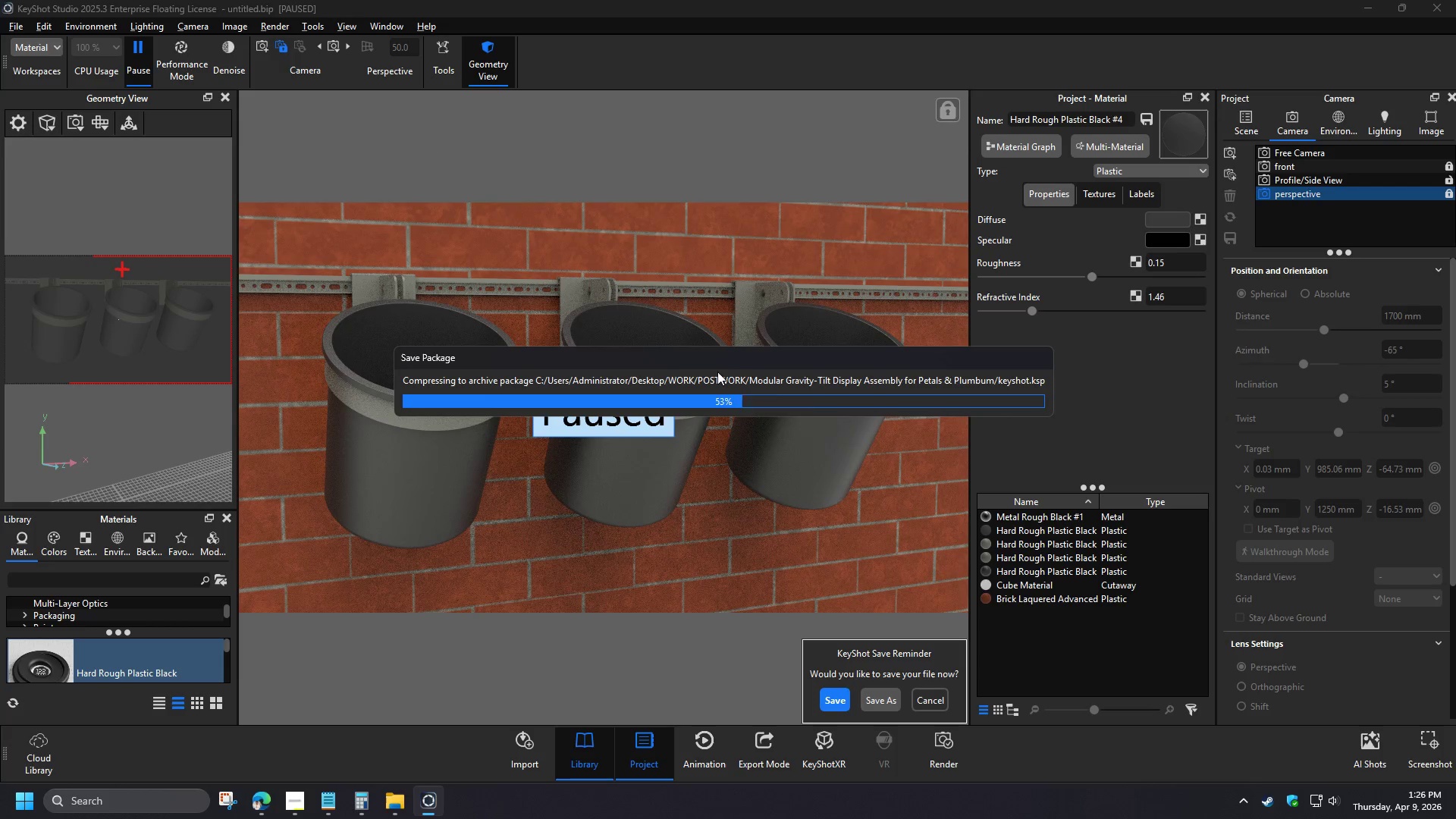 
wait(11.52)
 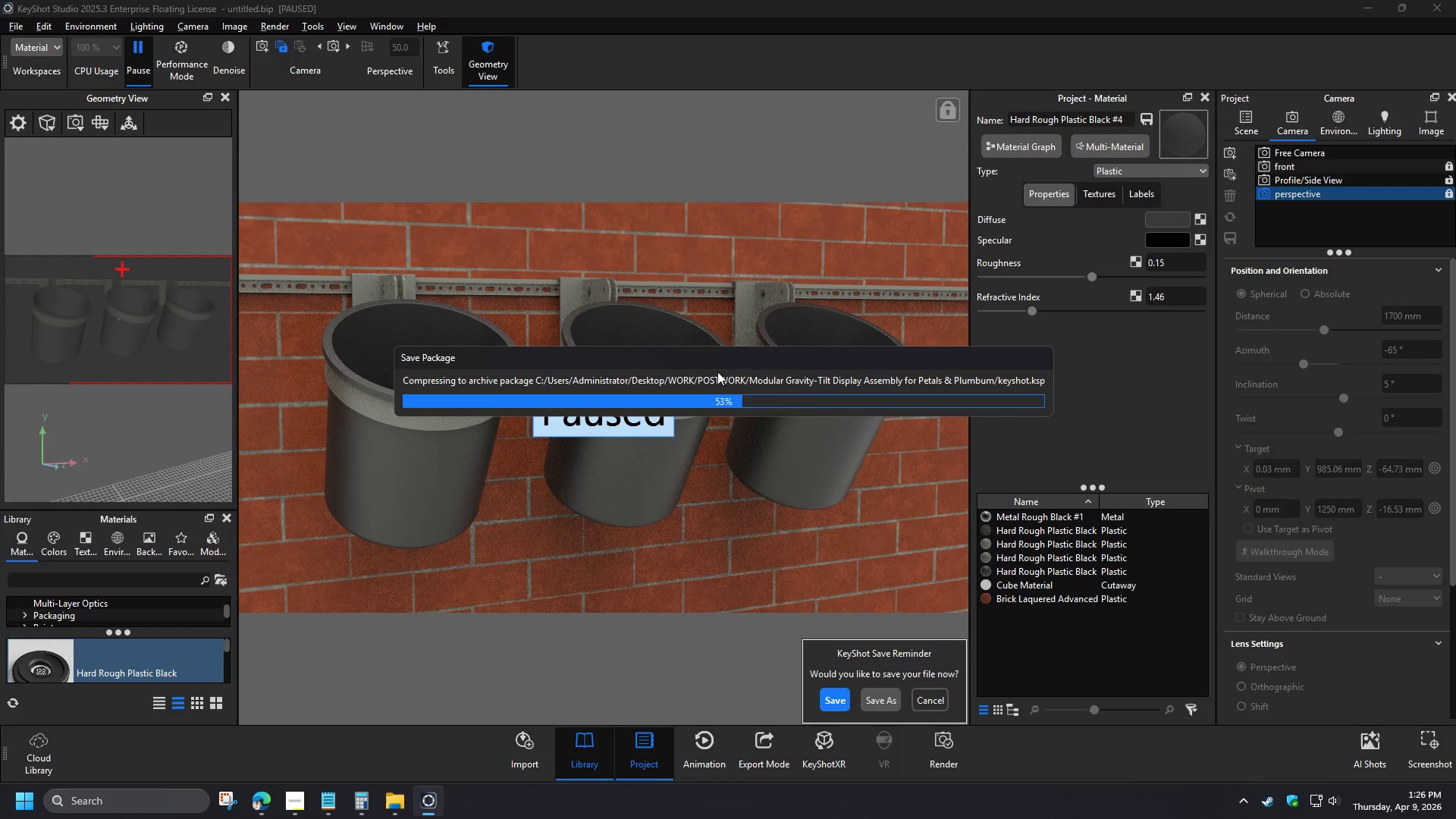 
left_click([1436, 9])
 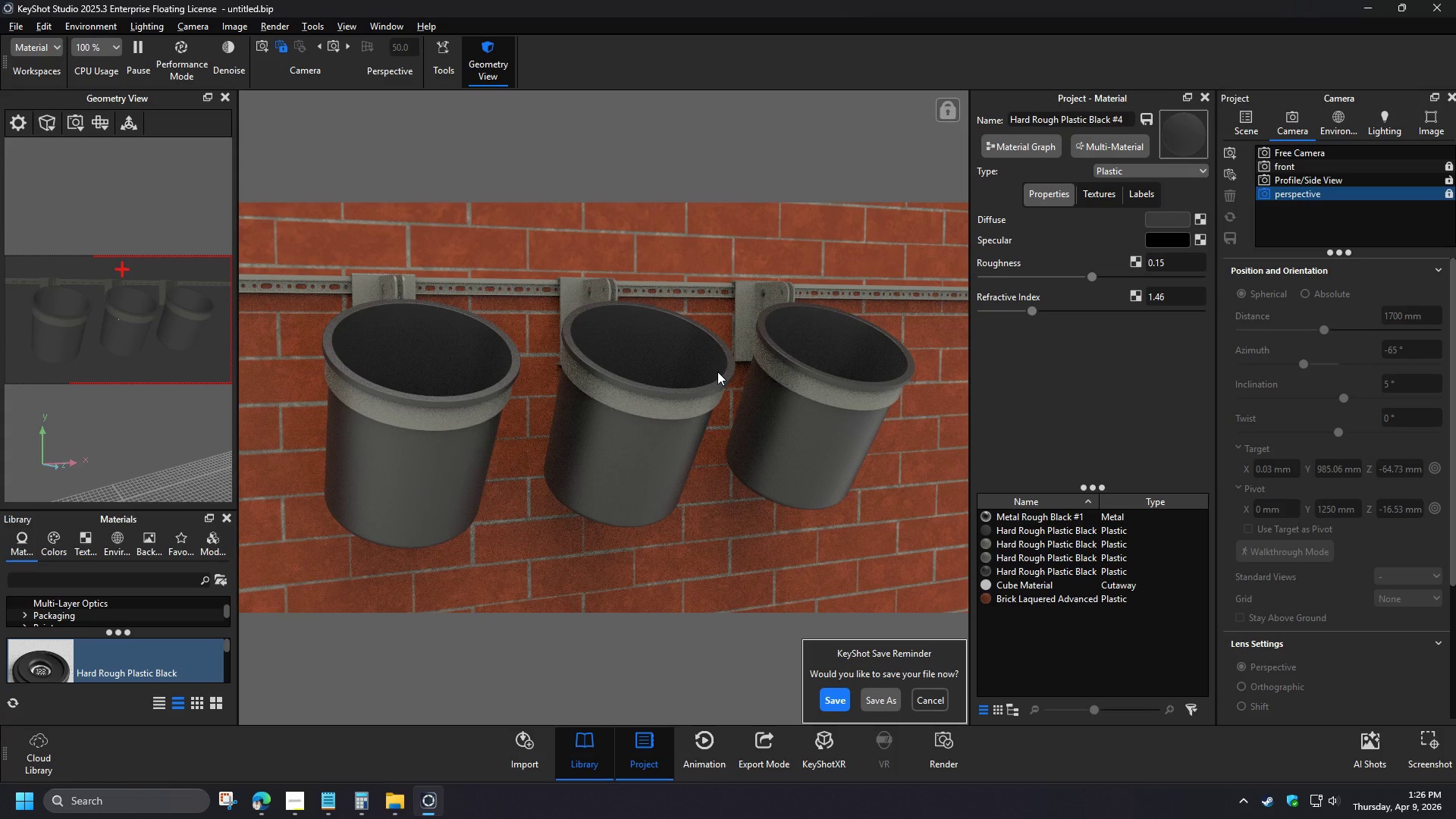 
left_click([749, 400])
 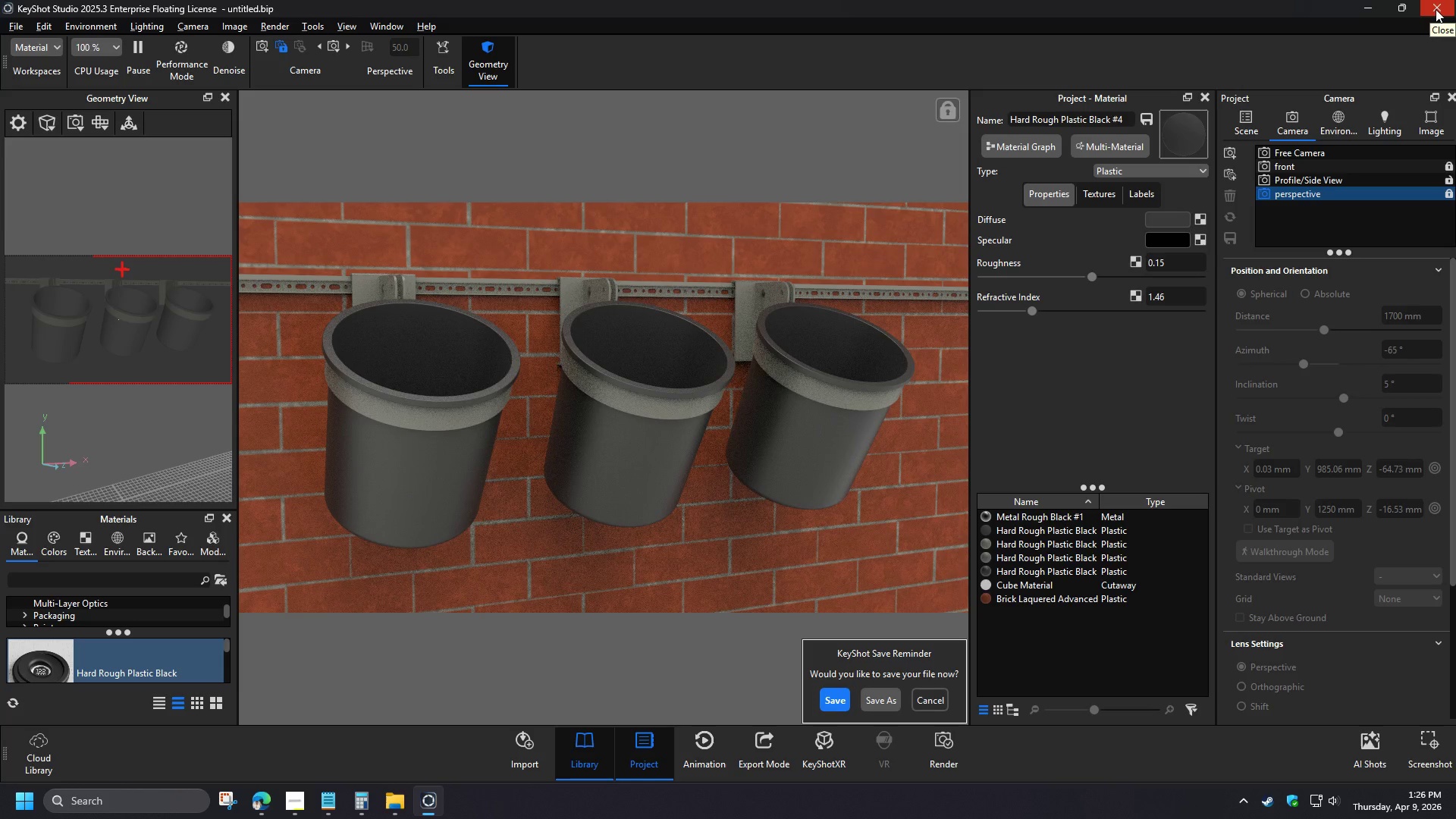 
left_click([659, 477])
 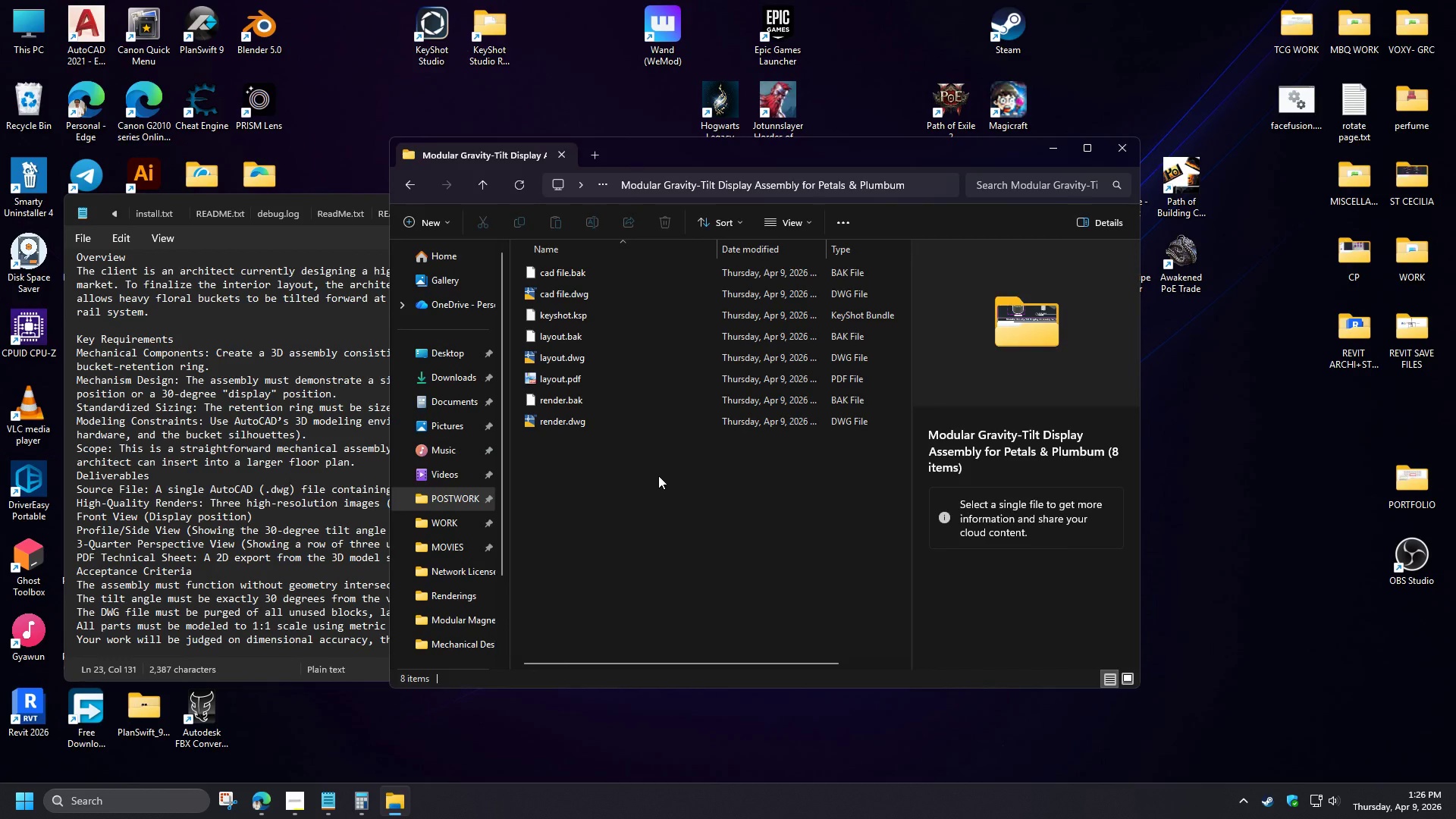 
left_click([658, 475])
 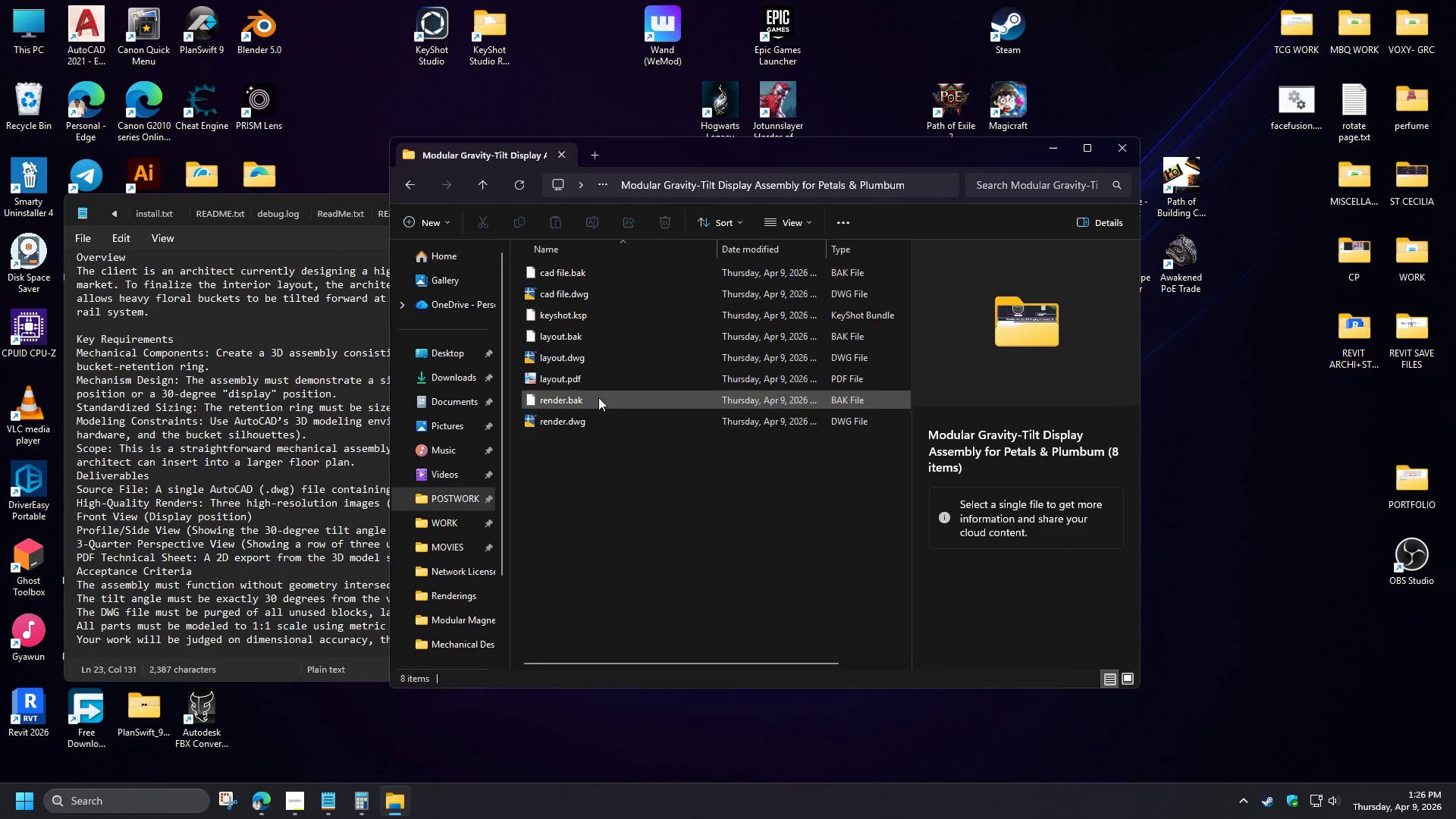 
left_click([588, 379])
 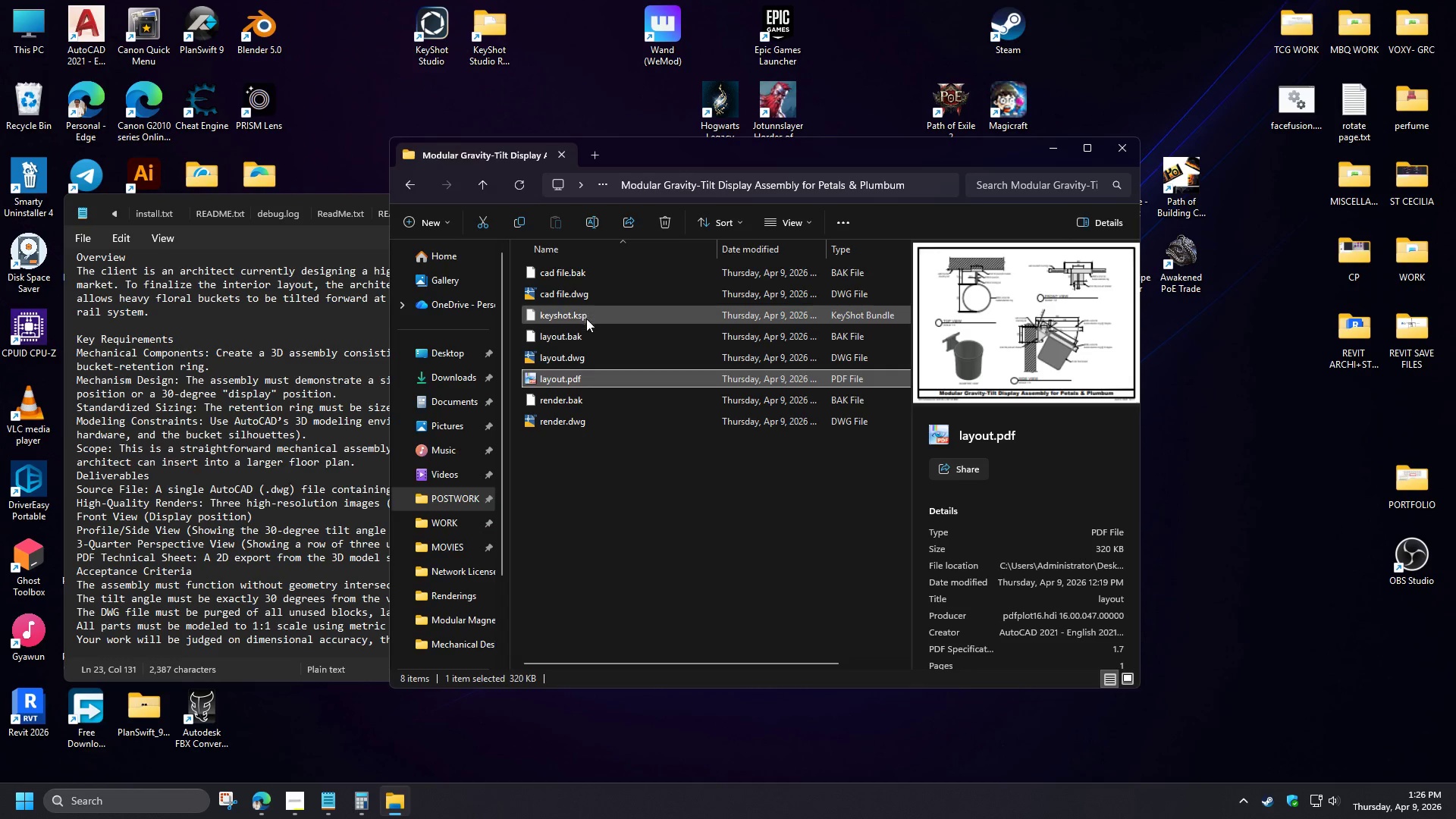 
left_click([591, 356])
 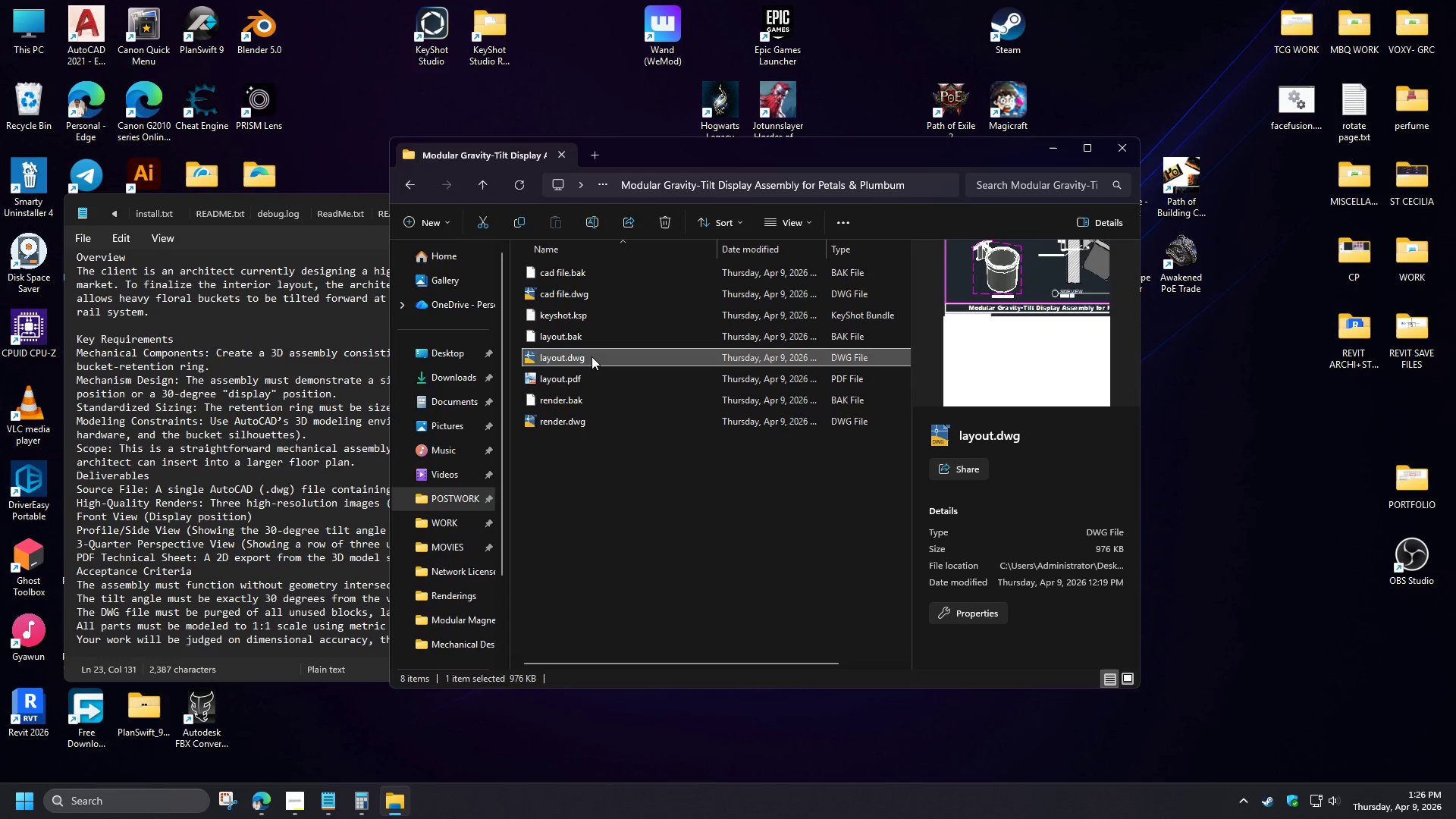 
double_click([592, 356])
 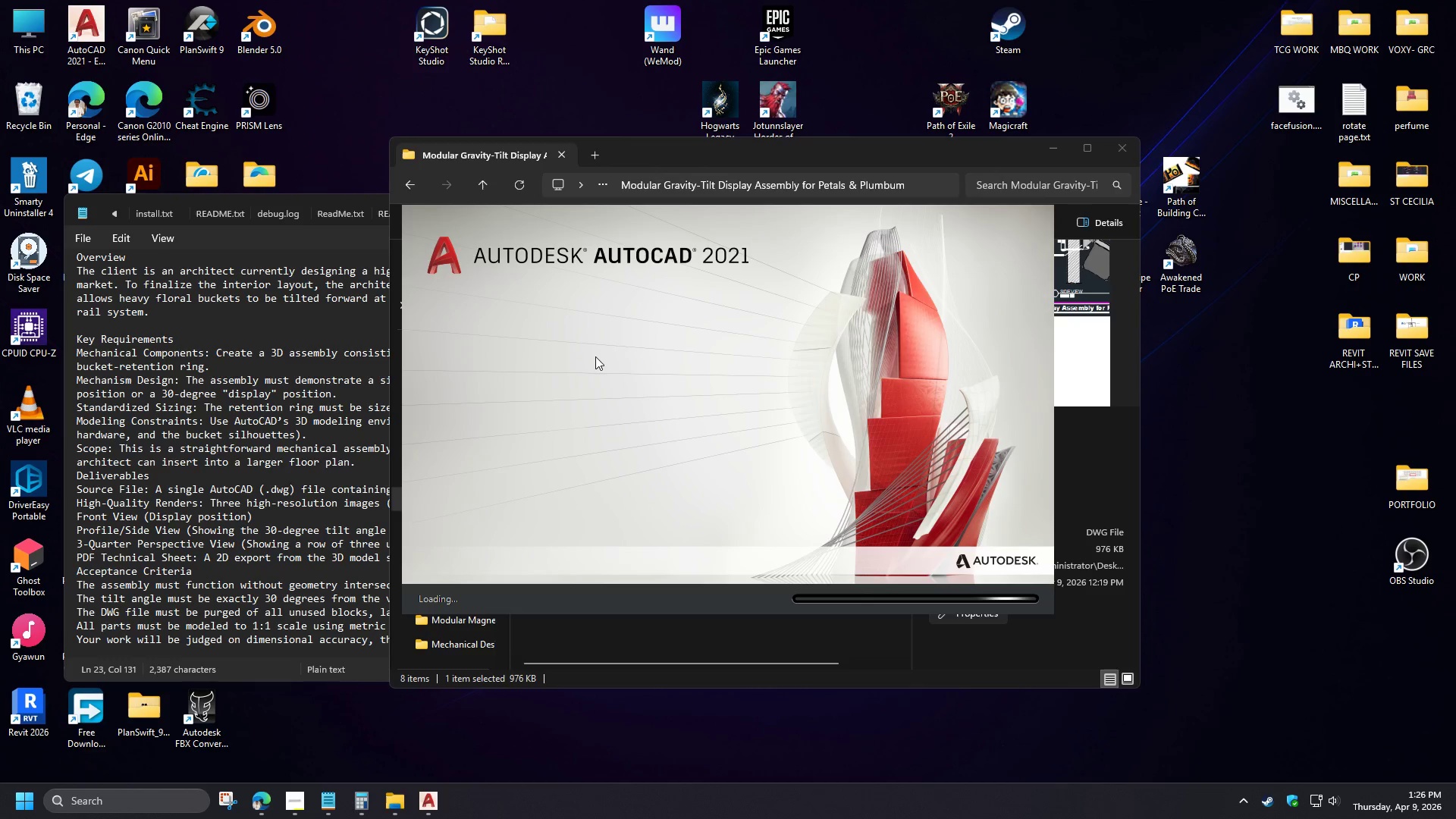 
left_click([0, 818])
 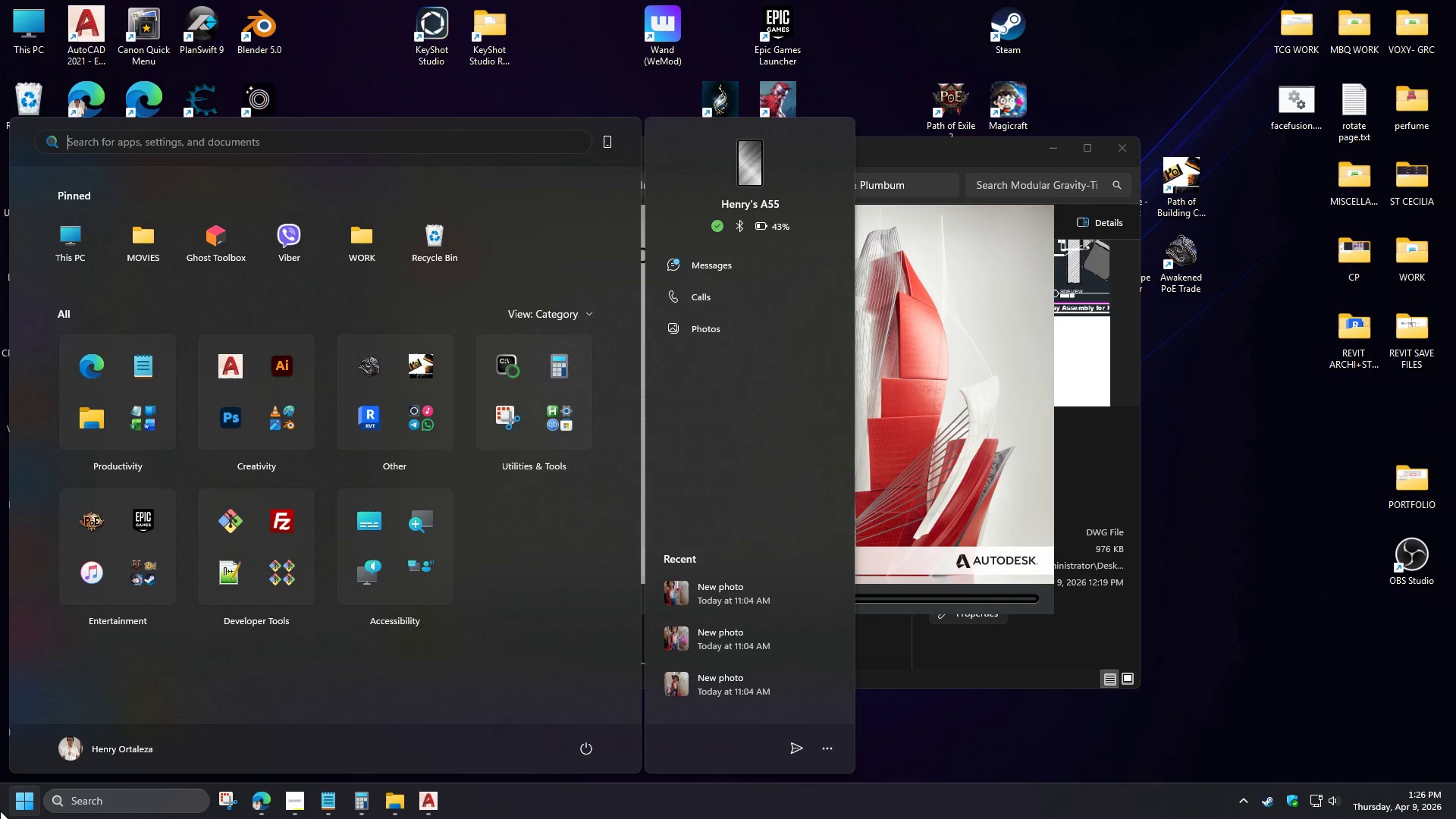 
left_click([0, 818])
 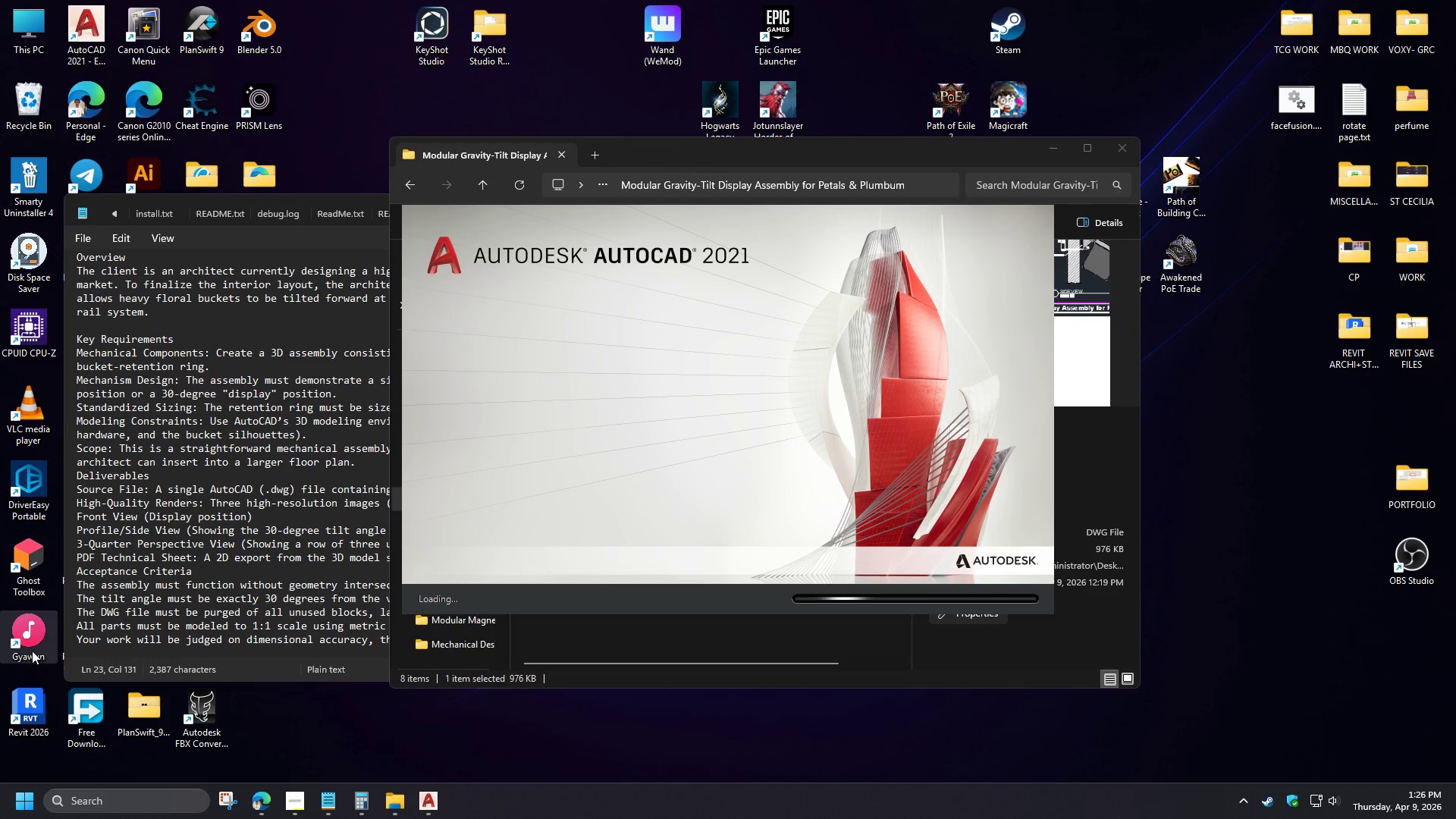 
double_click([32, 651])
 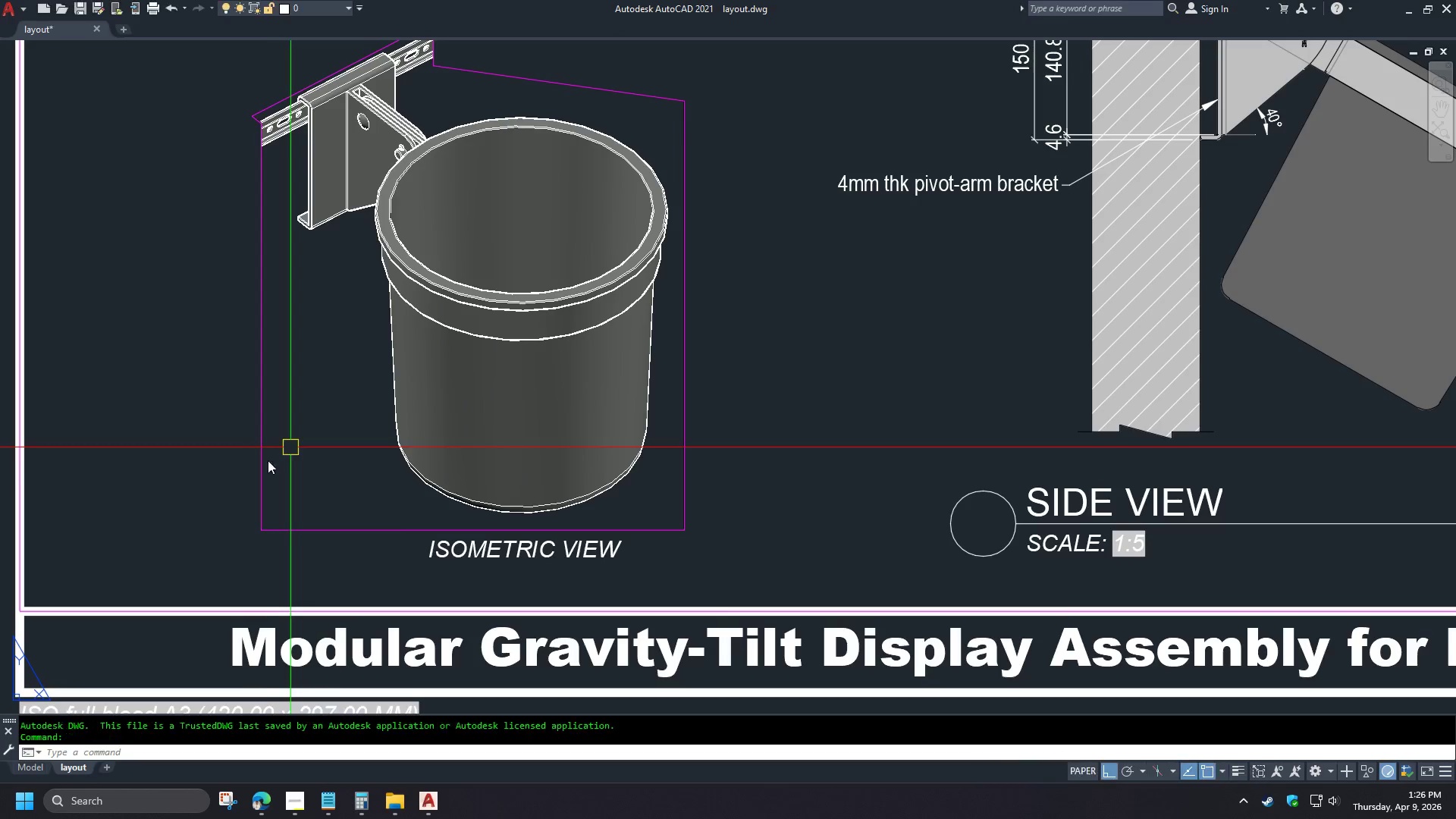 
scroll: coordinate [222, 485], scroll_direction: down, amount: 4.0
 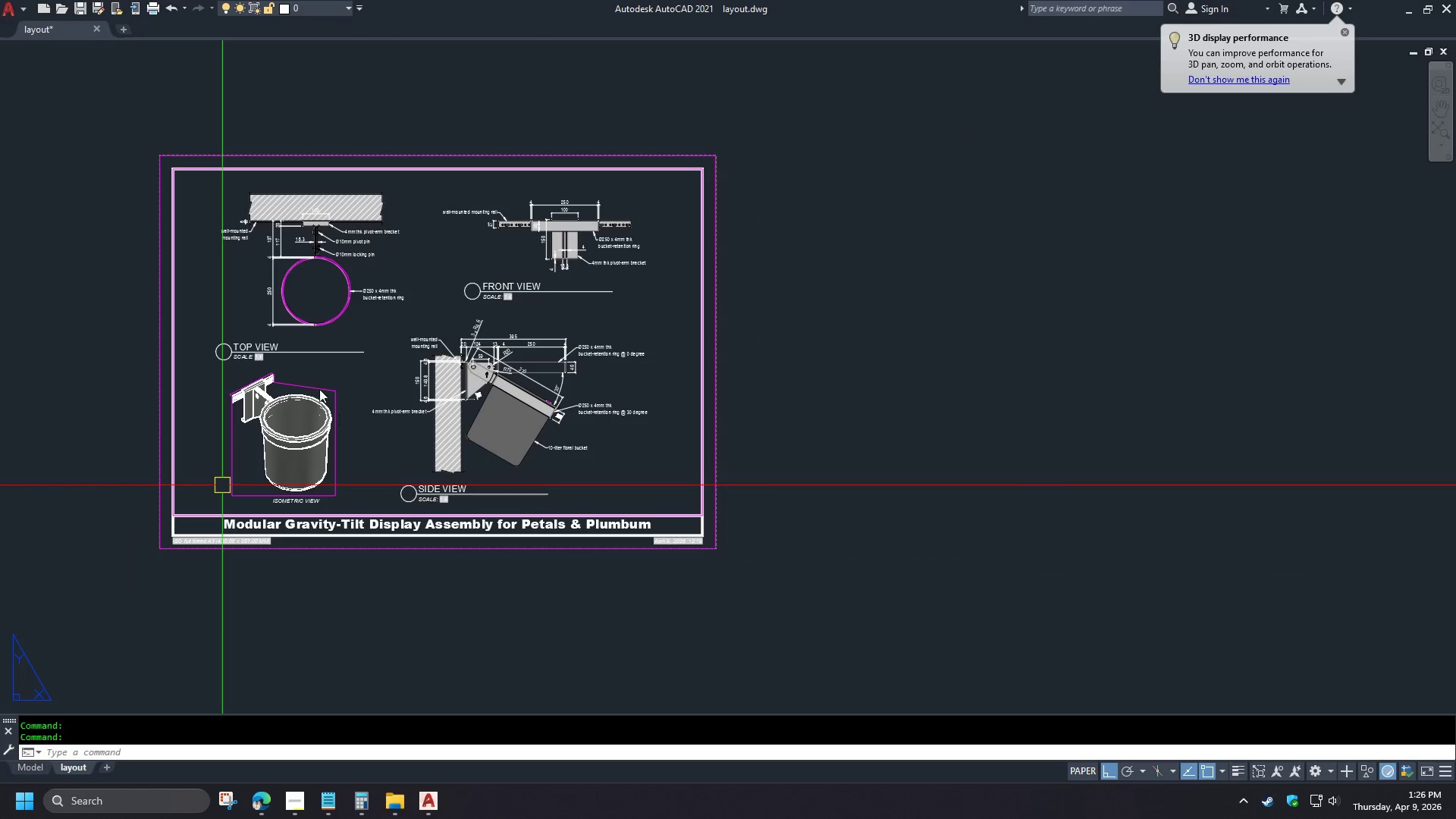 
scroll: coordinate [317, 356], scroll_direction: up, amount: 2.0
 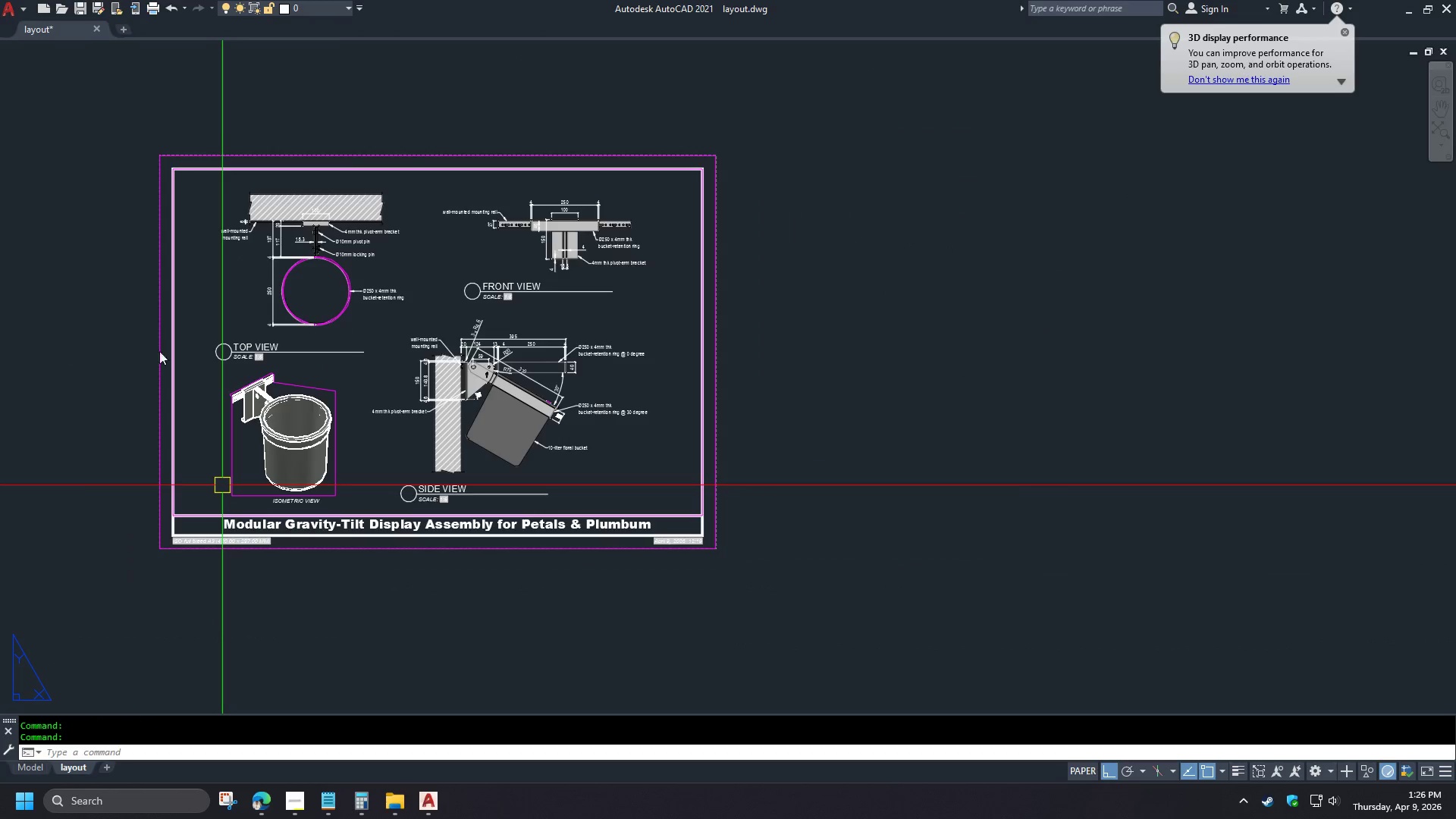 
type(DBA   )
 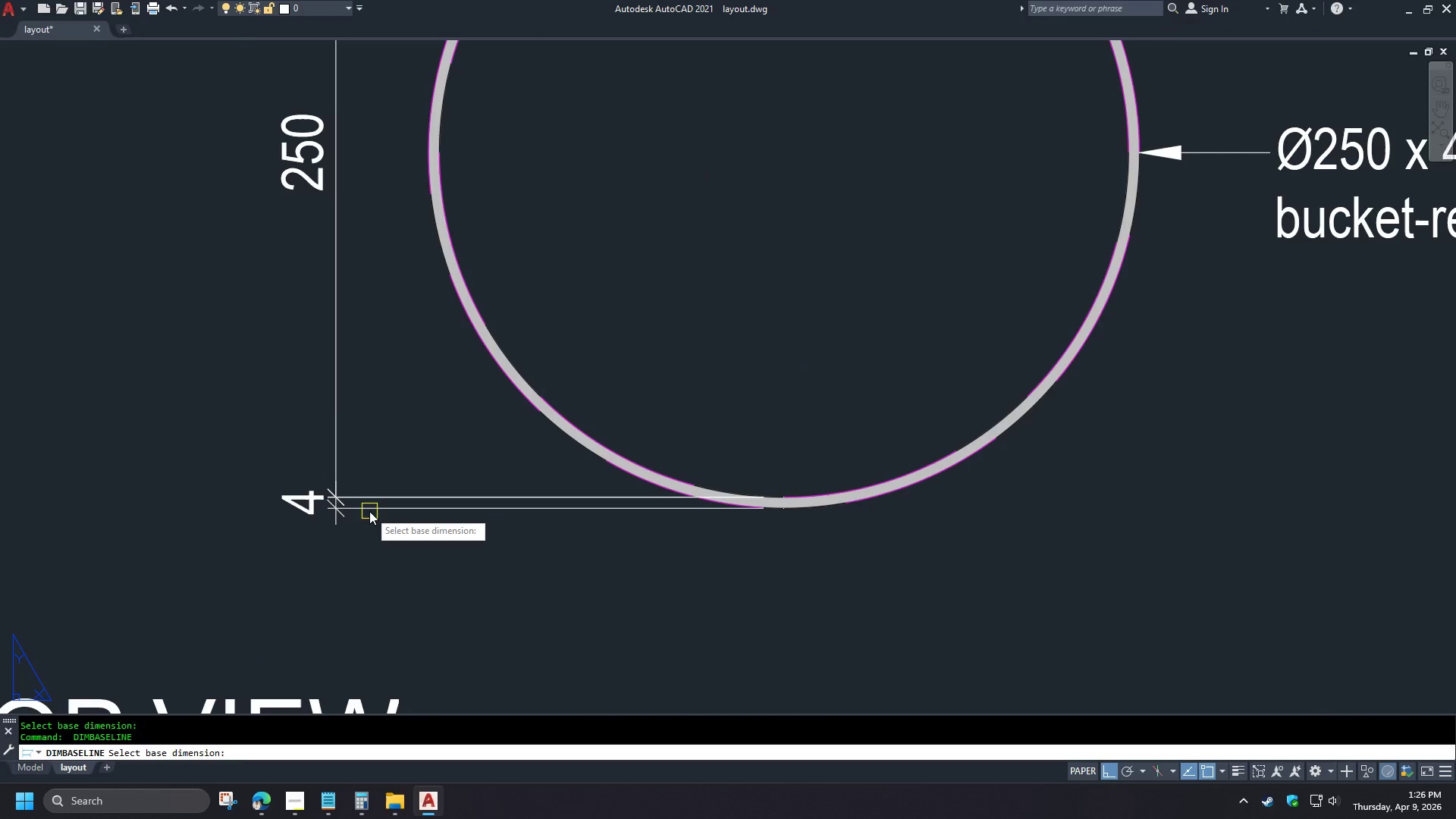 
scroll: coordinate [217, 284], scroll_direction: up, amount: 4.0
 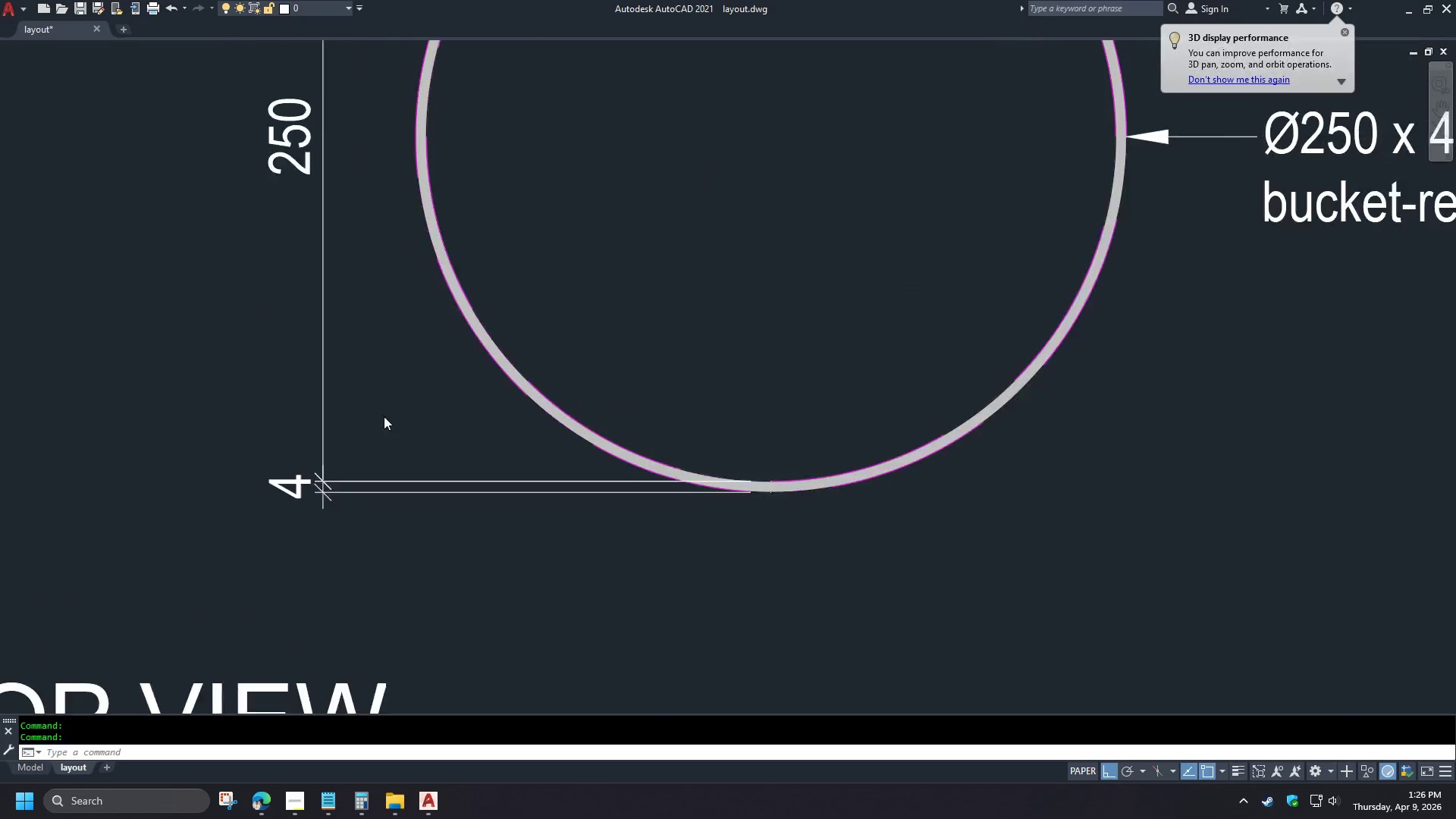 
left_click([369, 511])
 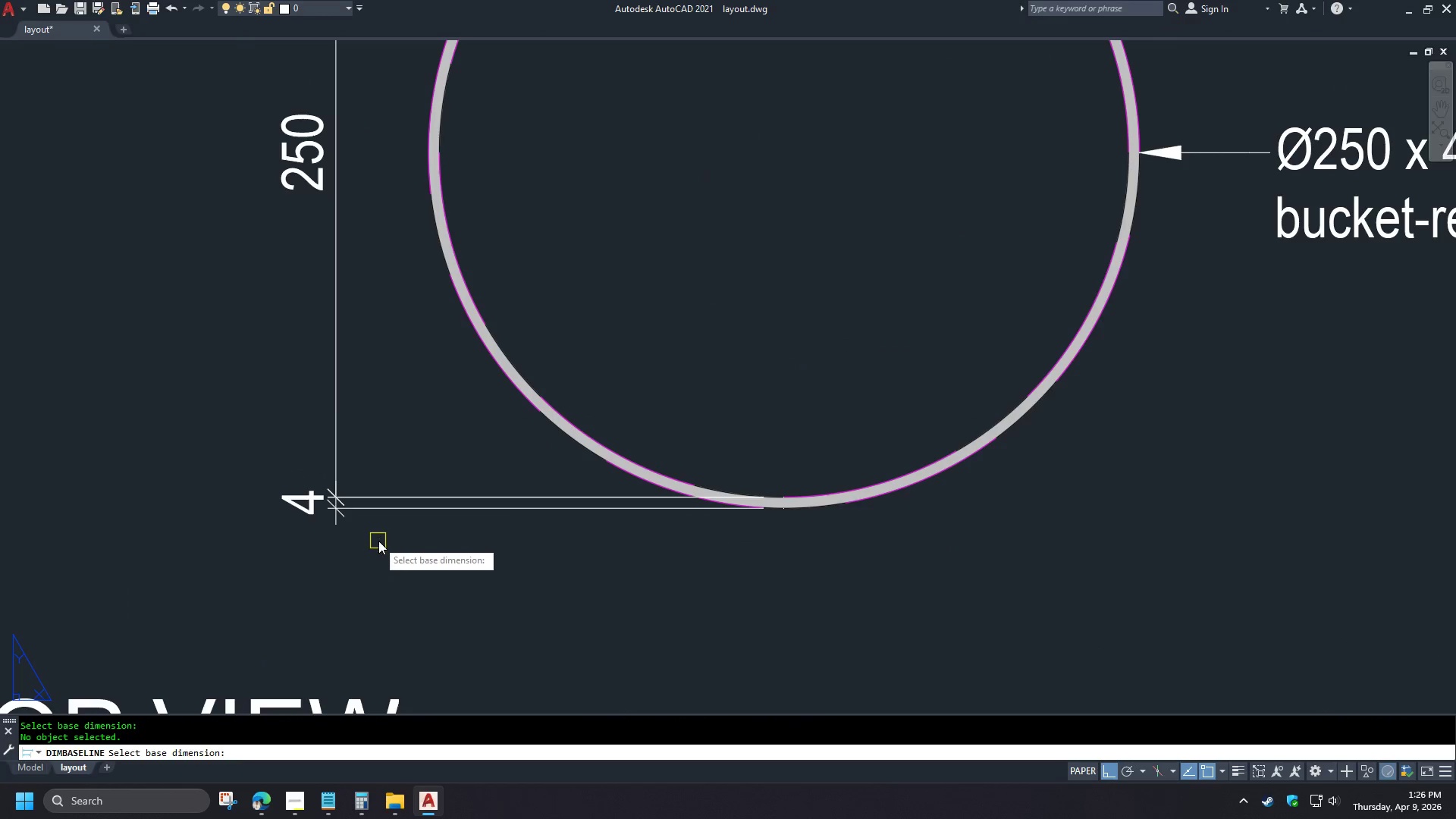 
key(Escape)
 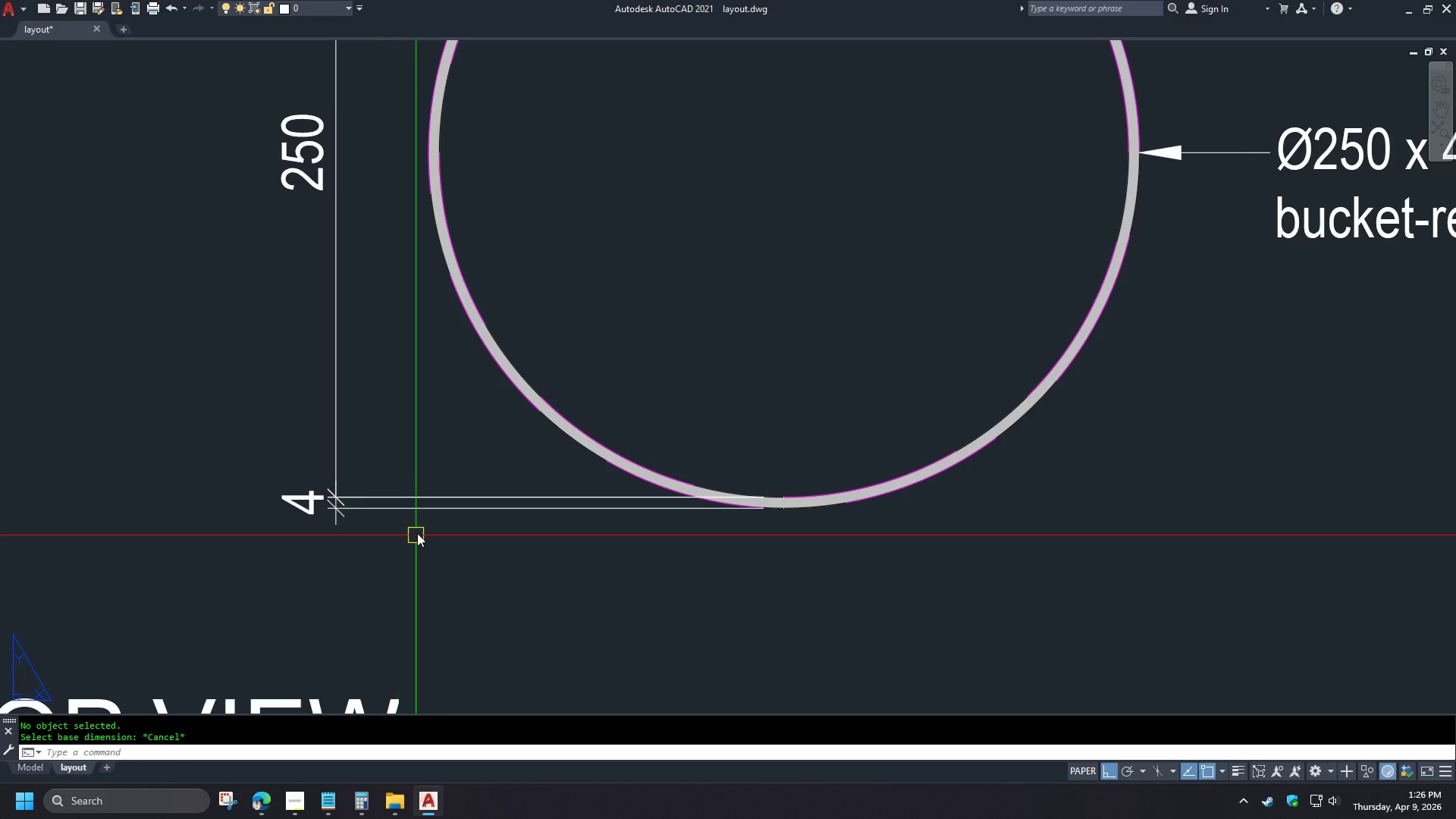 
double_click([463, 518])
 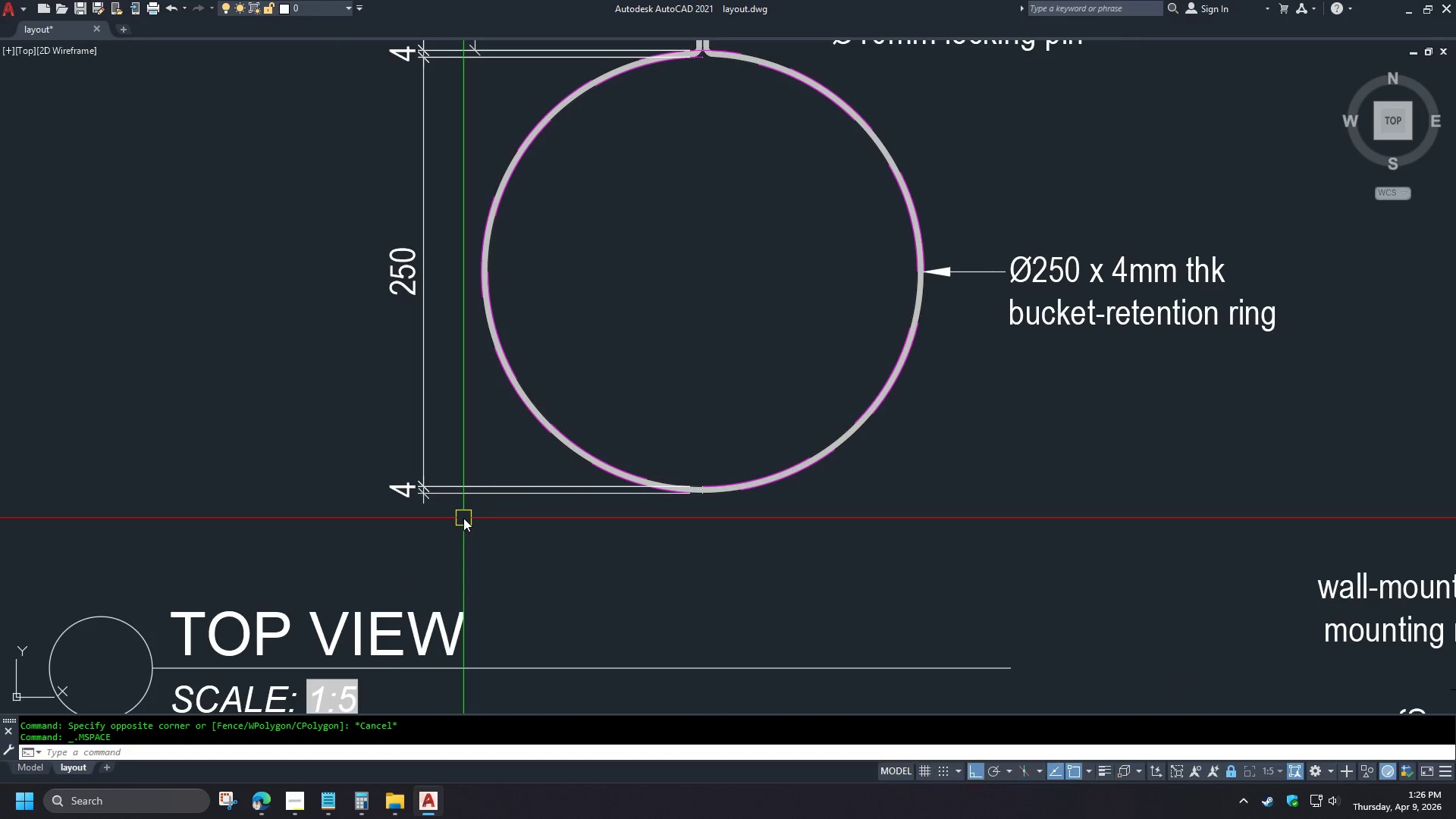 
type(DBA )
 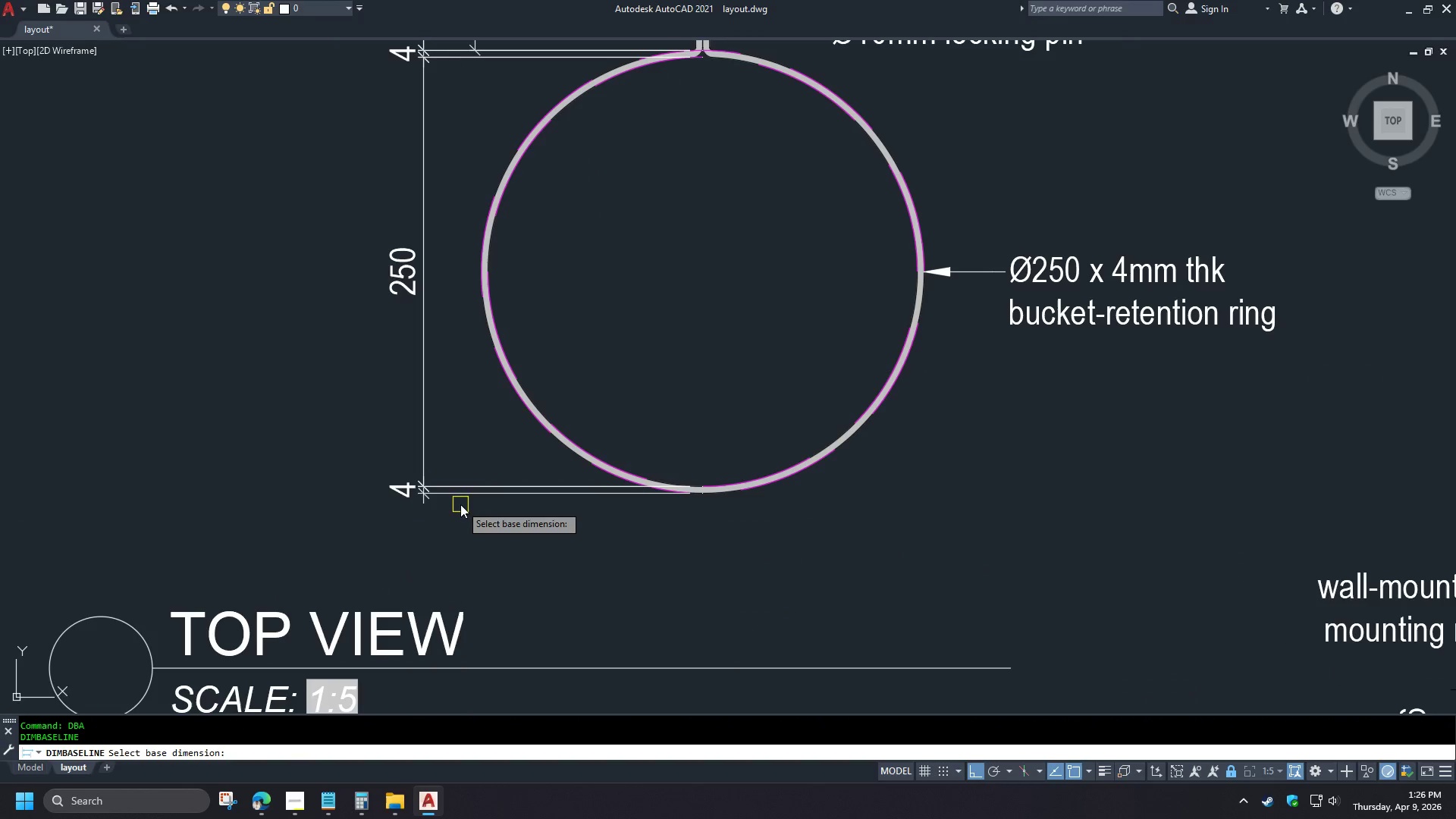 
scroll: coordinate [462, 506], scroll_direction: down, amount: 4.0
 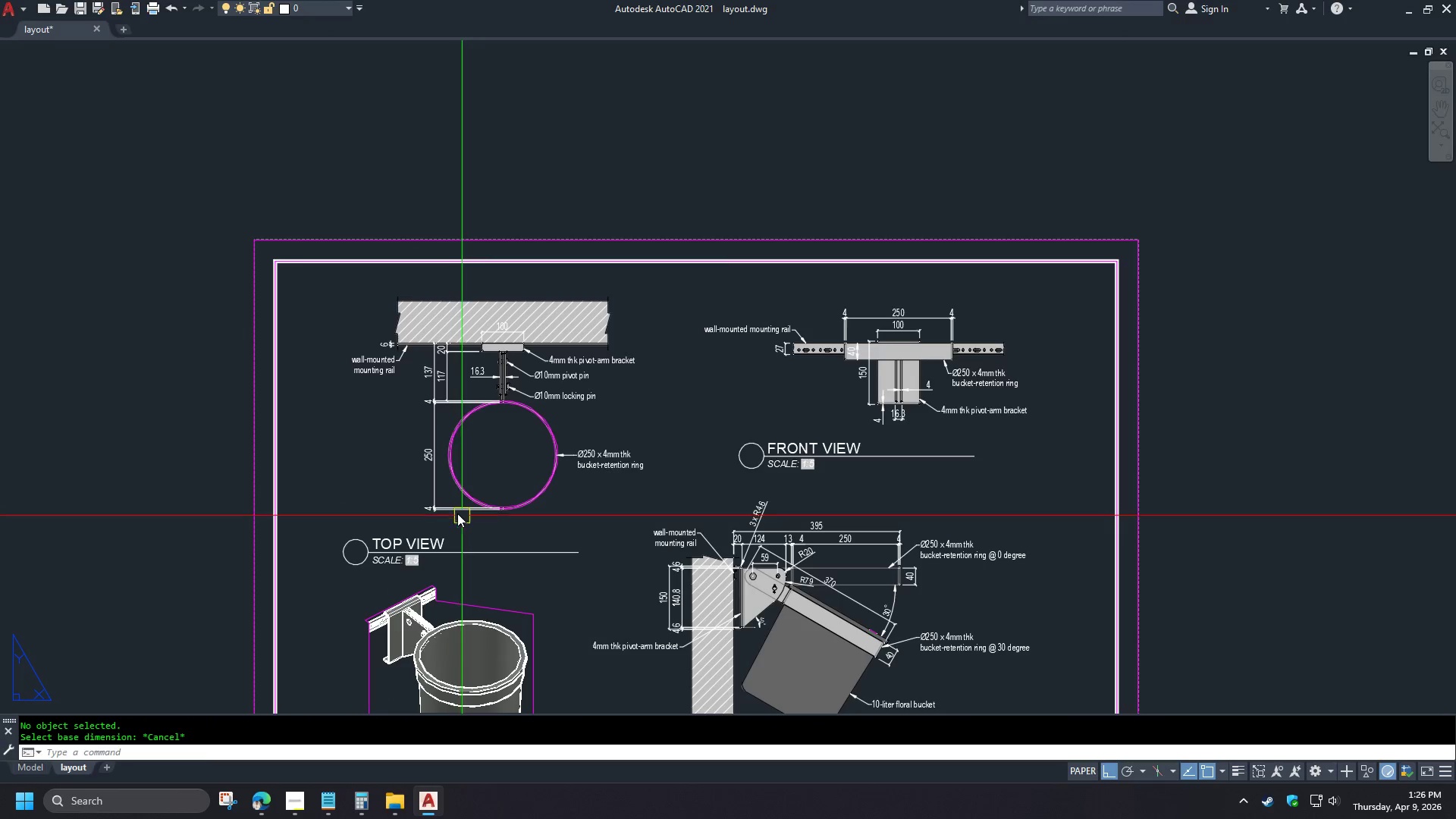 
key(Space)
 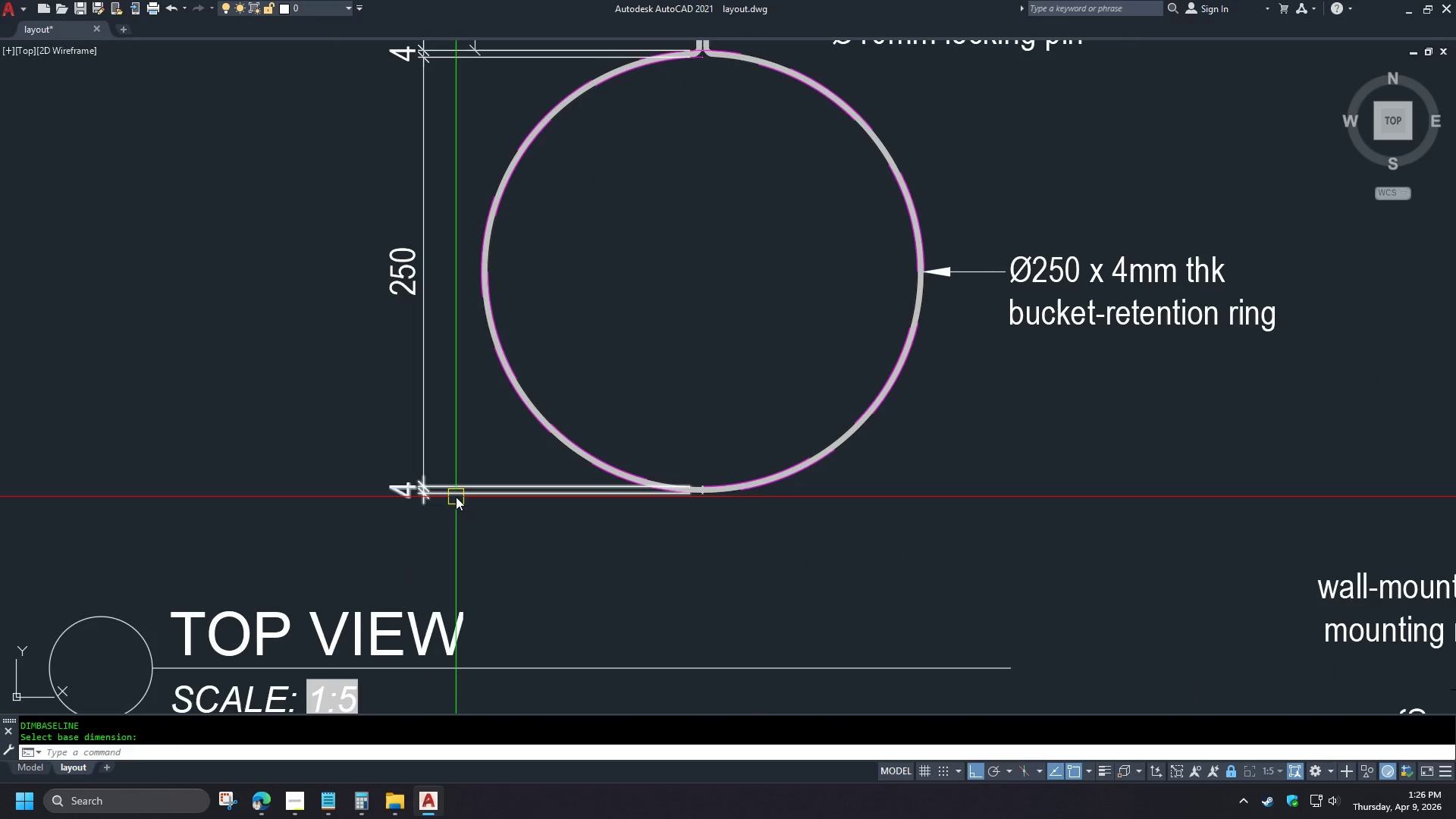 
key(Space)
 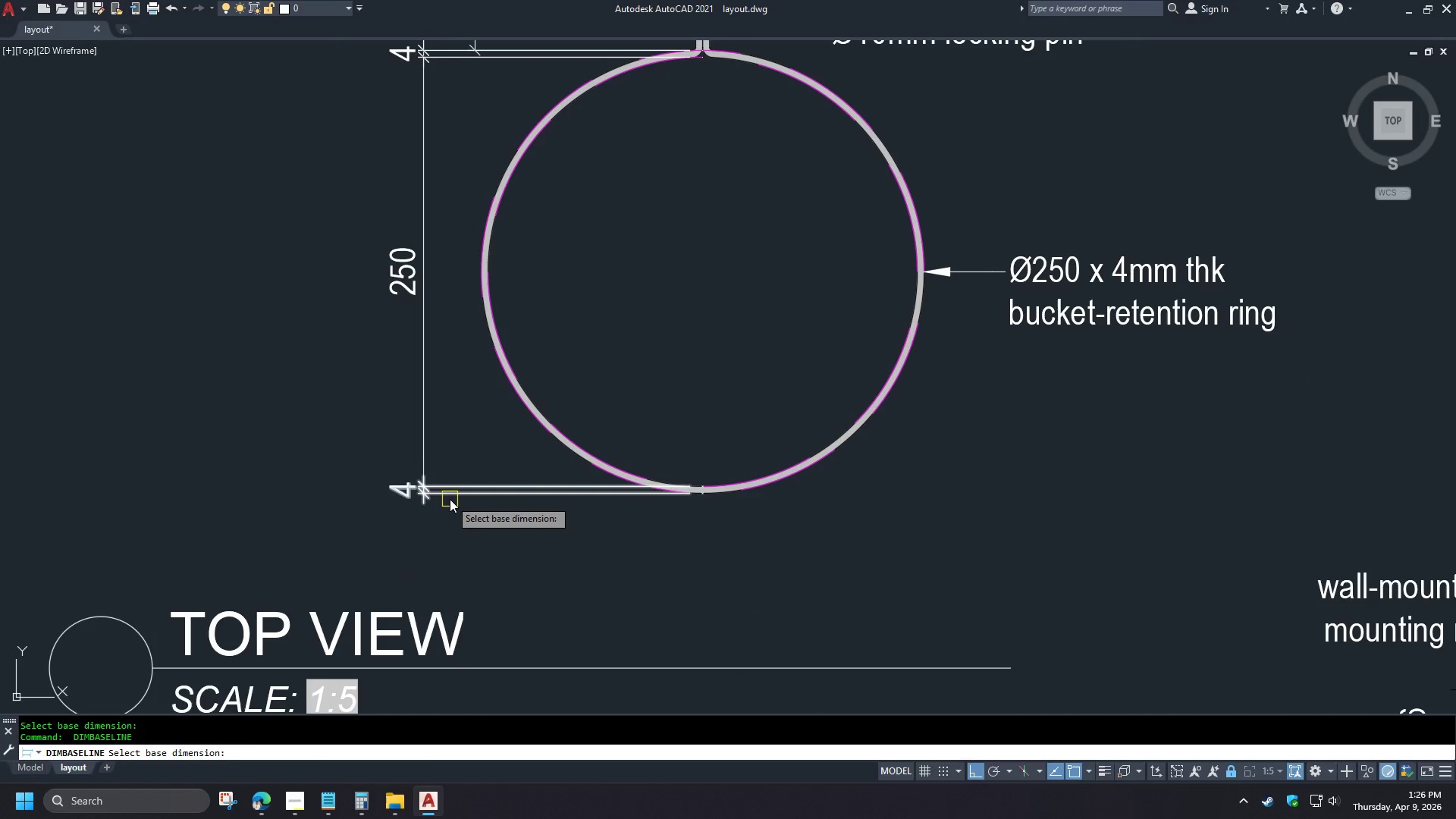 
scroll: coordinate [437, 517], scroll_direction: up, amount: 3.0
 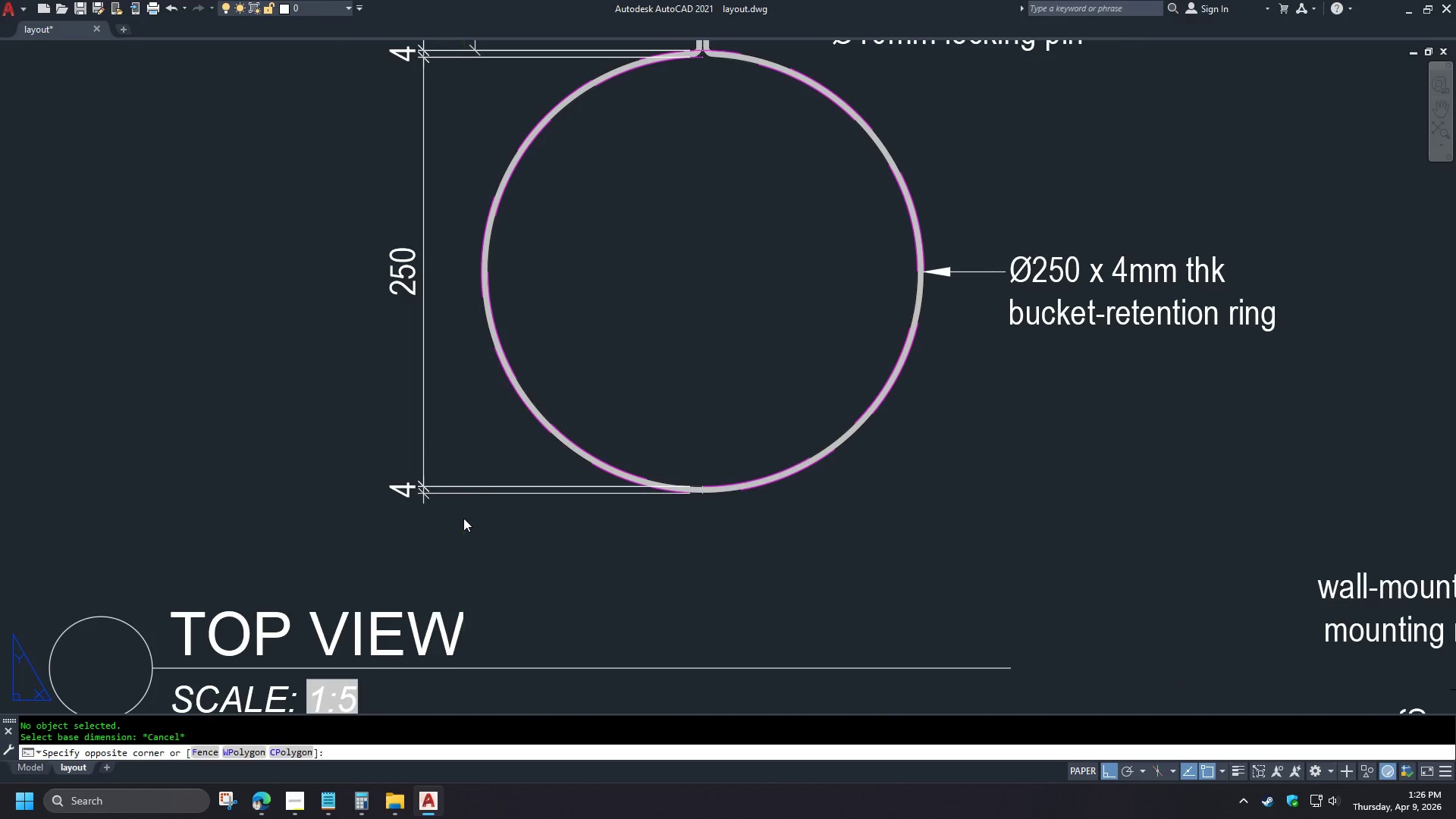 
left_click([450, 499])
 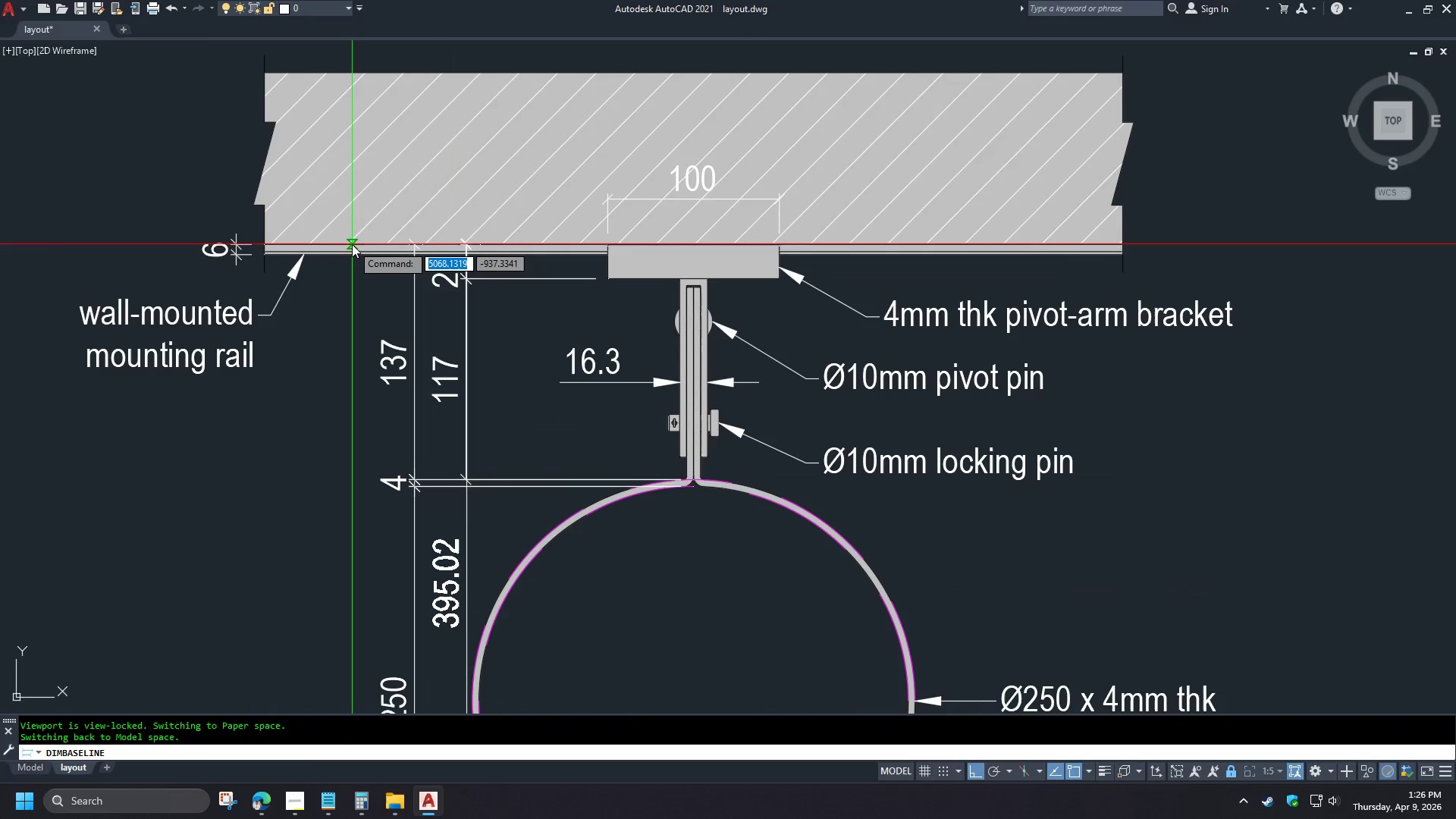 
left_click([449, 349])
 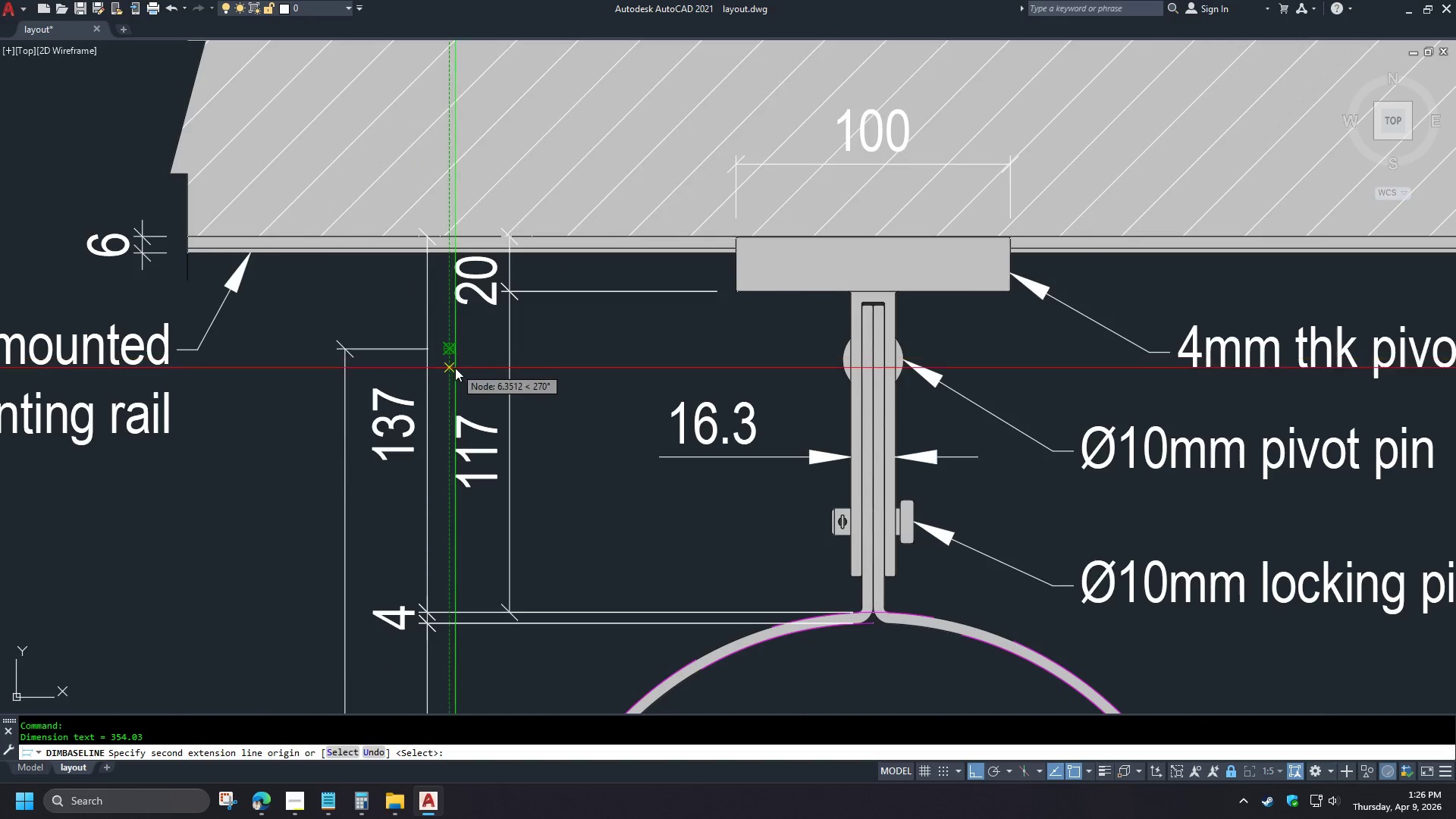 
scroll: coordinate [392, 256], scroll_direction: up, amount: 1.0
 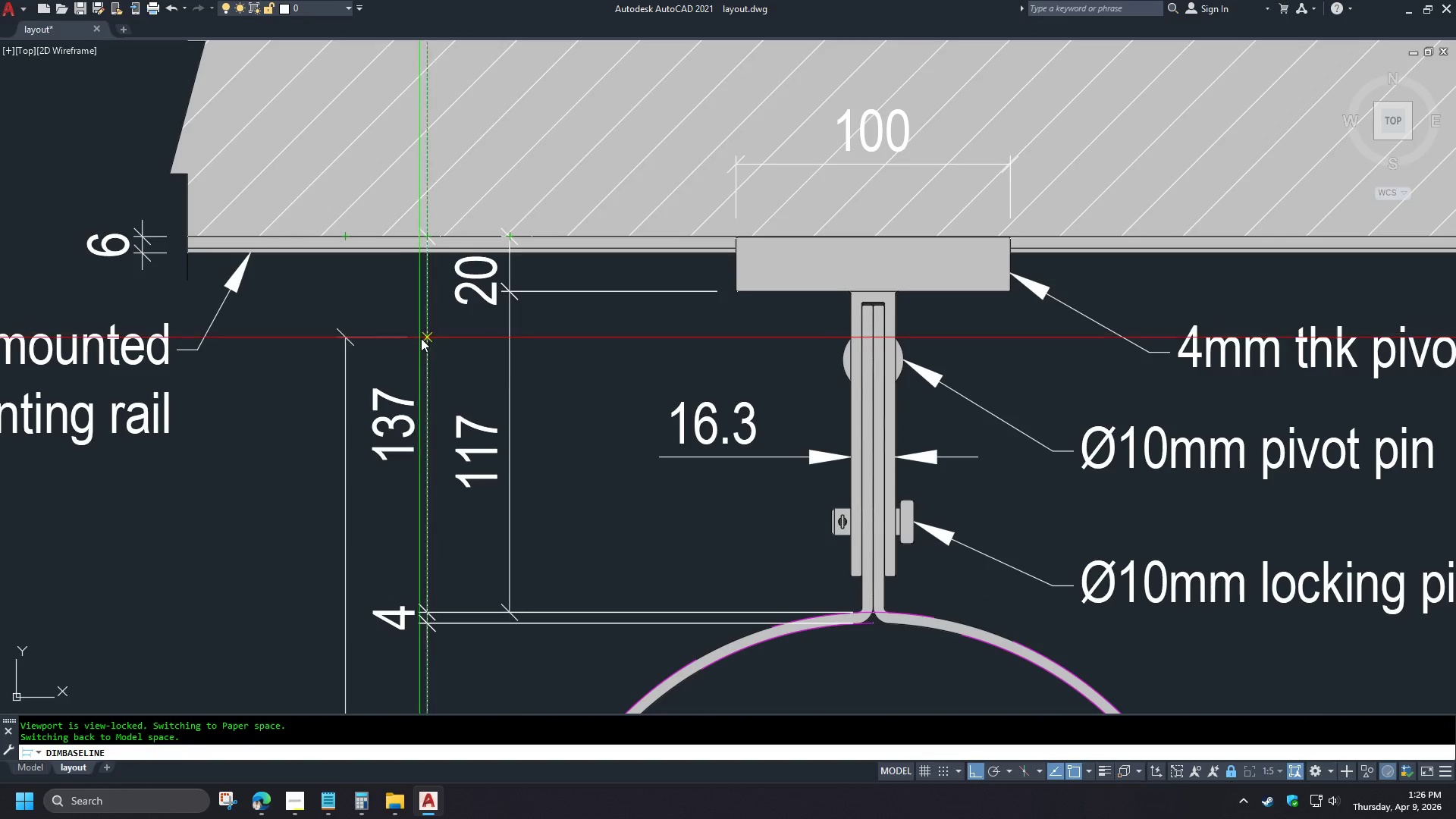 
key(Escape)
 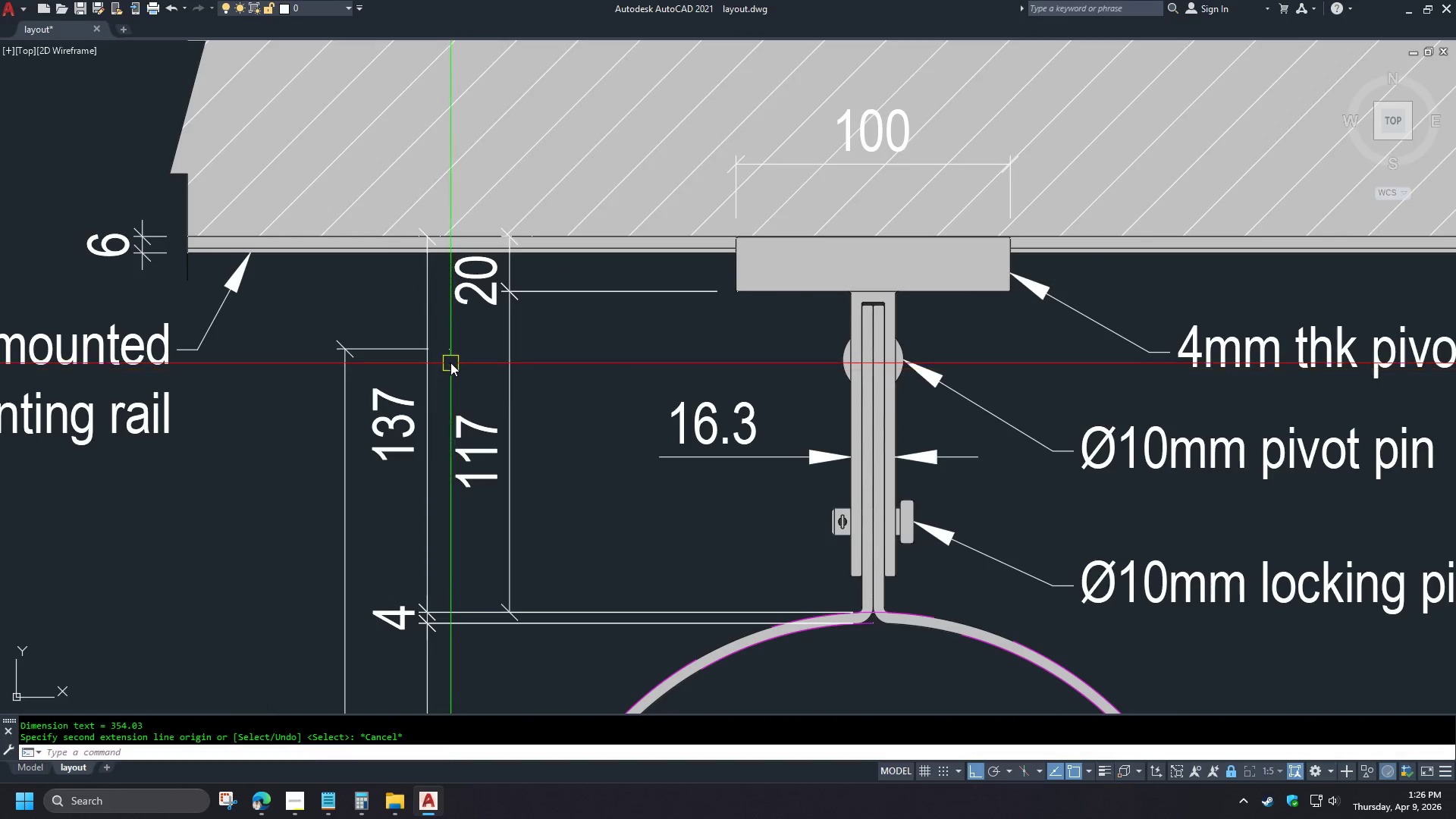 
key(Escape)
 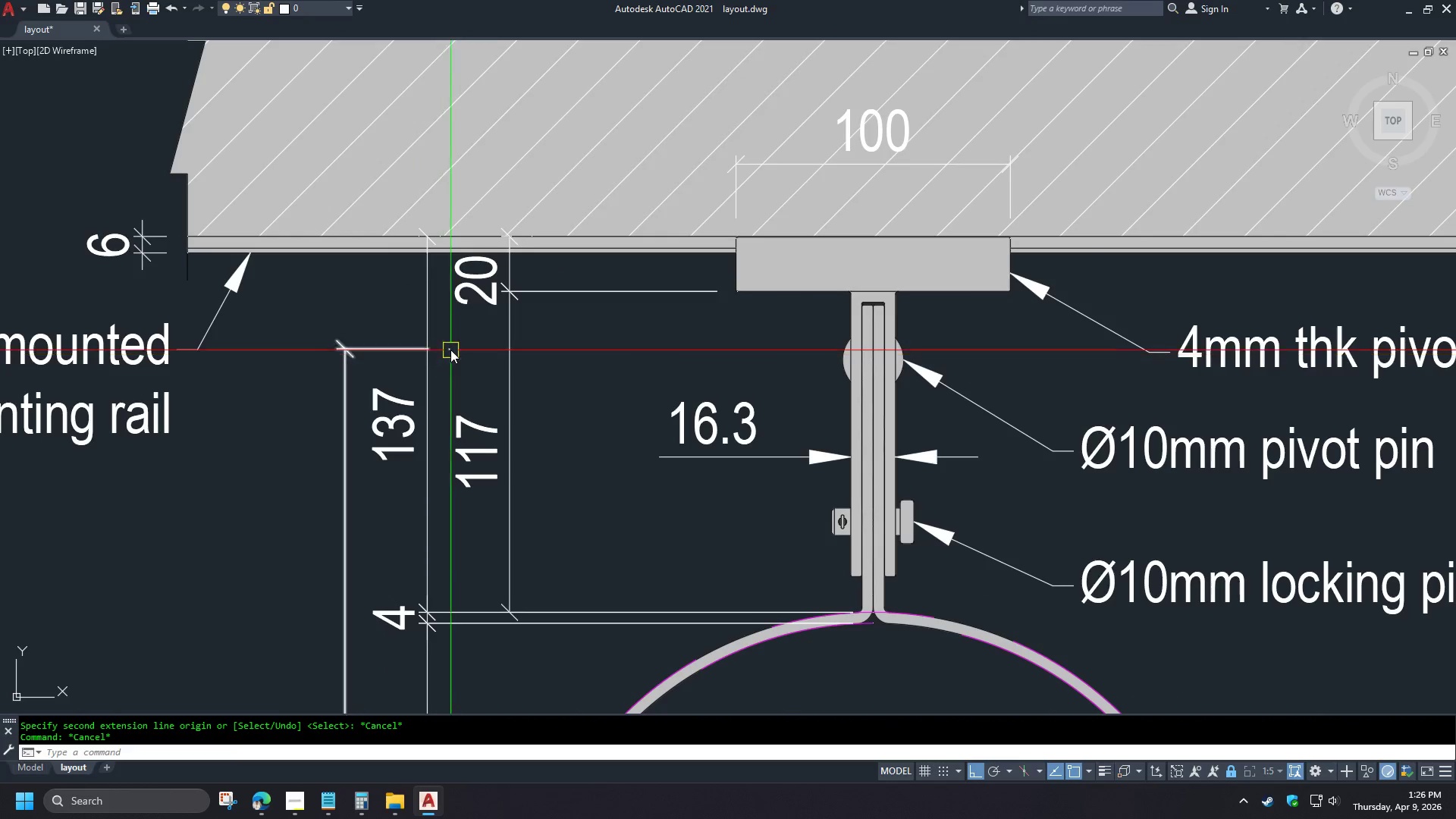 
left_click([450, 350])
 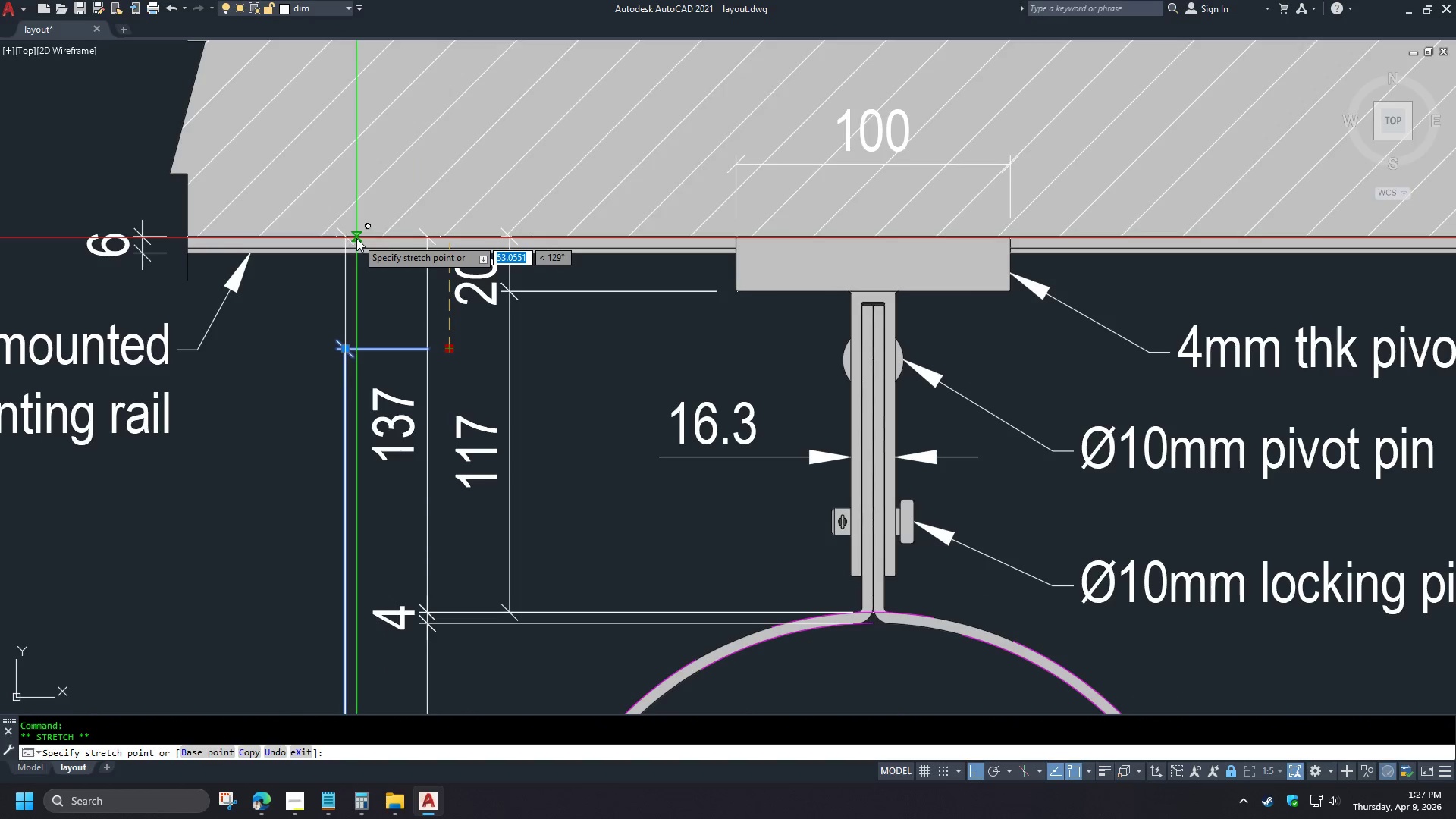 
left_click([354, 237])
 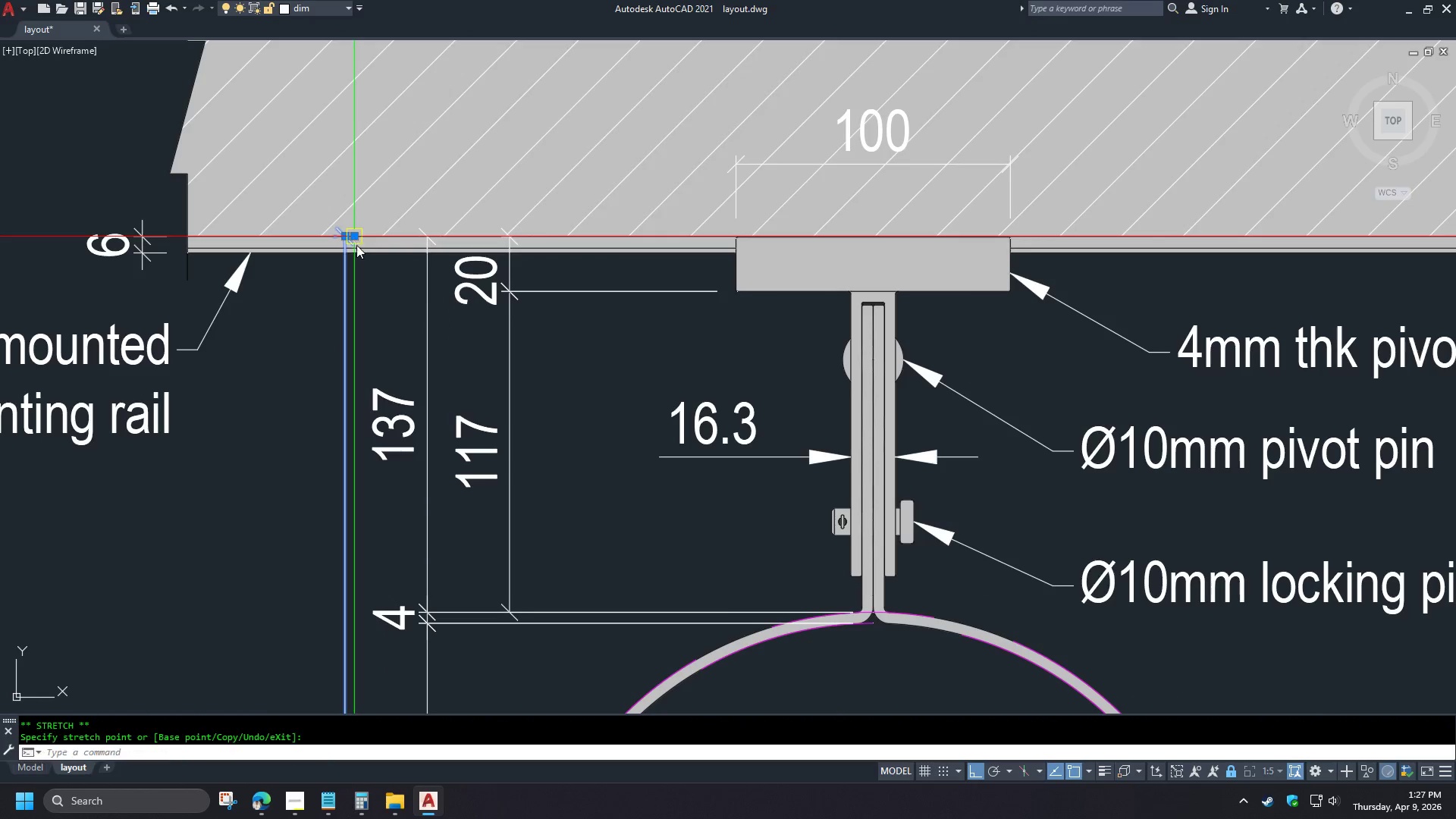 
key(Escape)
 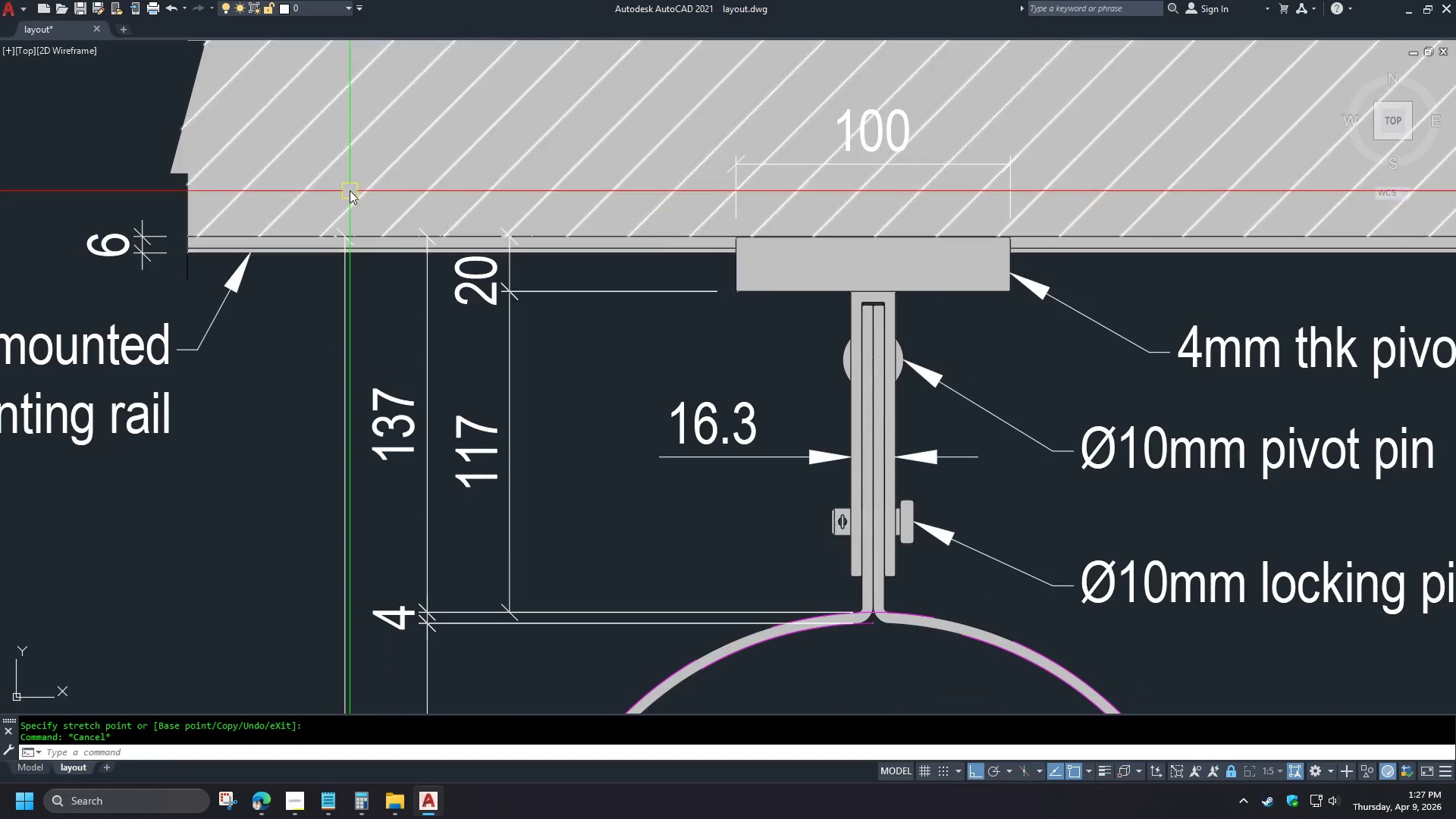 
scroll: coordinate [353, 186], scroll_direction: down, amount: 4.0
 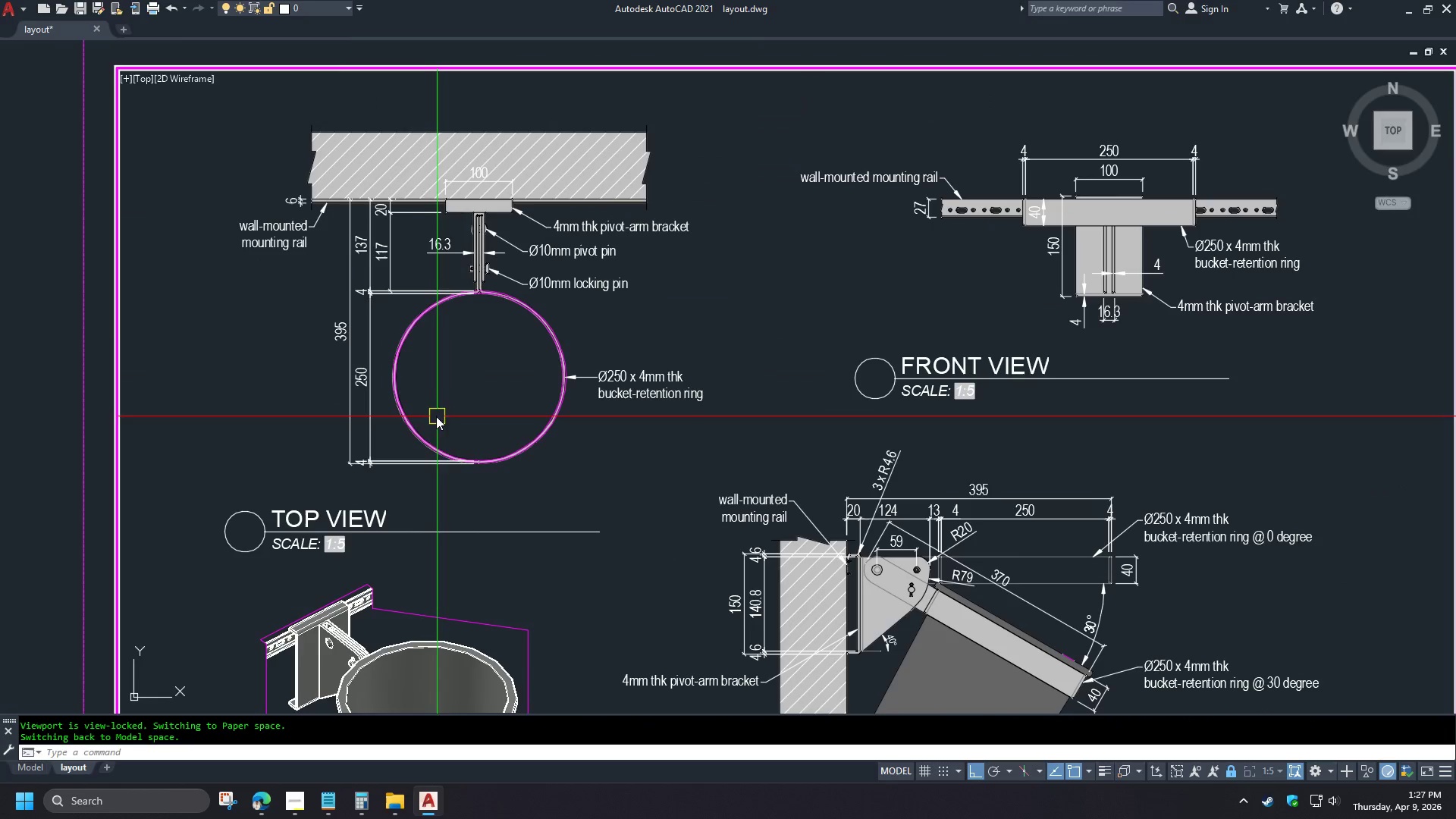 
scroll: coordinate [416, 414], scroll_direction: up, amount: 1.0
 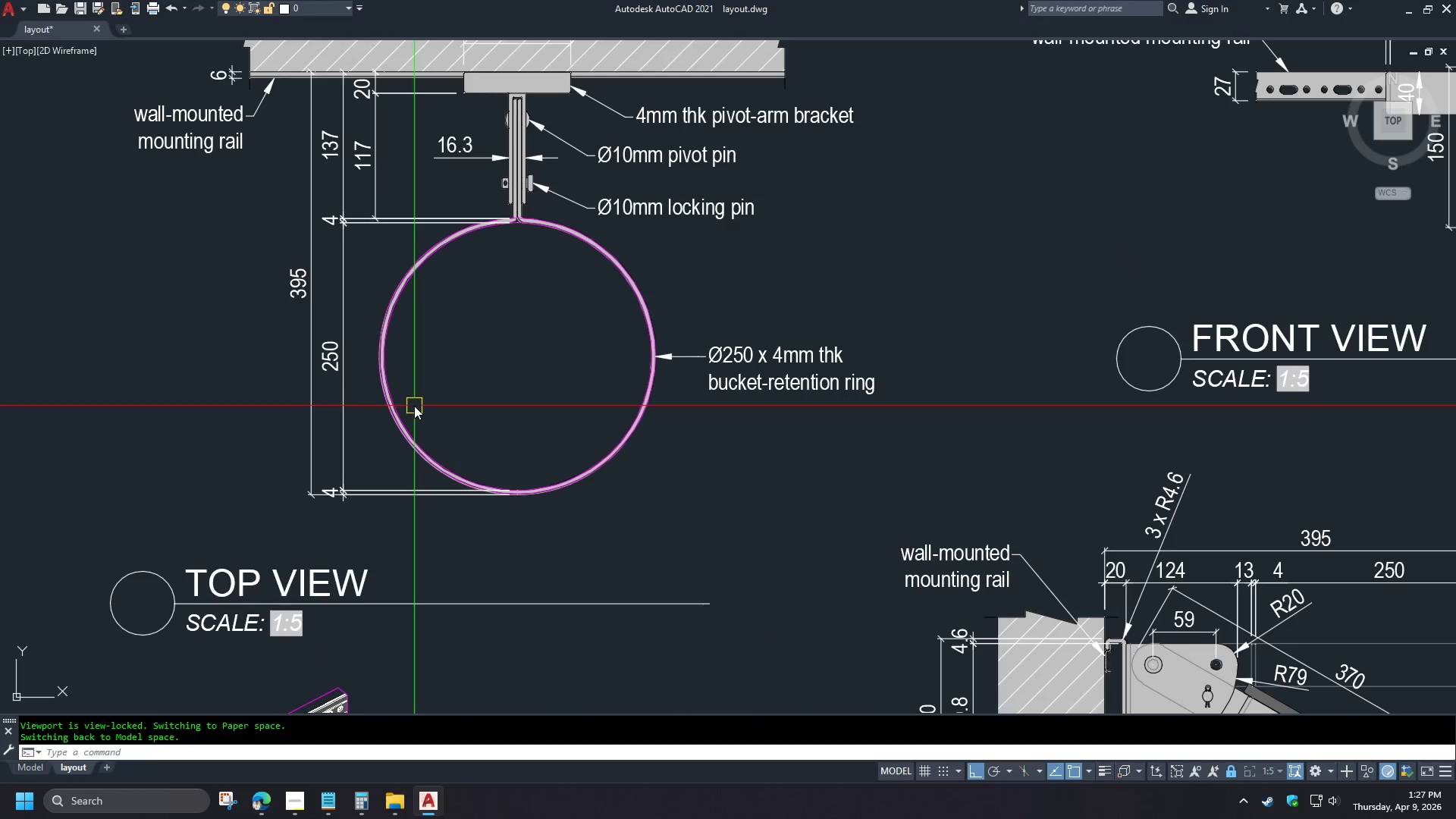 
double_click([67, 460])
 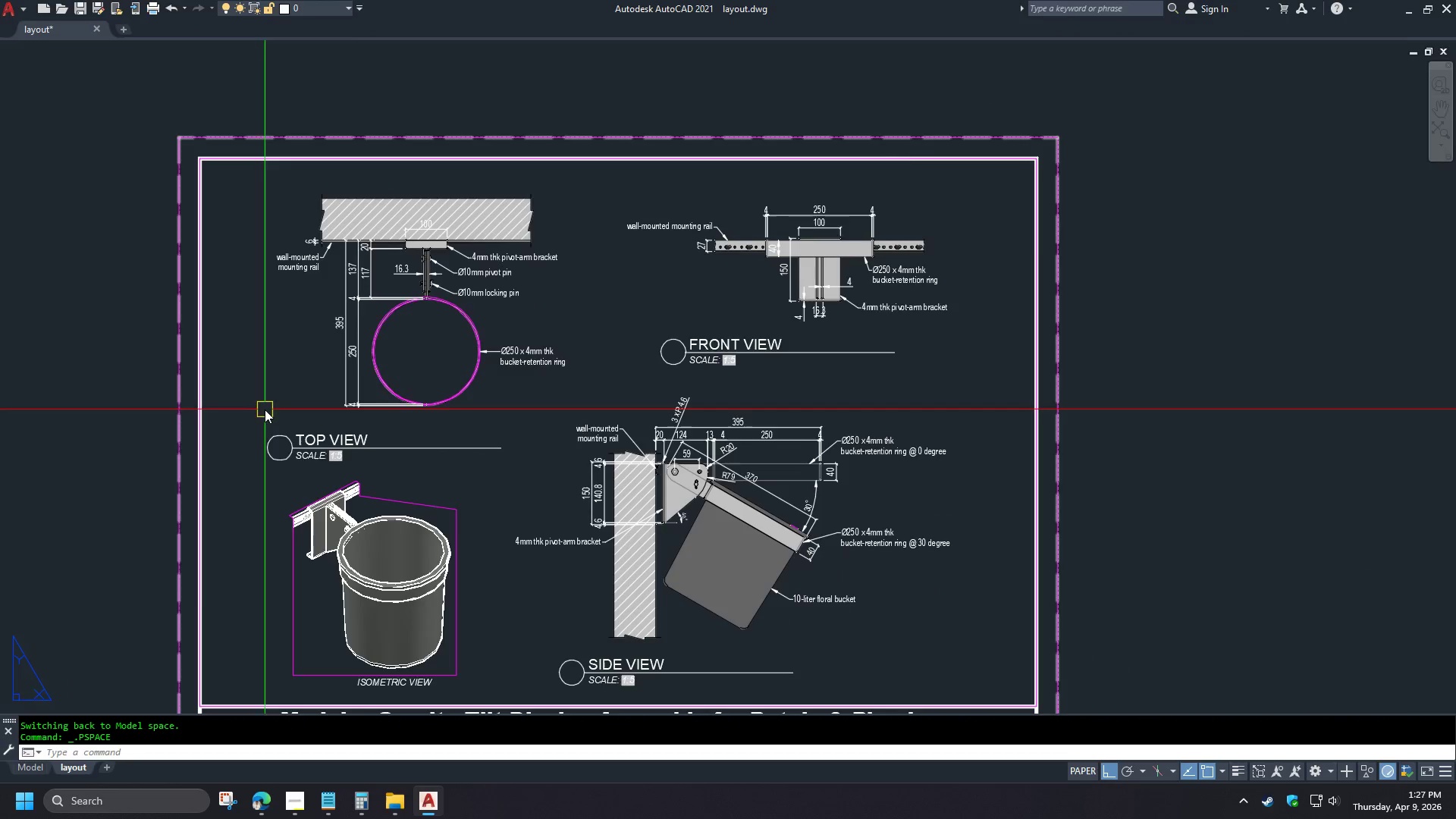 
scroll: coordinate [368, 347], scroll_direction: down, amount: 2.0
 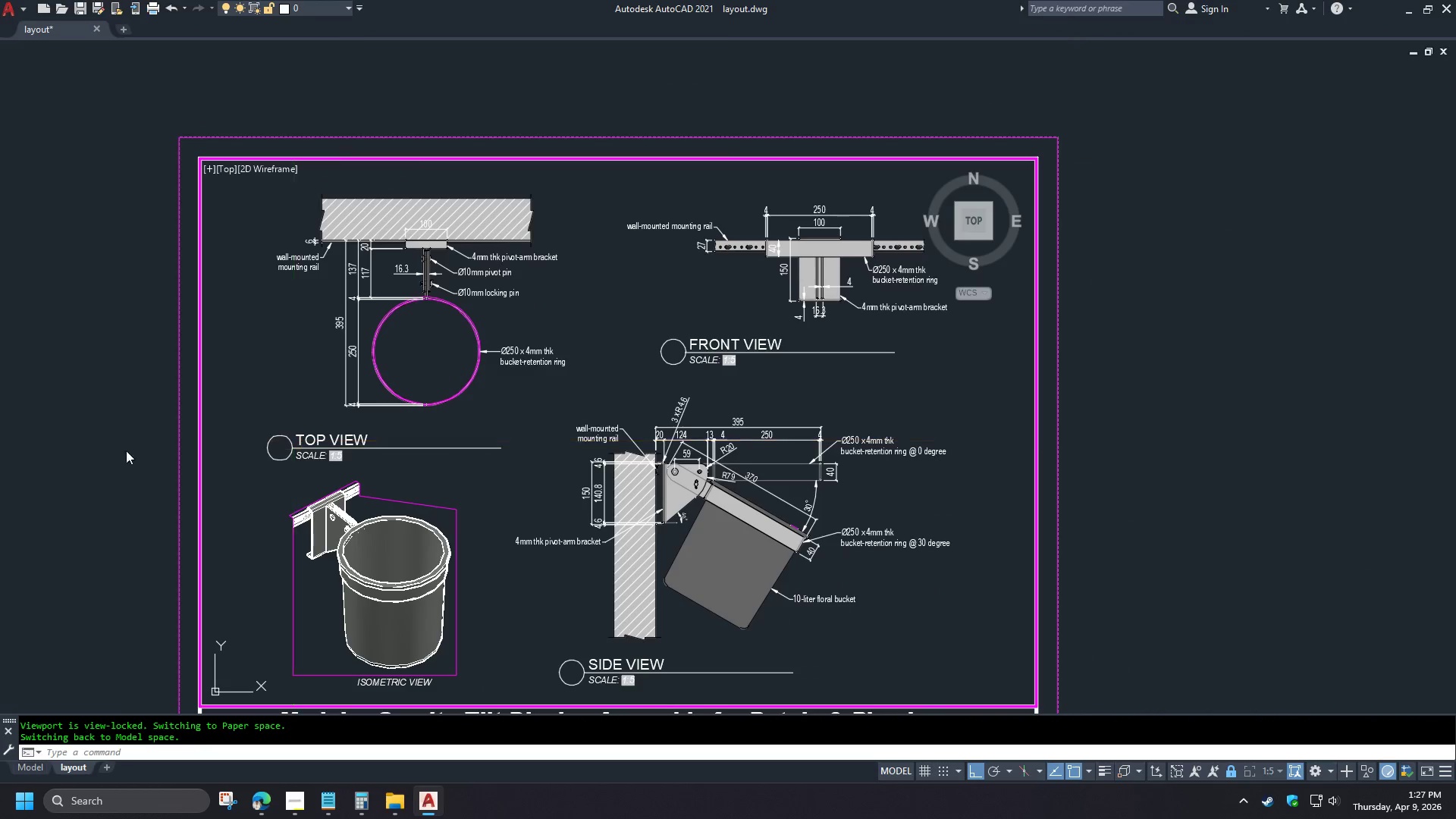 
scroll: coordinate [527, 426], scroll_direction: up, amount: 2.0
 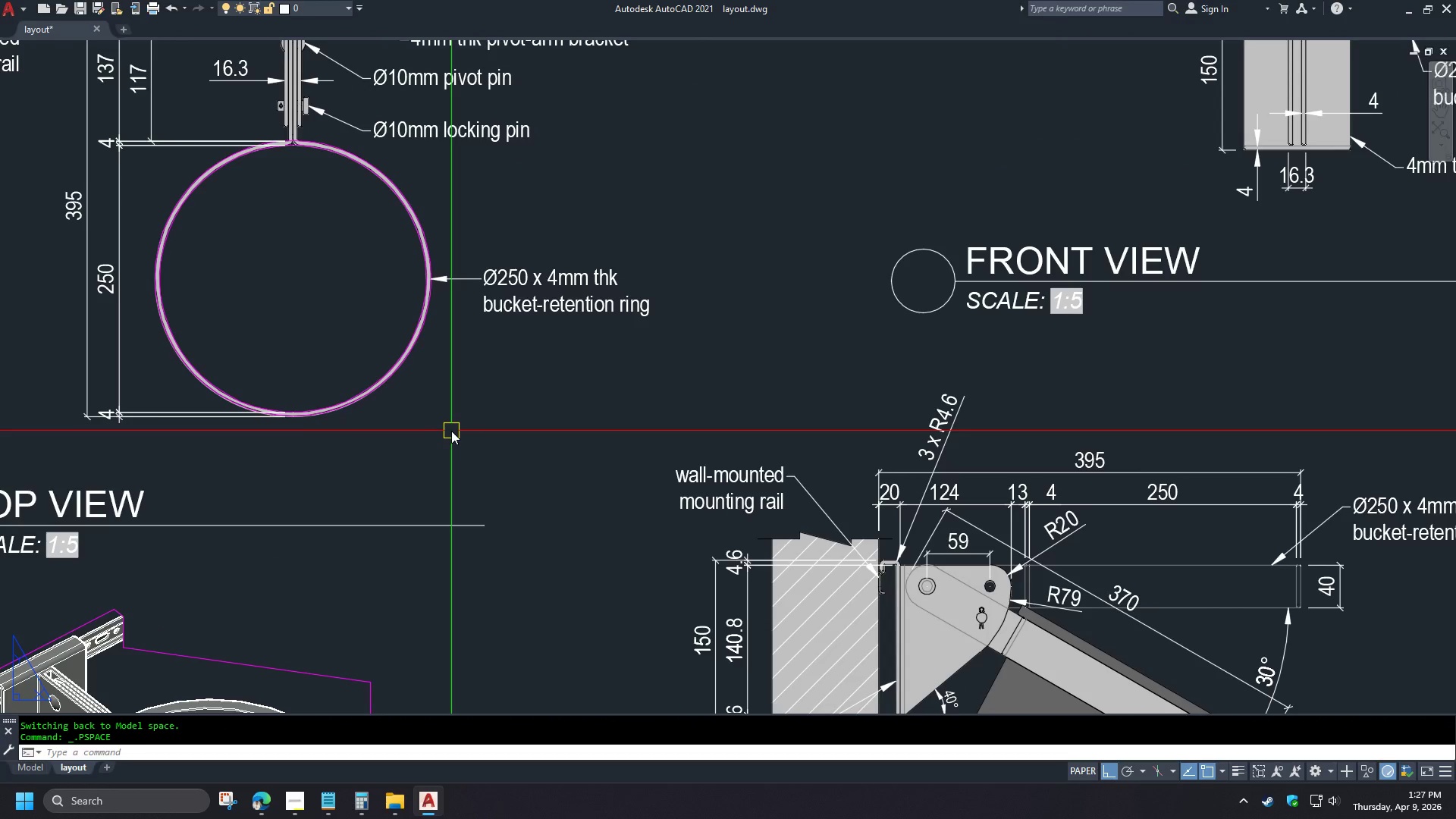 
scroll: coordinate [453, 430], scroll_direction: down, amount: 1.0
 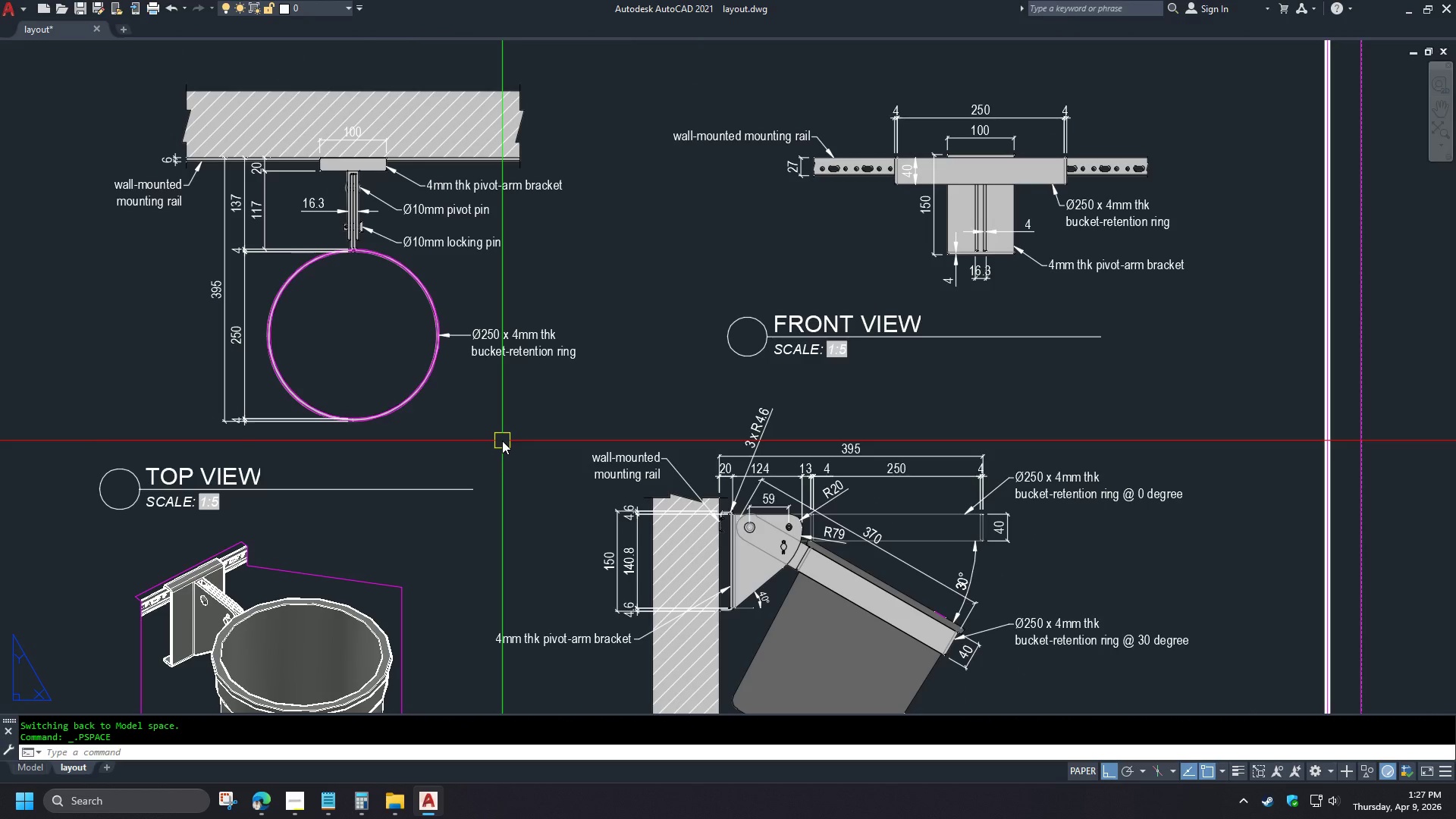 
key(Z)
 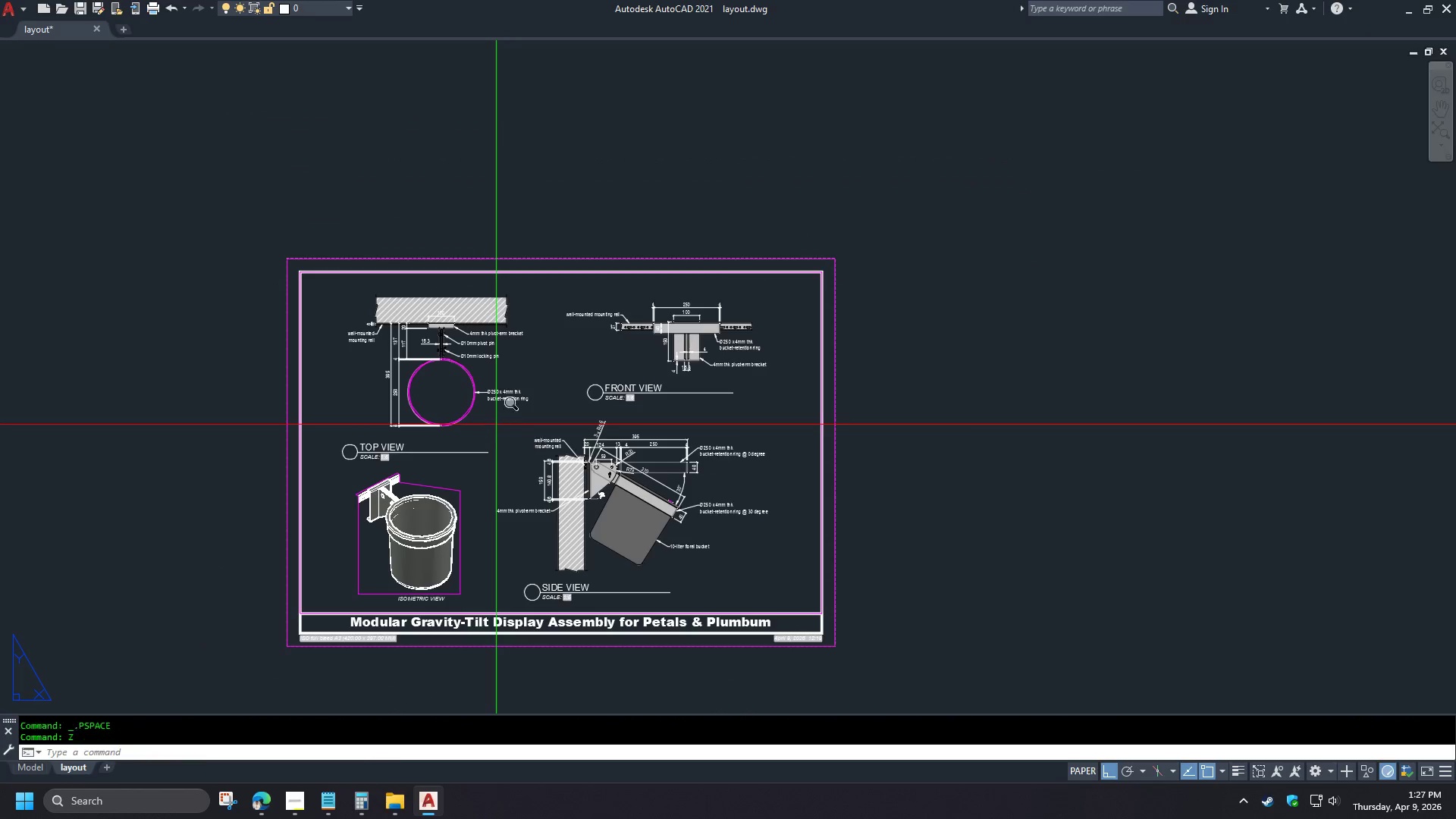 
key(Space)
 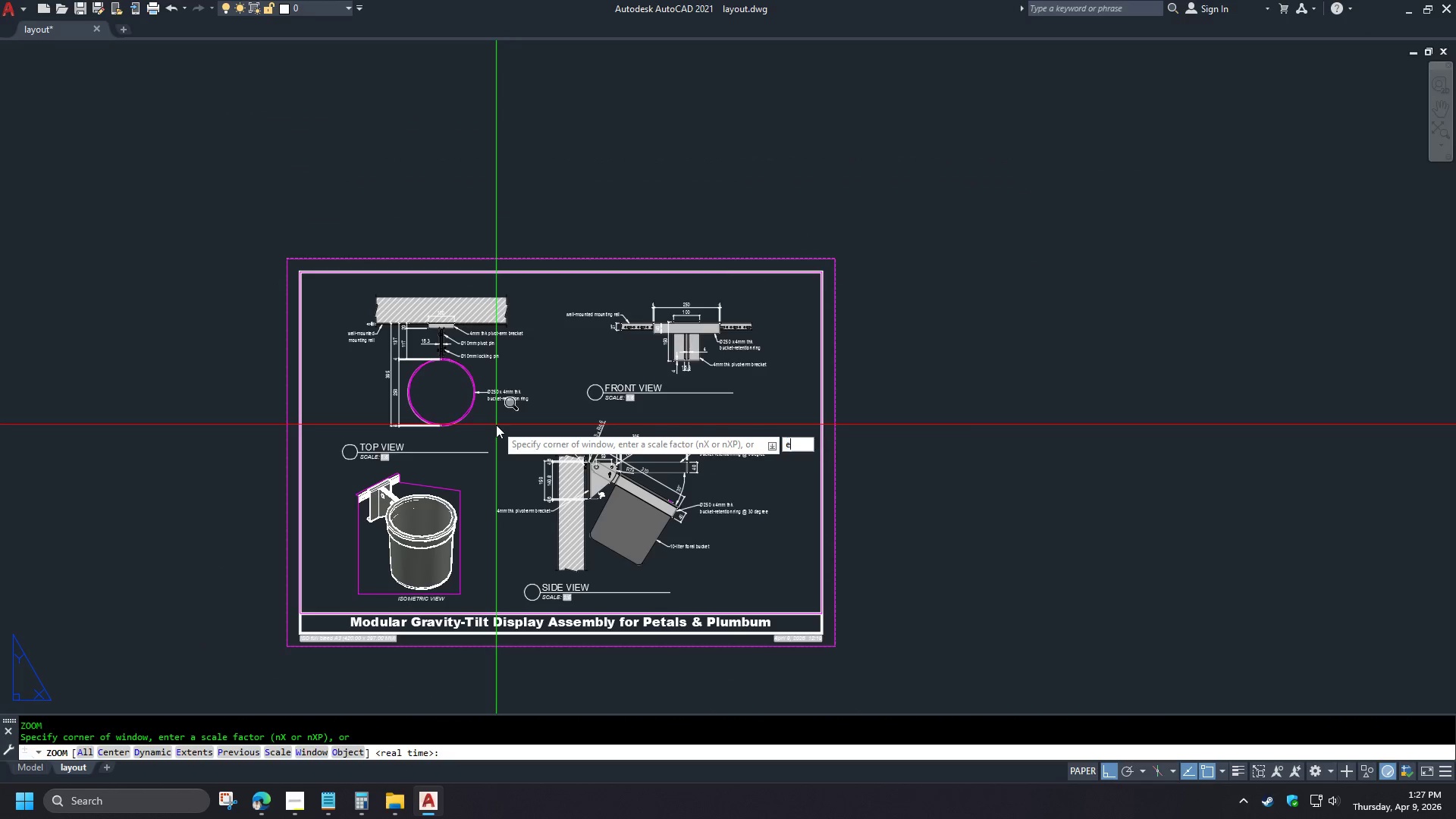 
key(E)
 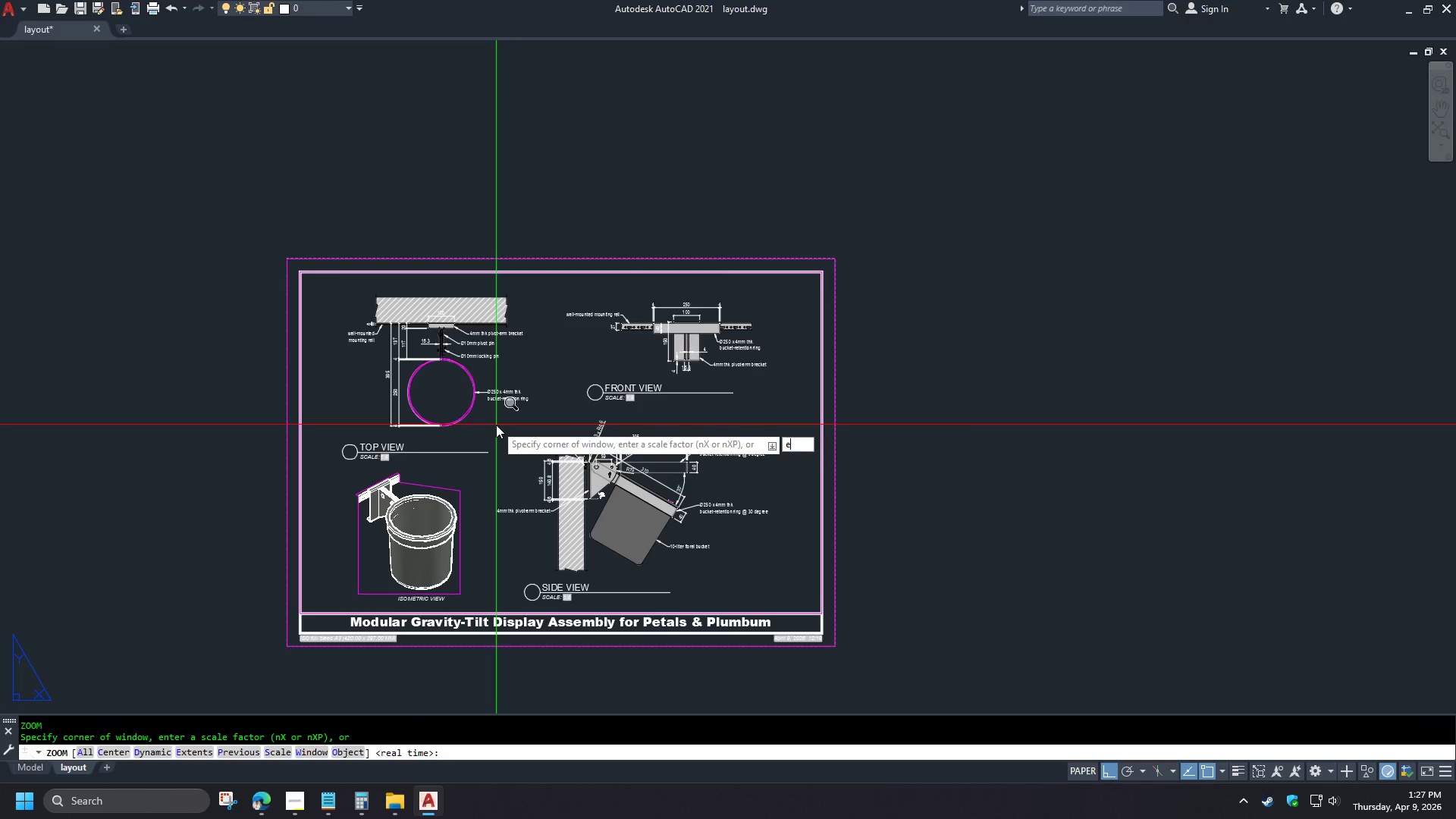 
key(Space)
 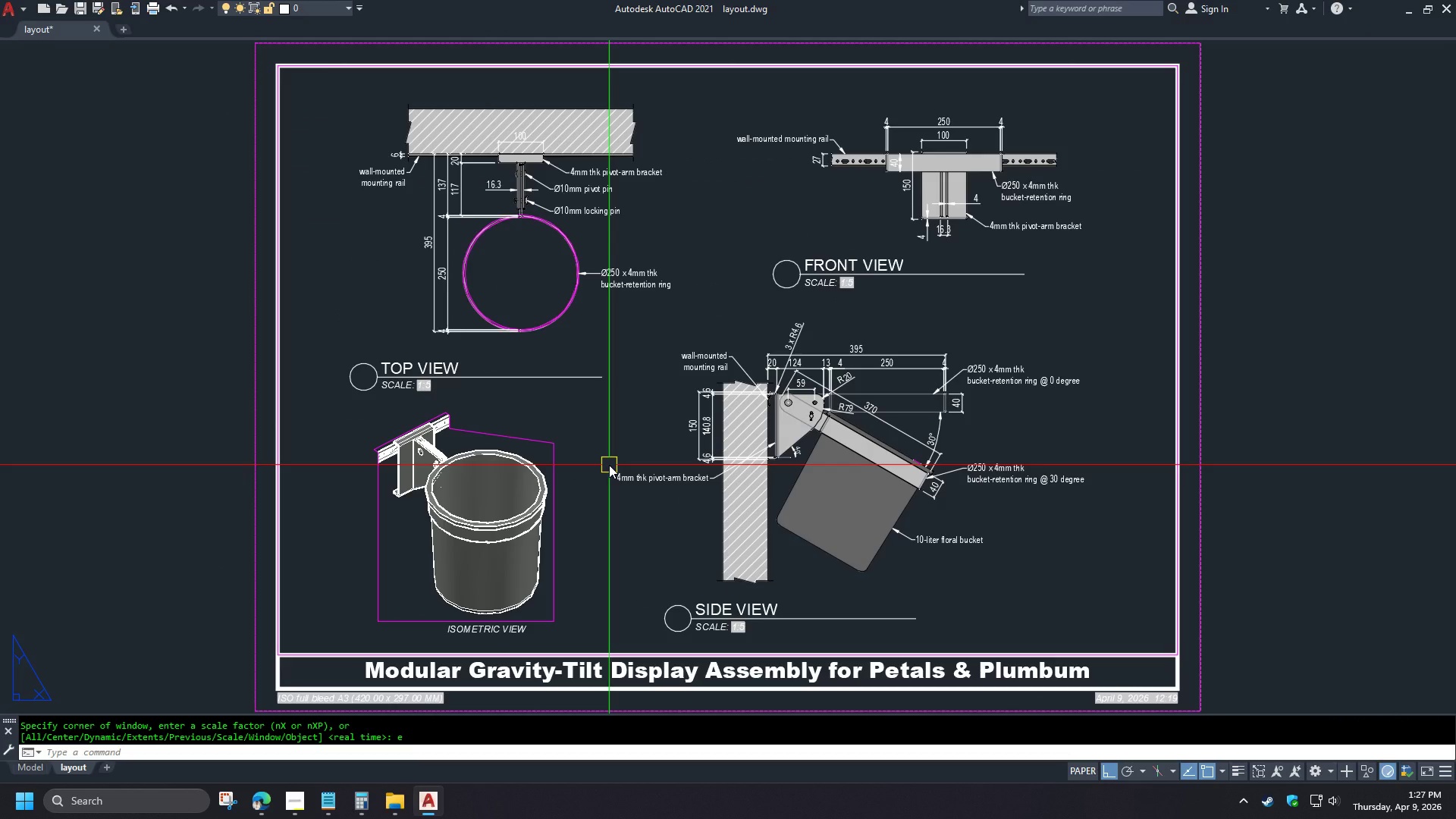 
scroll: coordinate [496, 425], scroll_direction: down, amount: 2.0
 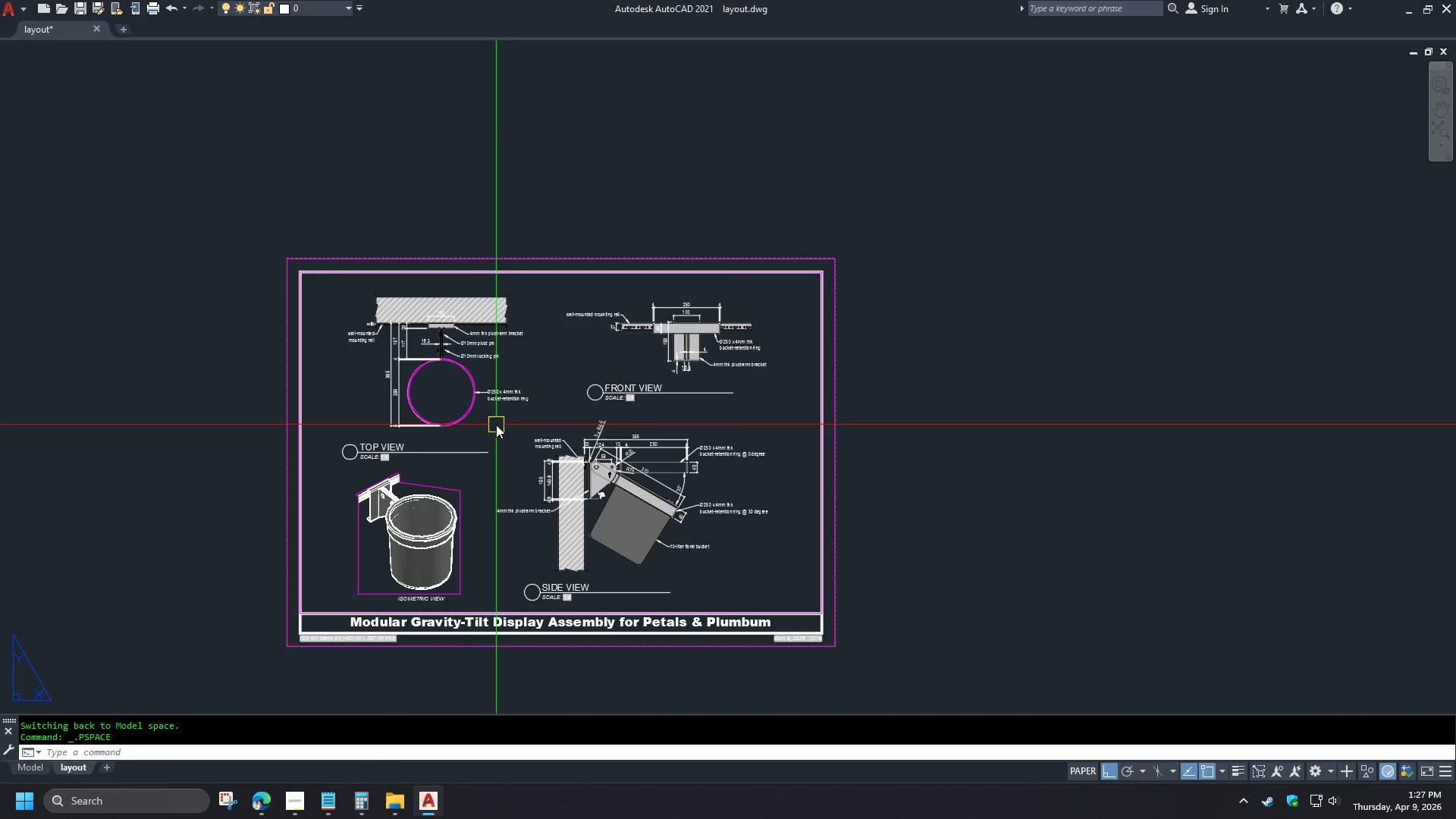 
hold_key(key=ControlLeft, duration=1.5)
 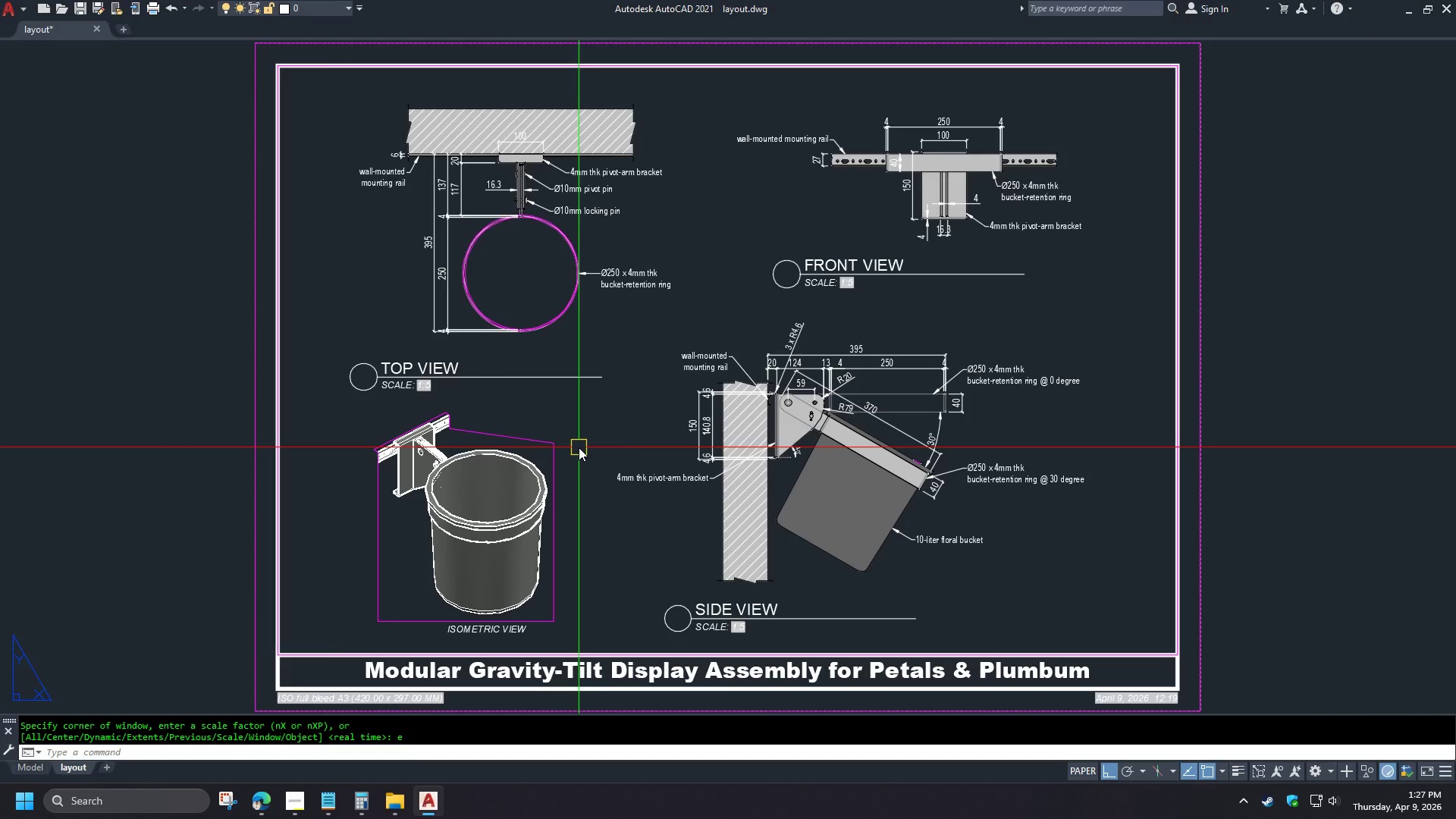 
hold_key(key=ControlLeft, duration=0.58)
 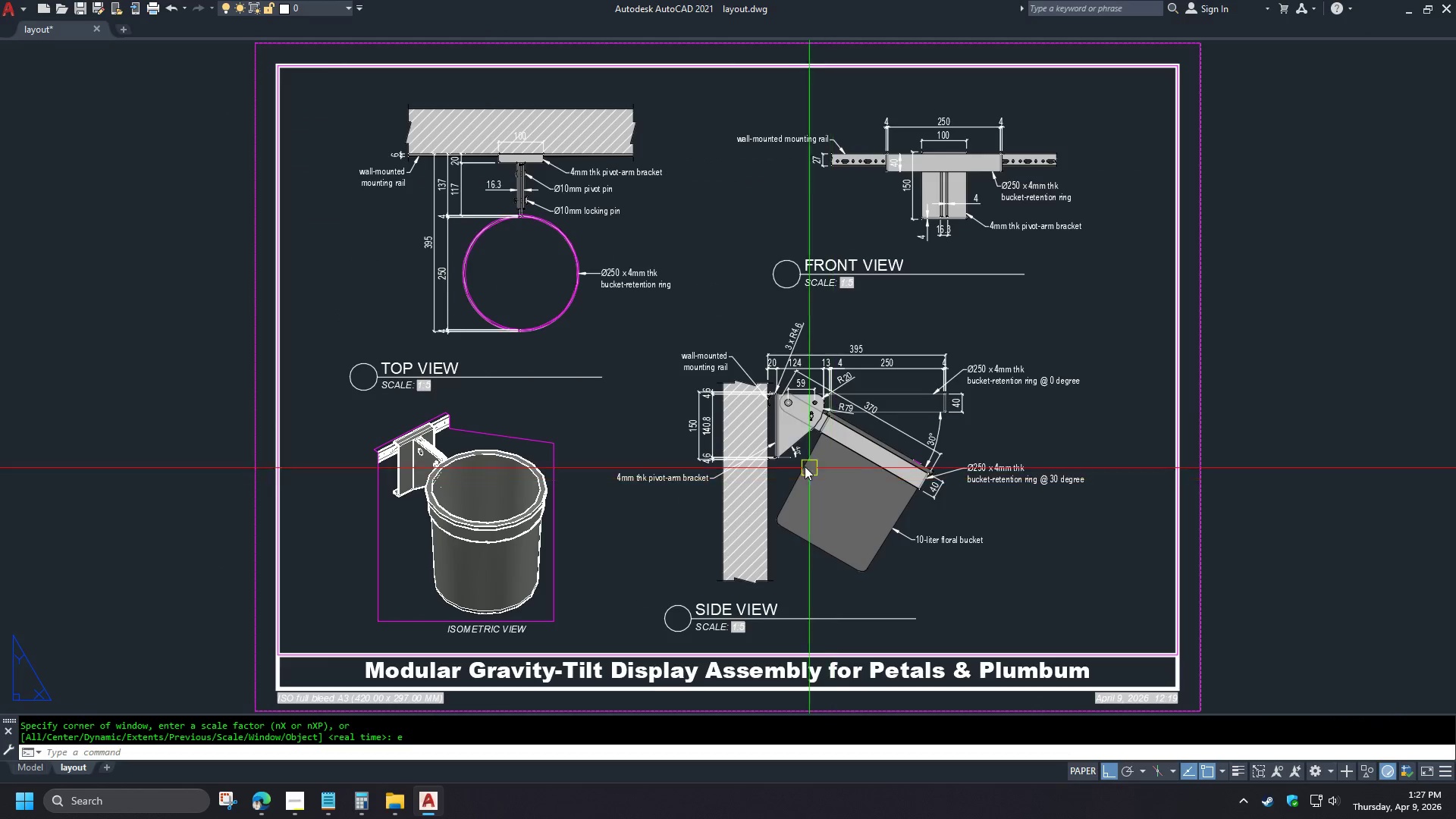 
scroll: coordinate [460, 487], scroll_direction: up, amount: 2.0
 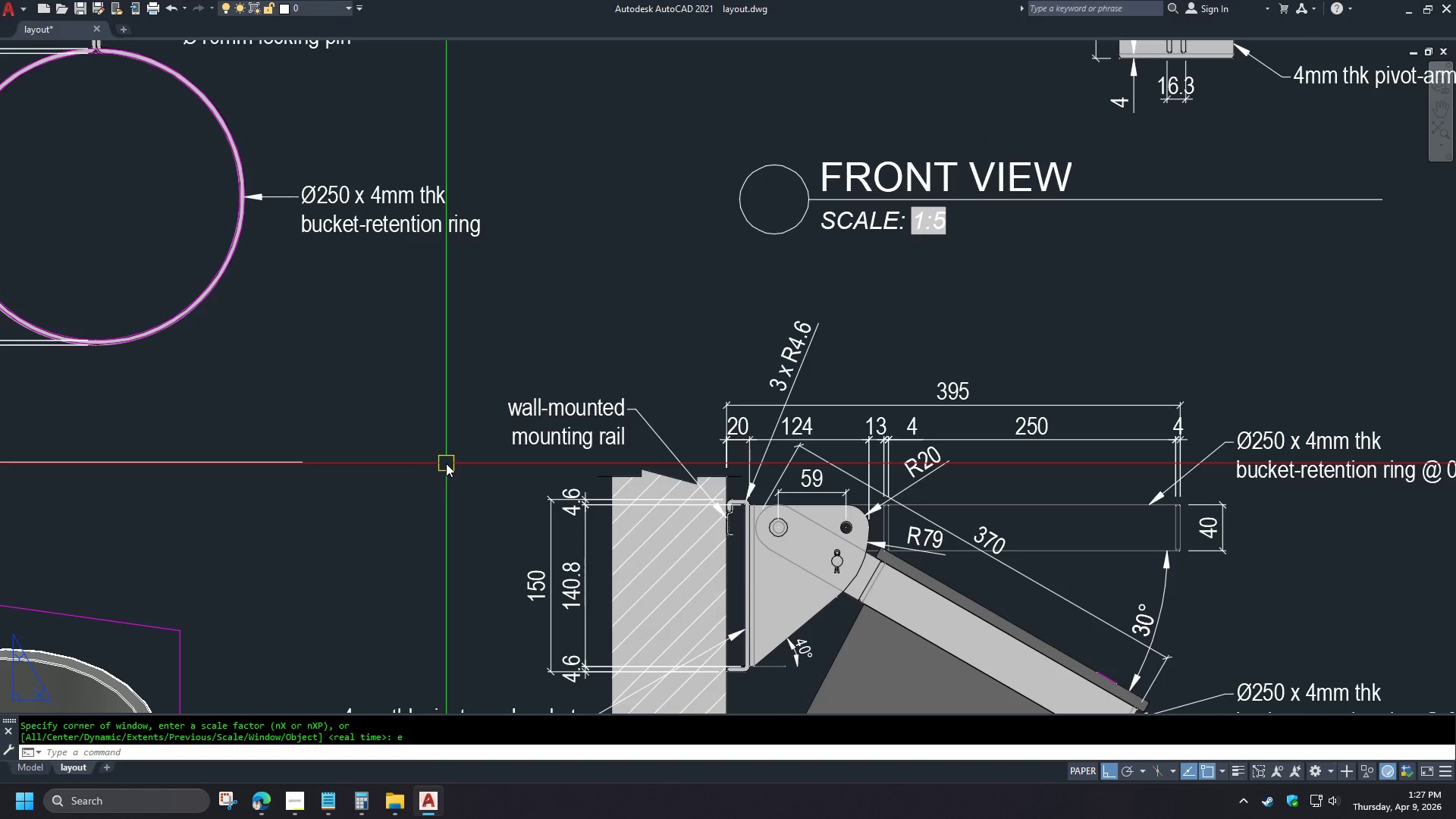 
scroll: coordinate [447, 463], scroll_direction: down, amount: 1.0
 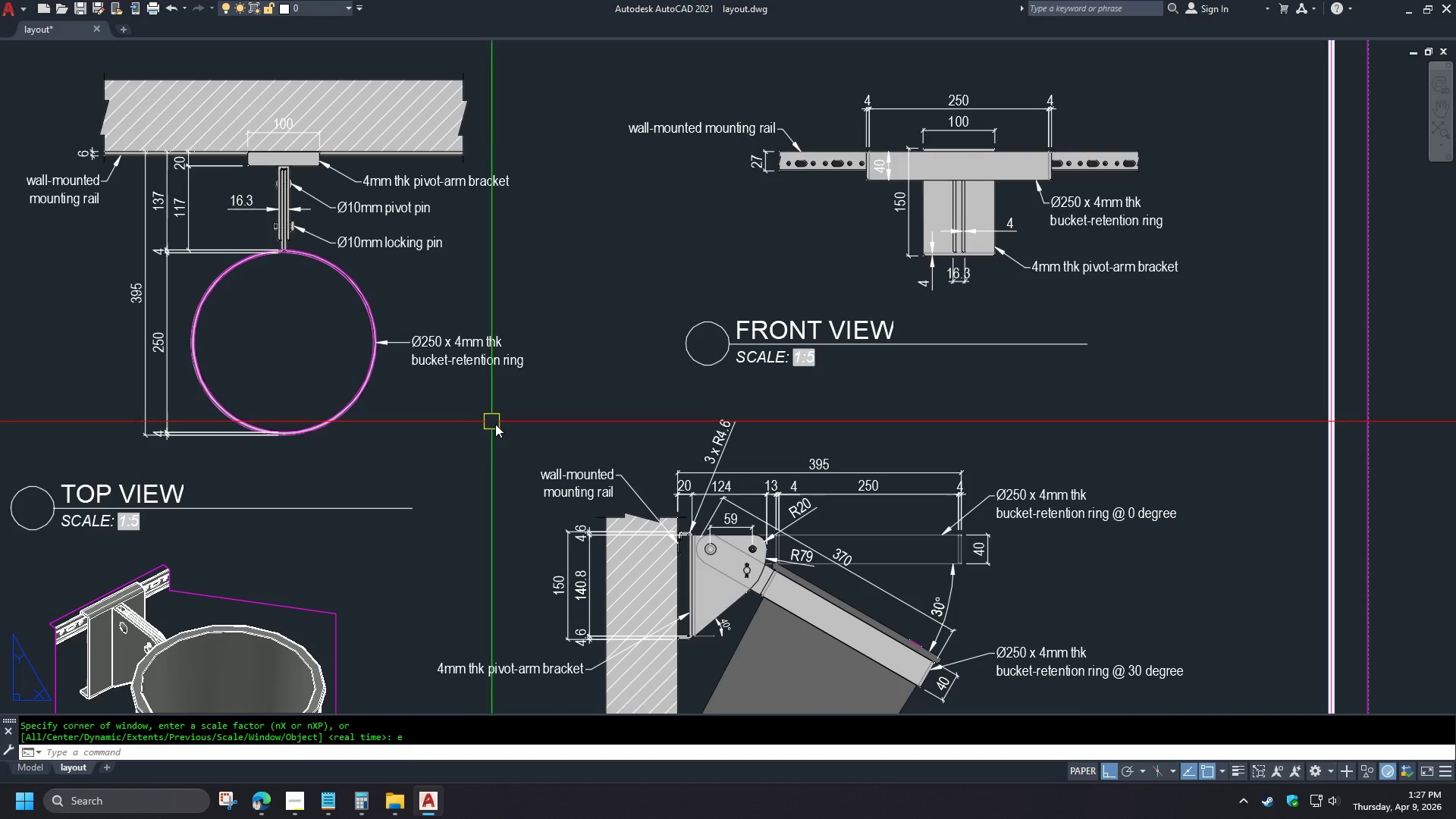 
key(S)
 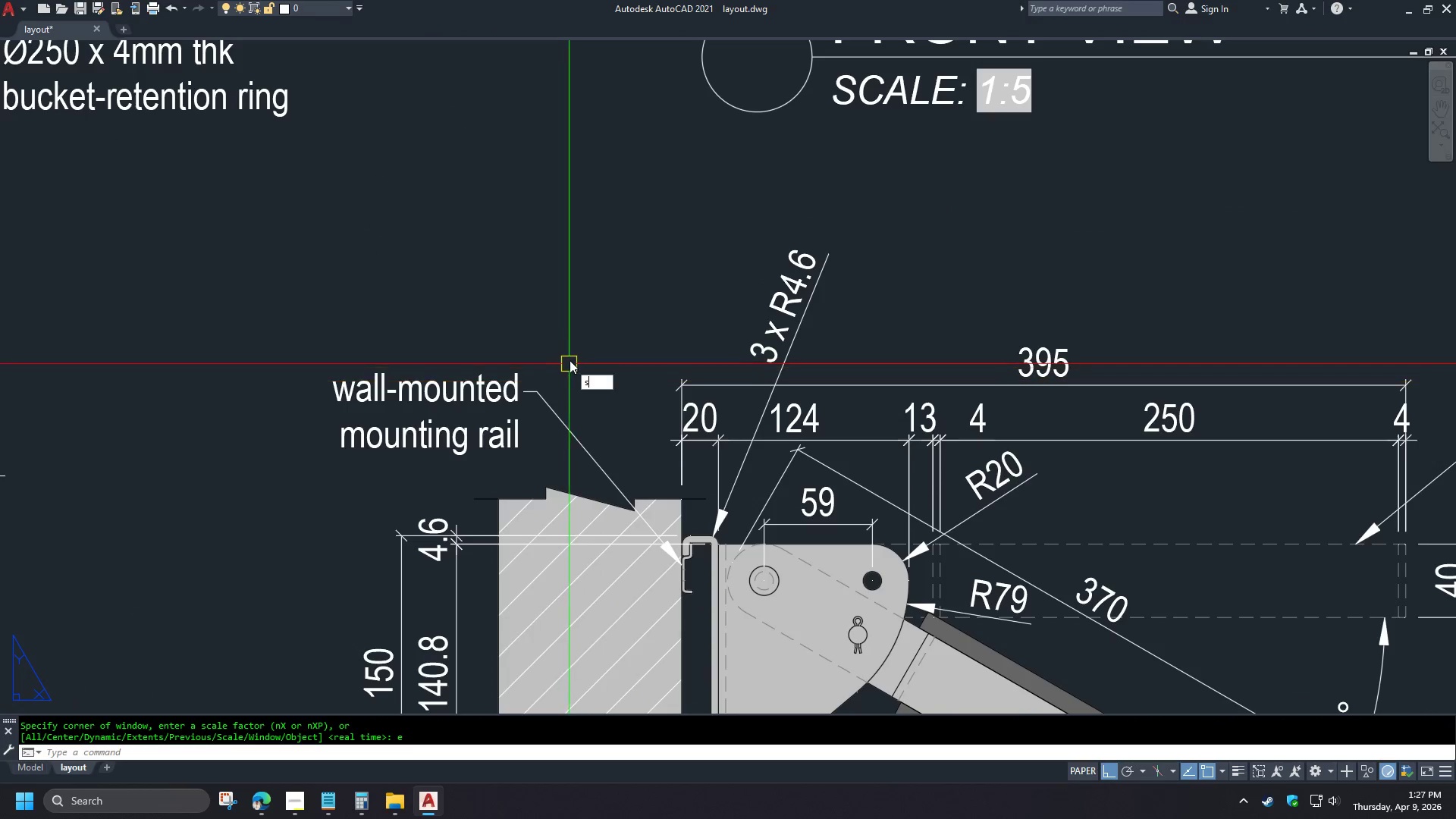 
key(Space)
 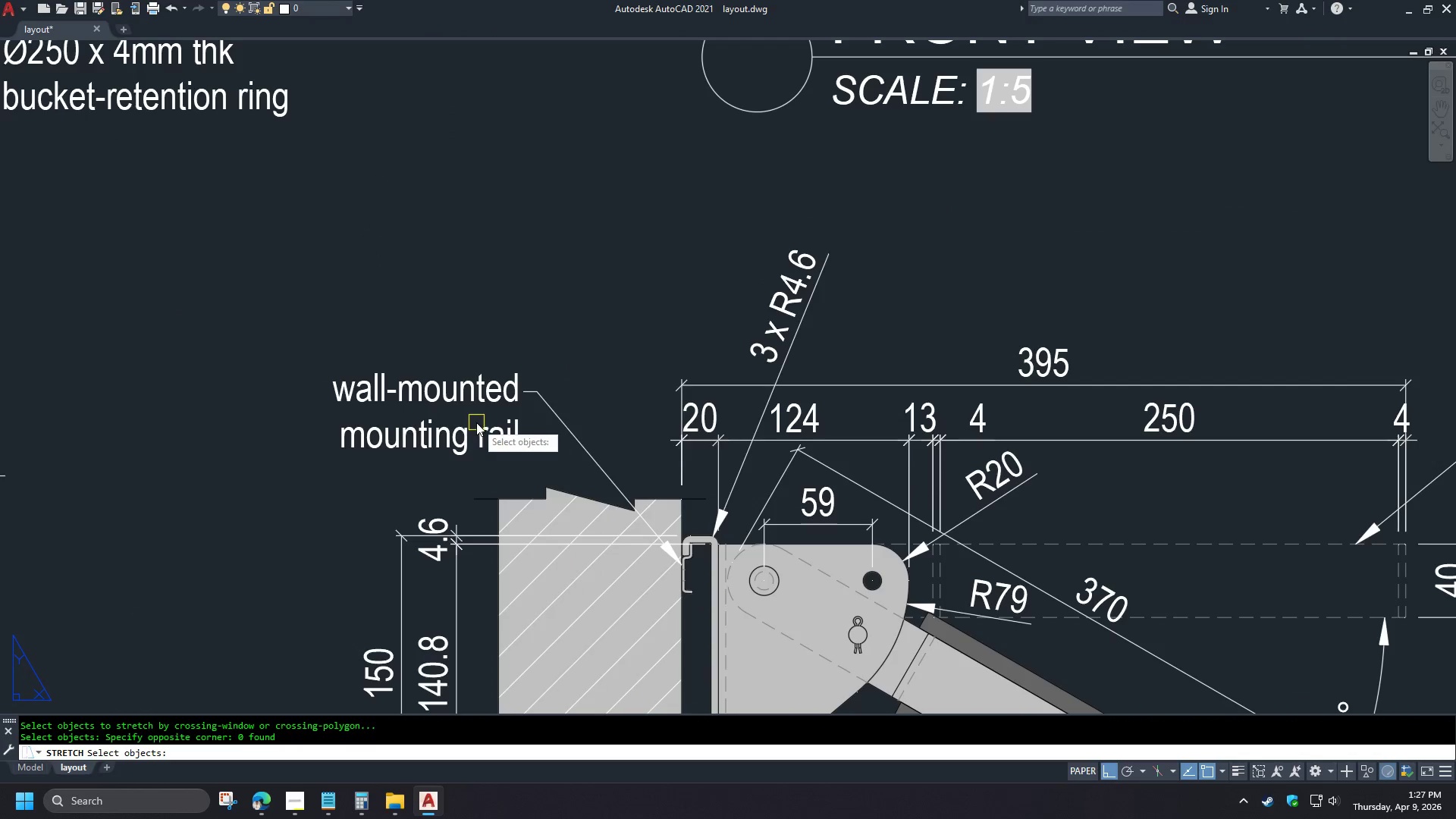 
key(Space)
 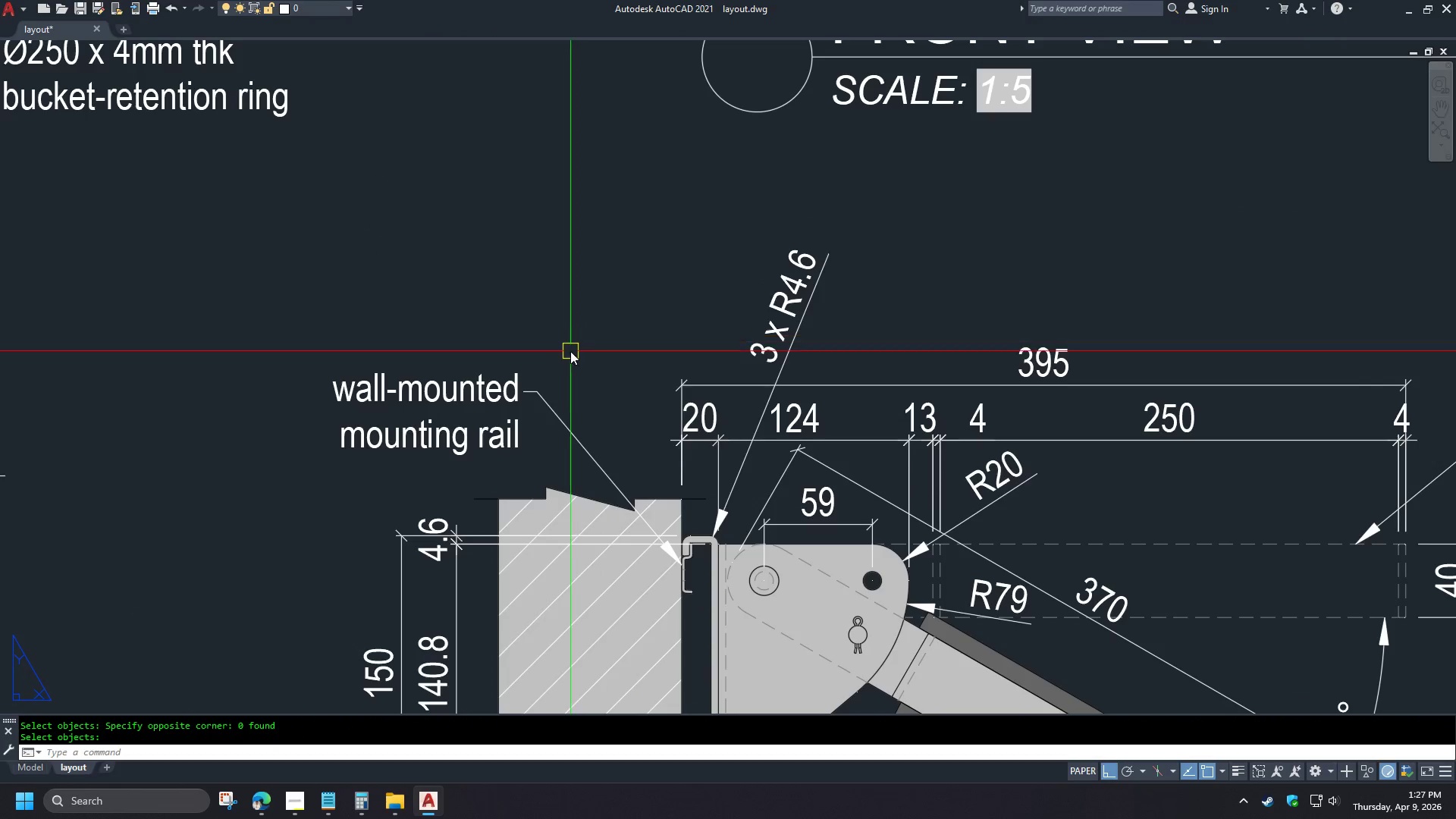 
key(Escape)
 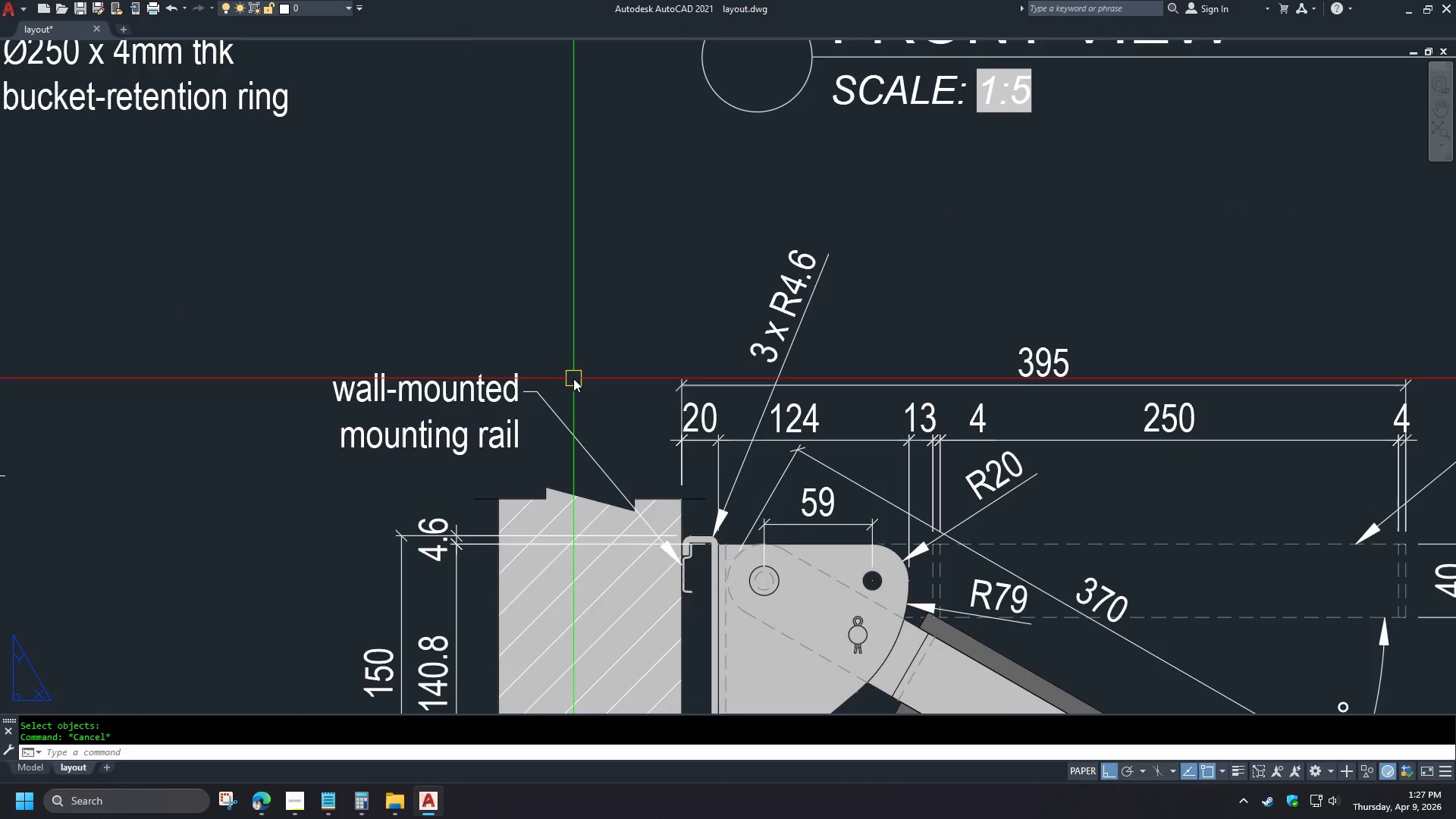 
scroll: coordinate [673, 531], scroll_direction: up, amount: 2.0
 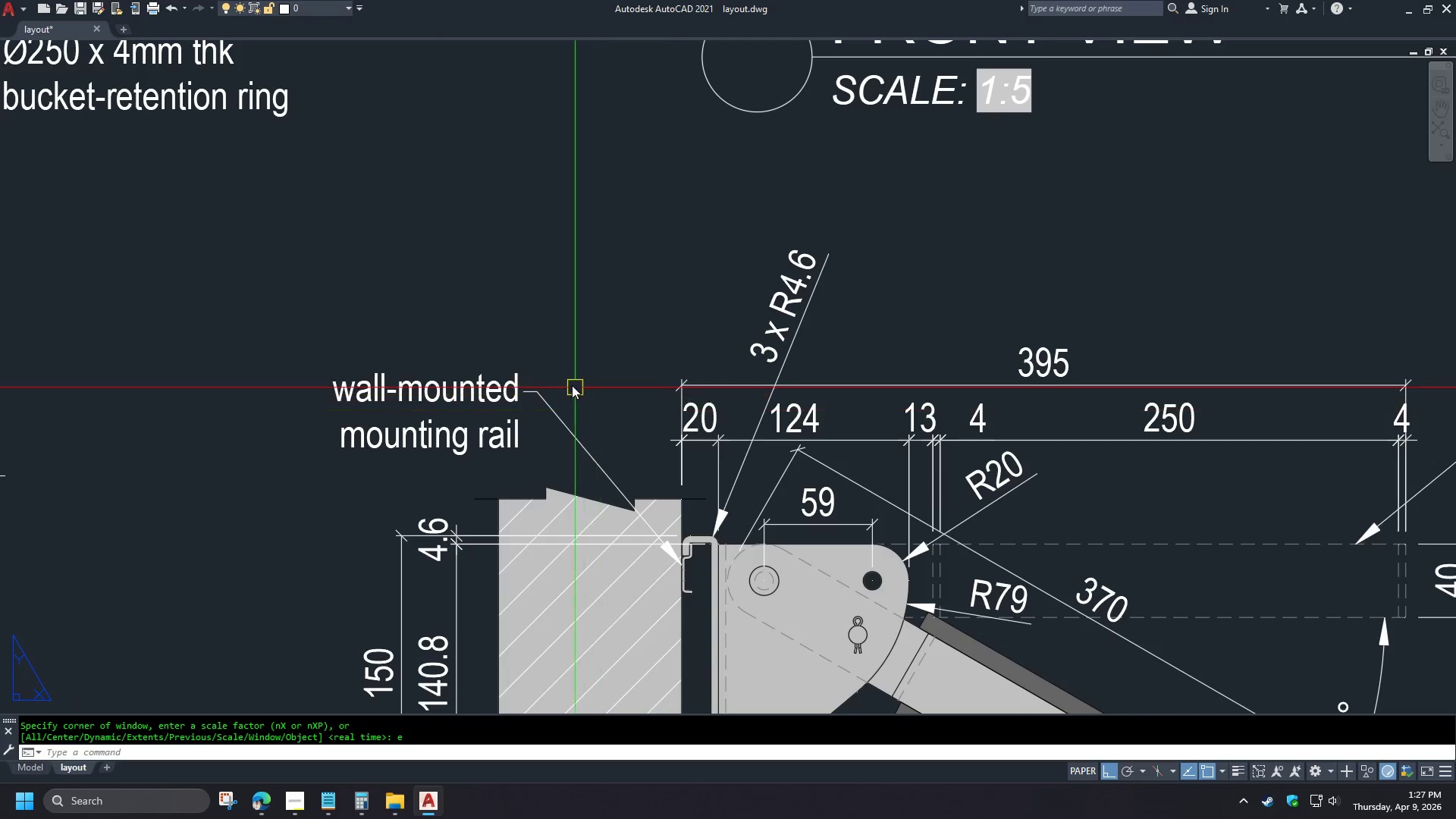 
left_click([27, 767])
 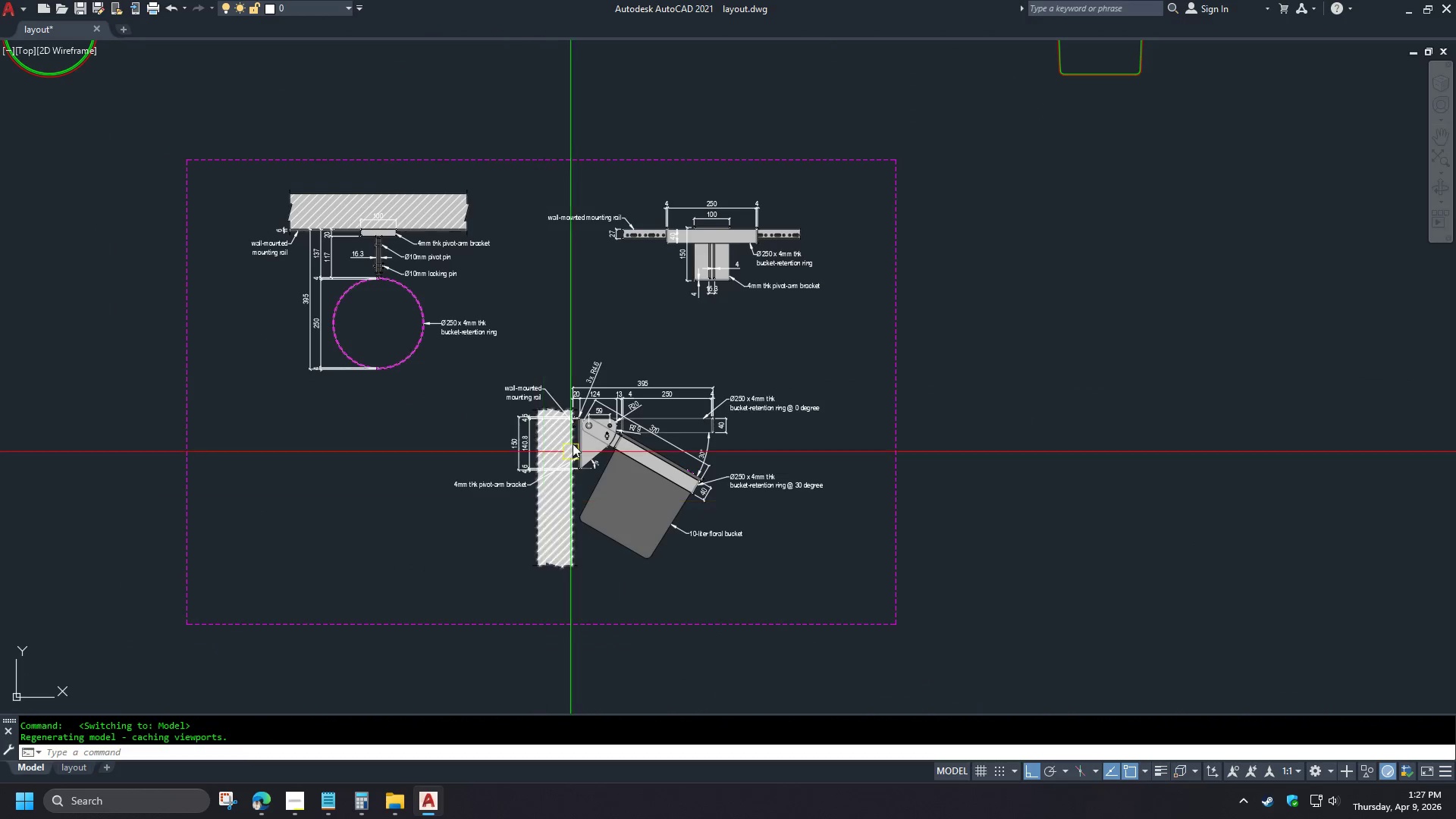 
scroll: coordinate [573, 378], scroll_direction: down, amount: 2.0
 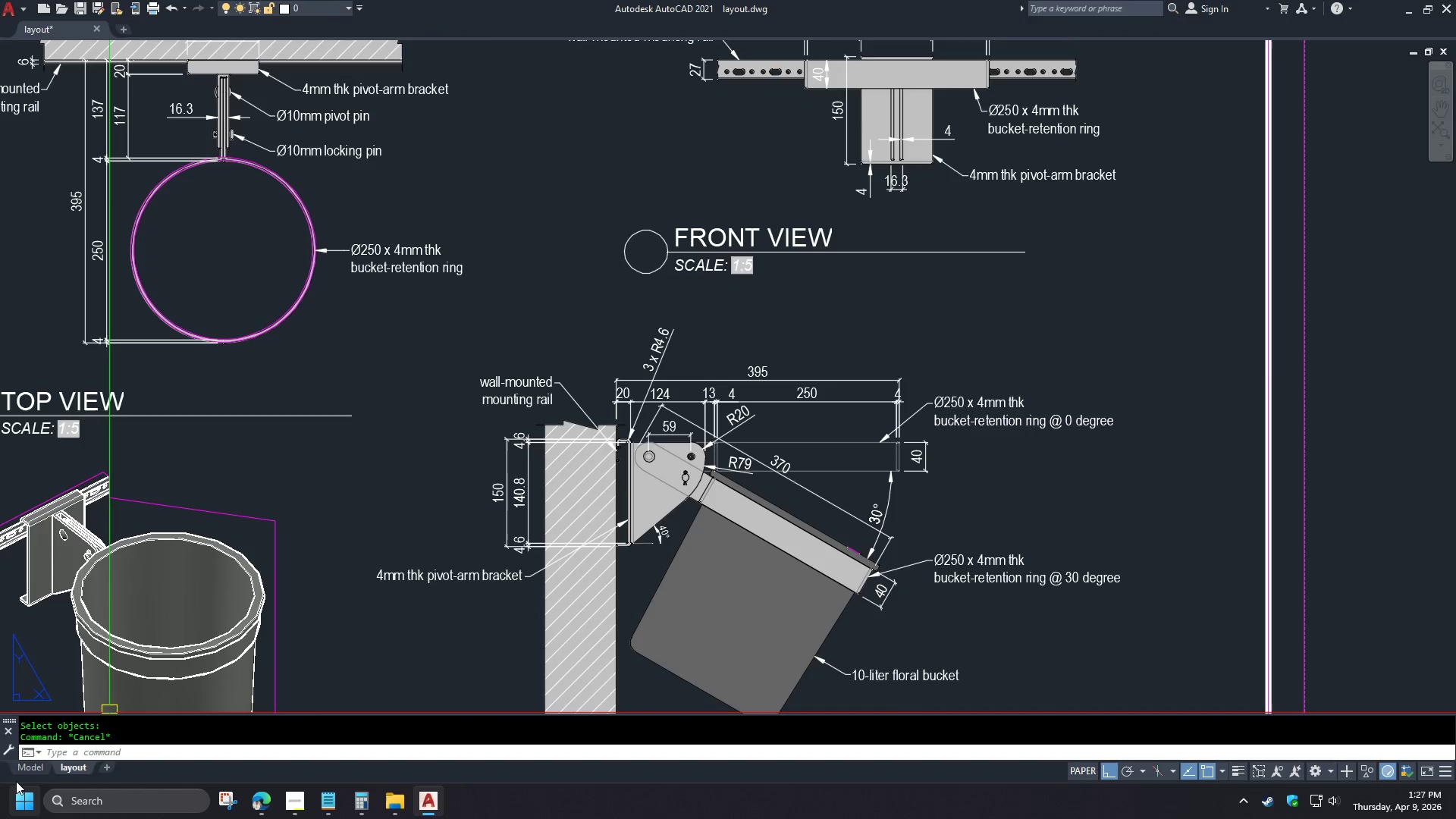 
double_click([493, 399])
 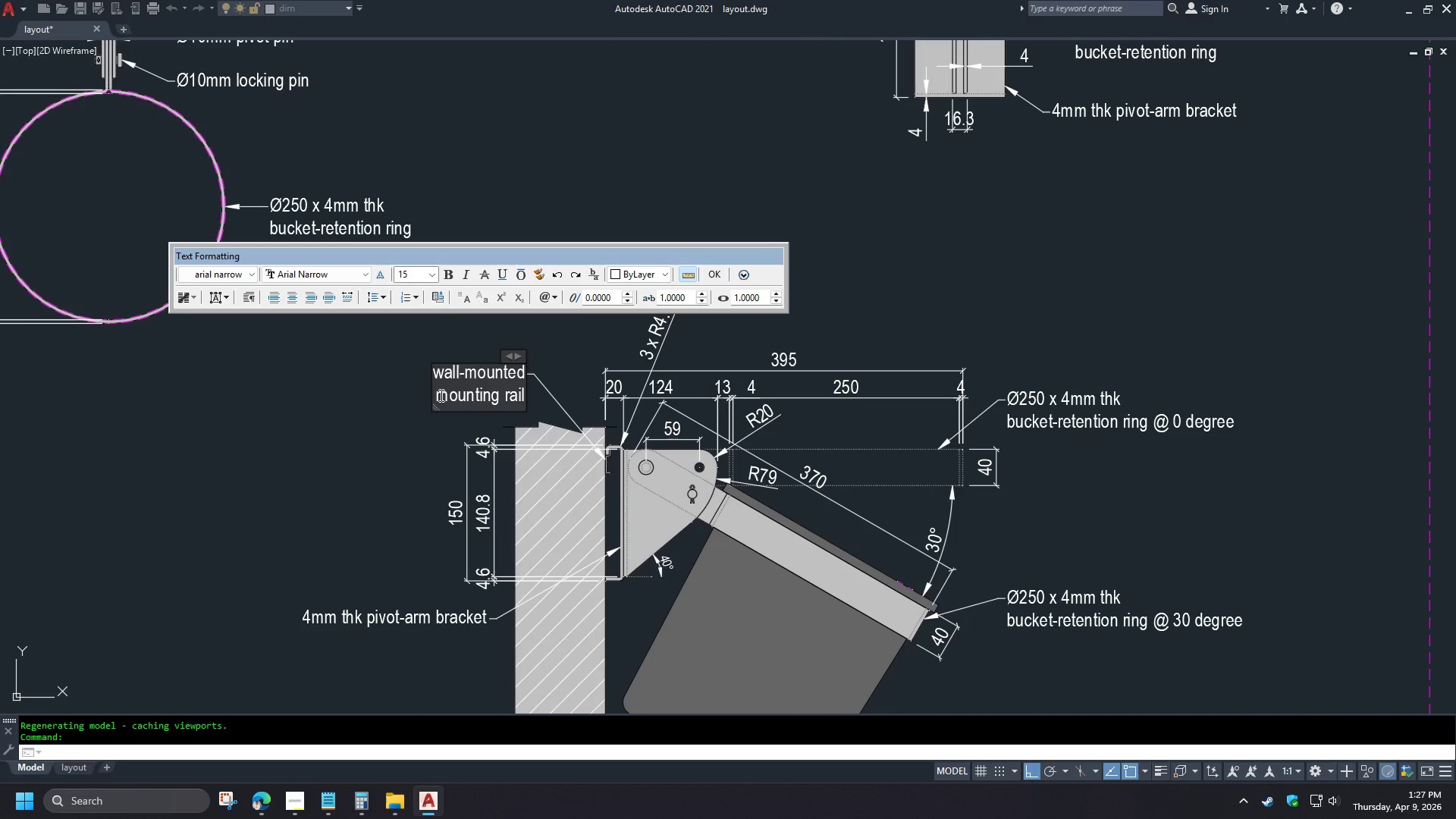 
left_click([438, 394])
 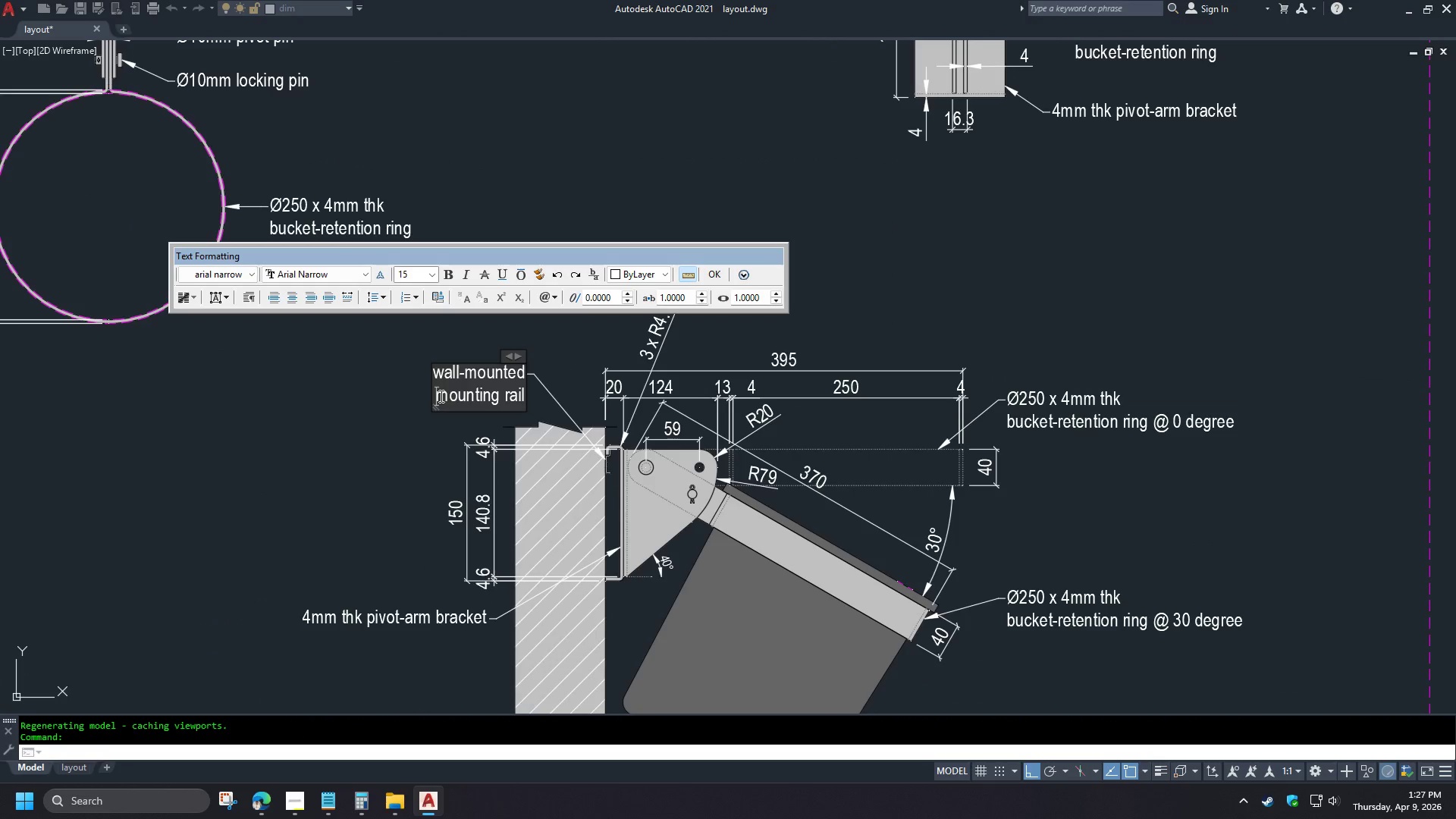 
scroll: coordinate [536, 398], scroll_direction: up, amount: 4.0
 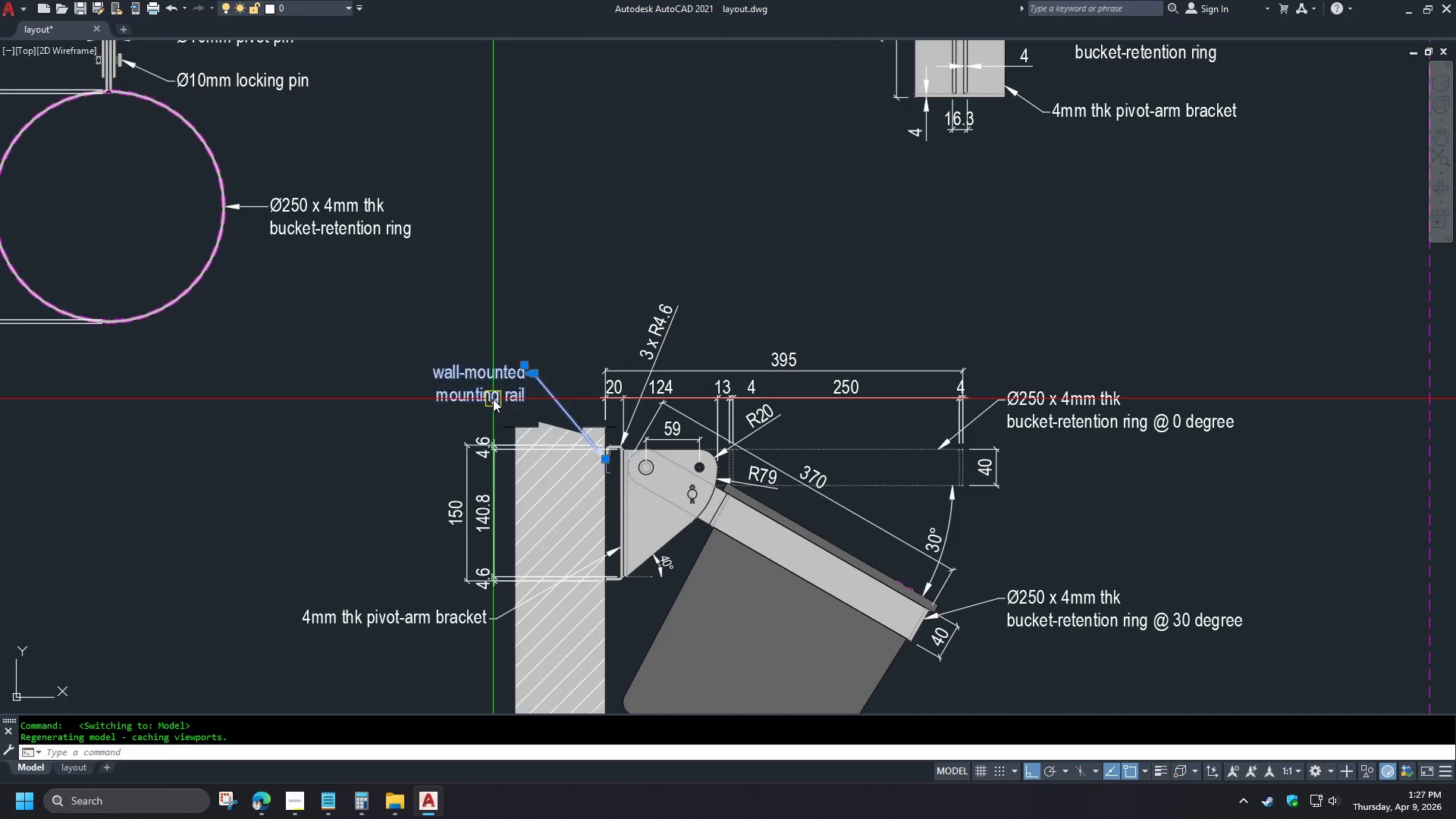 
key(Backspace)
 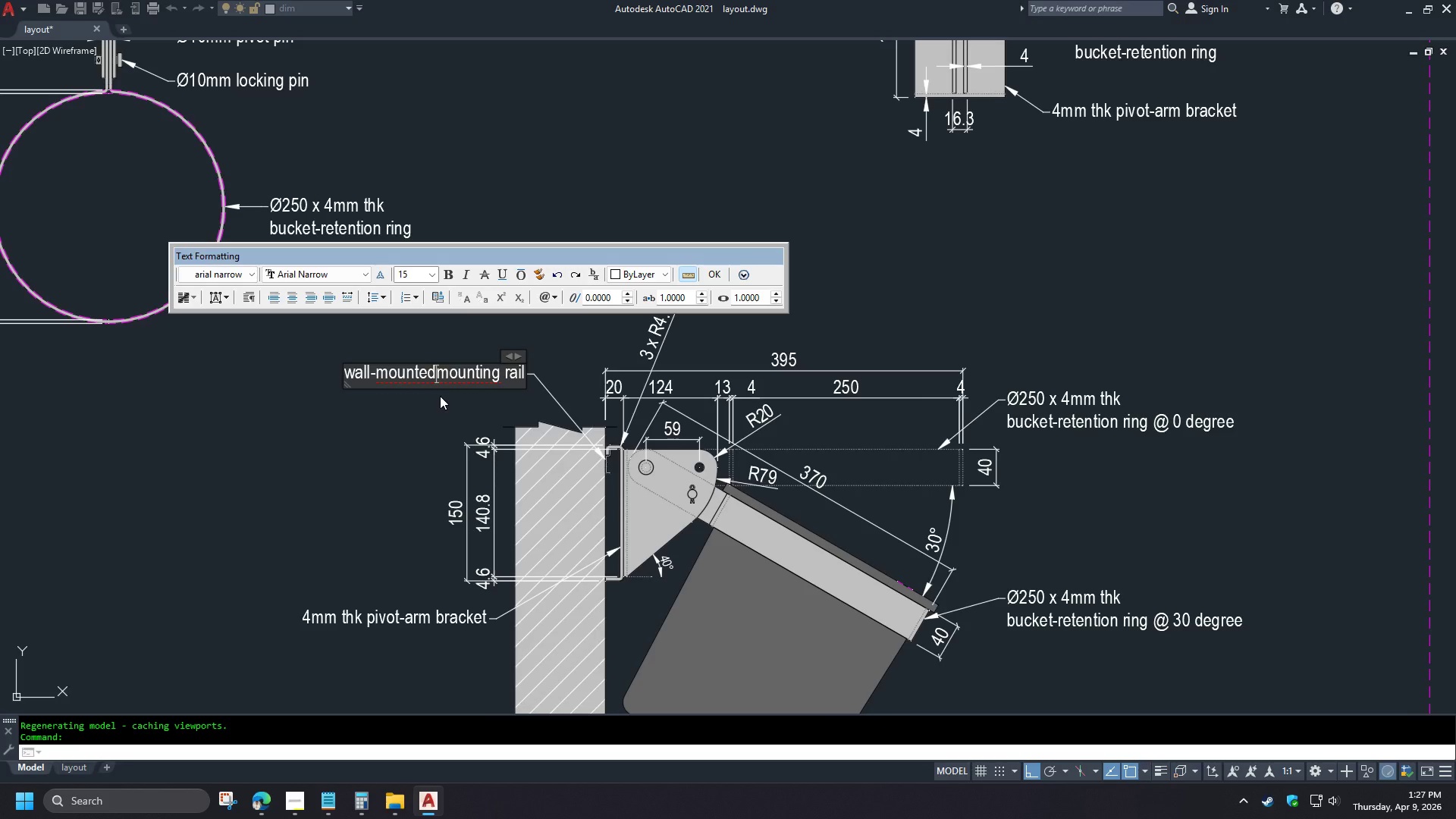 
key(Space)
 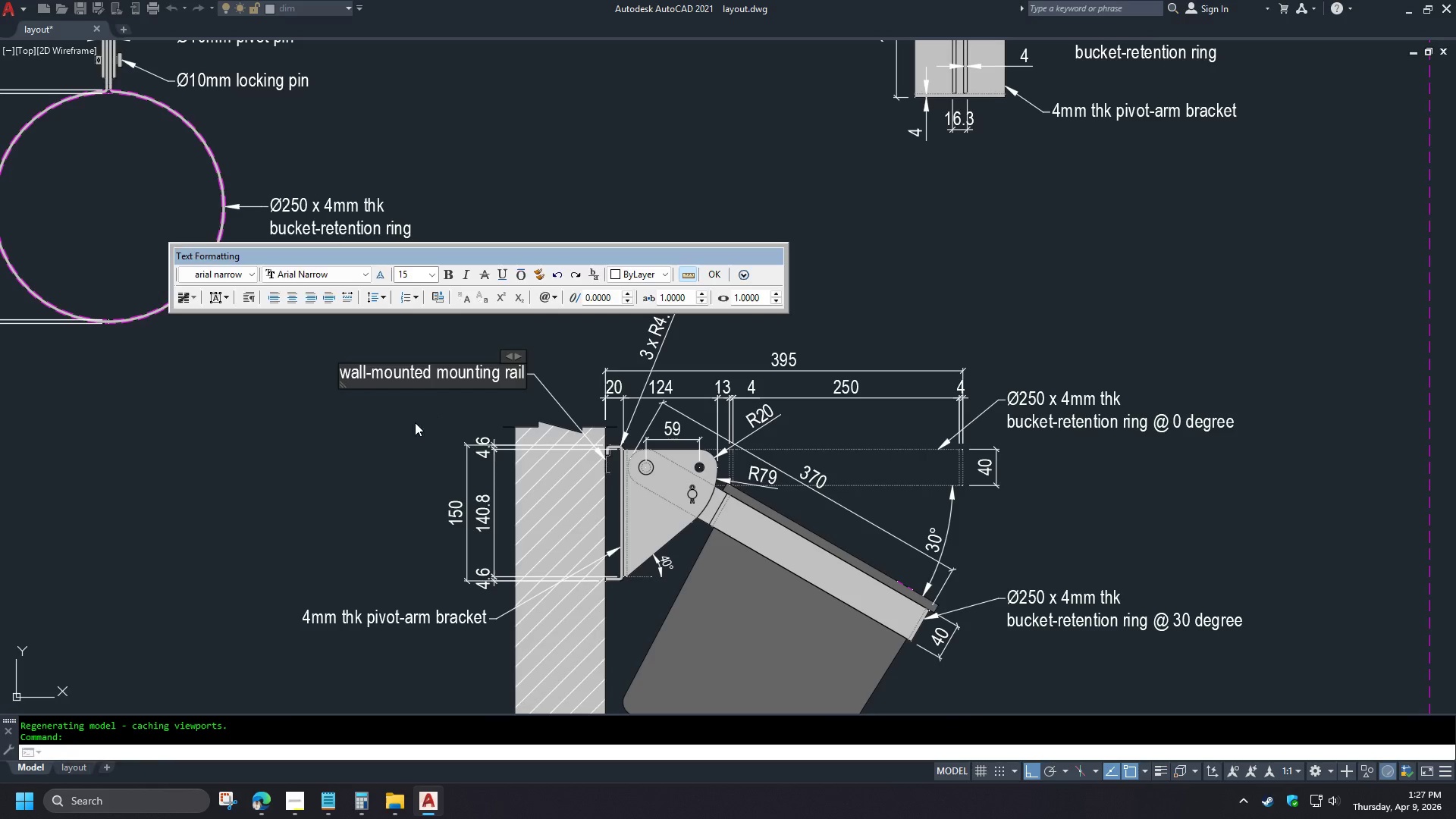 
left_click([415, 422])
 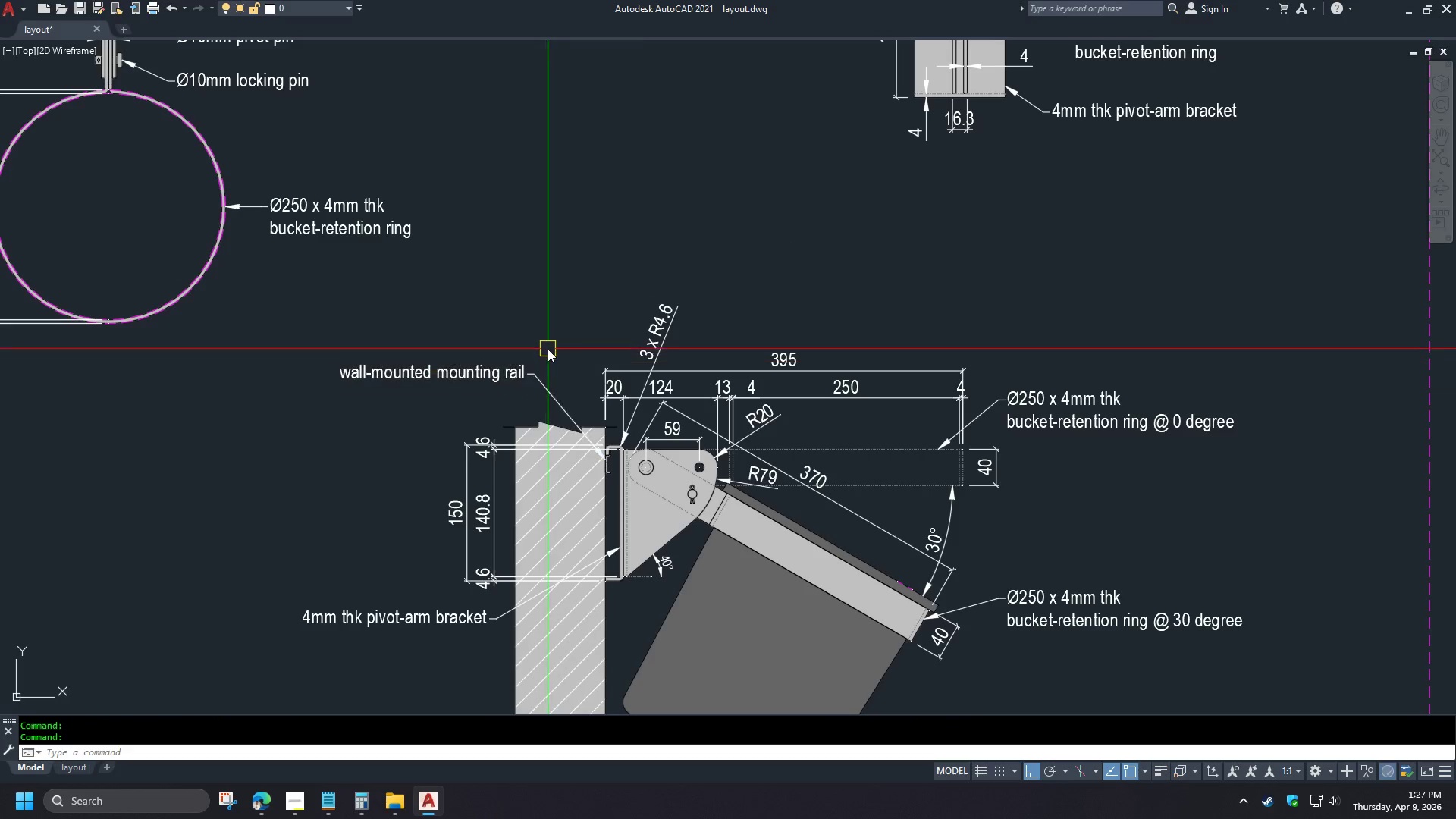 
key(S)
 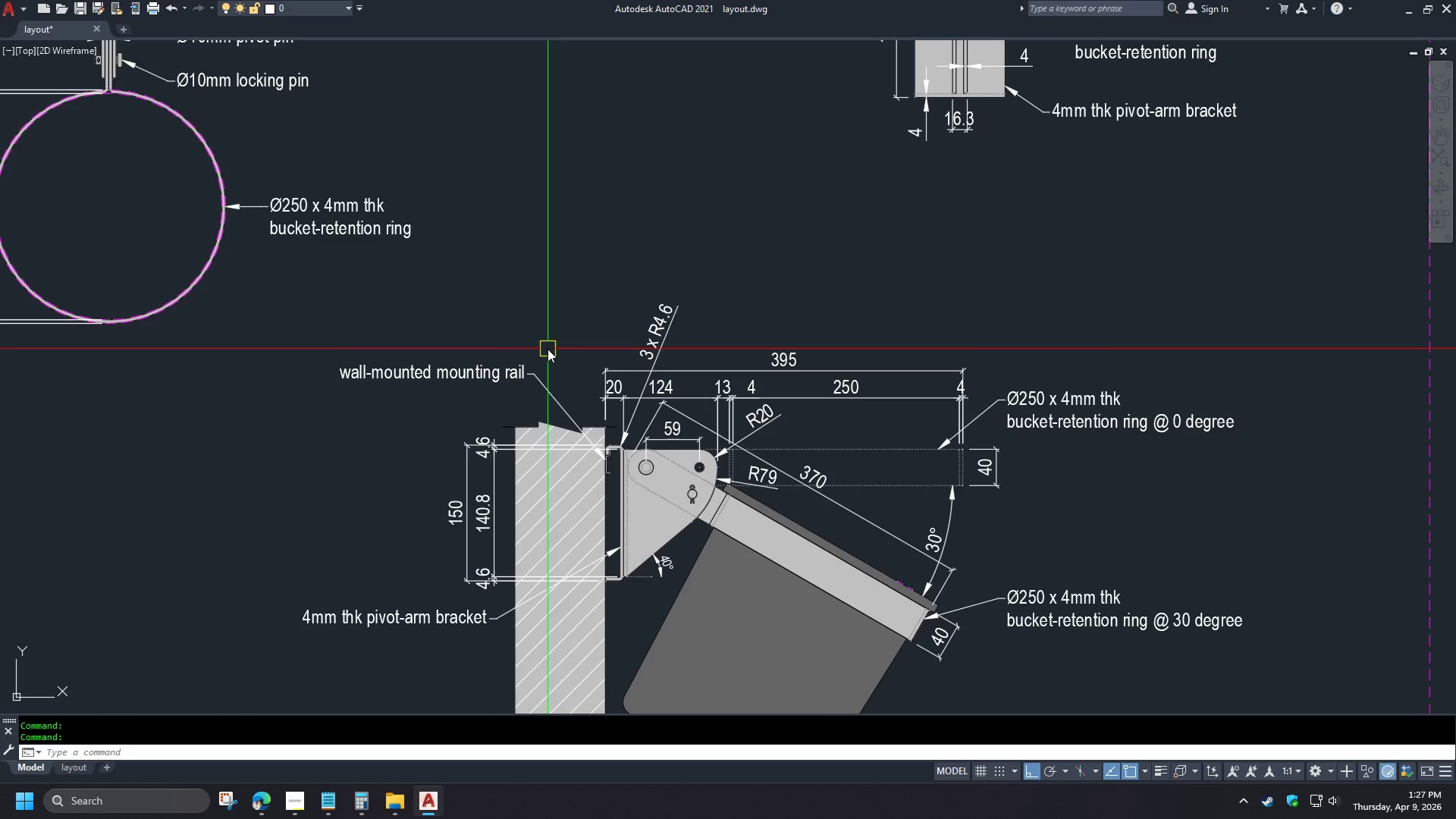 
key(Space)
 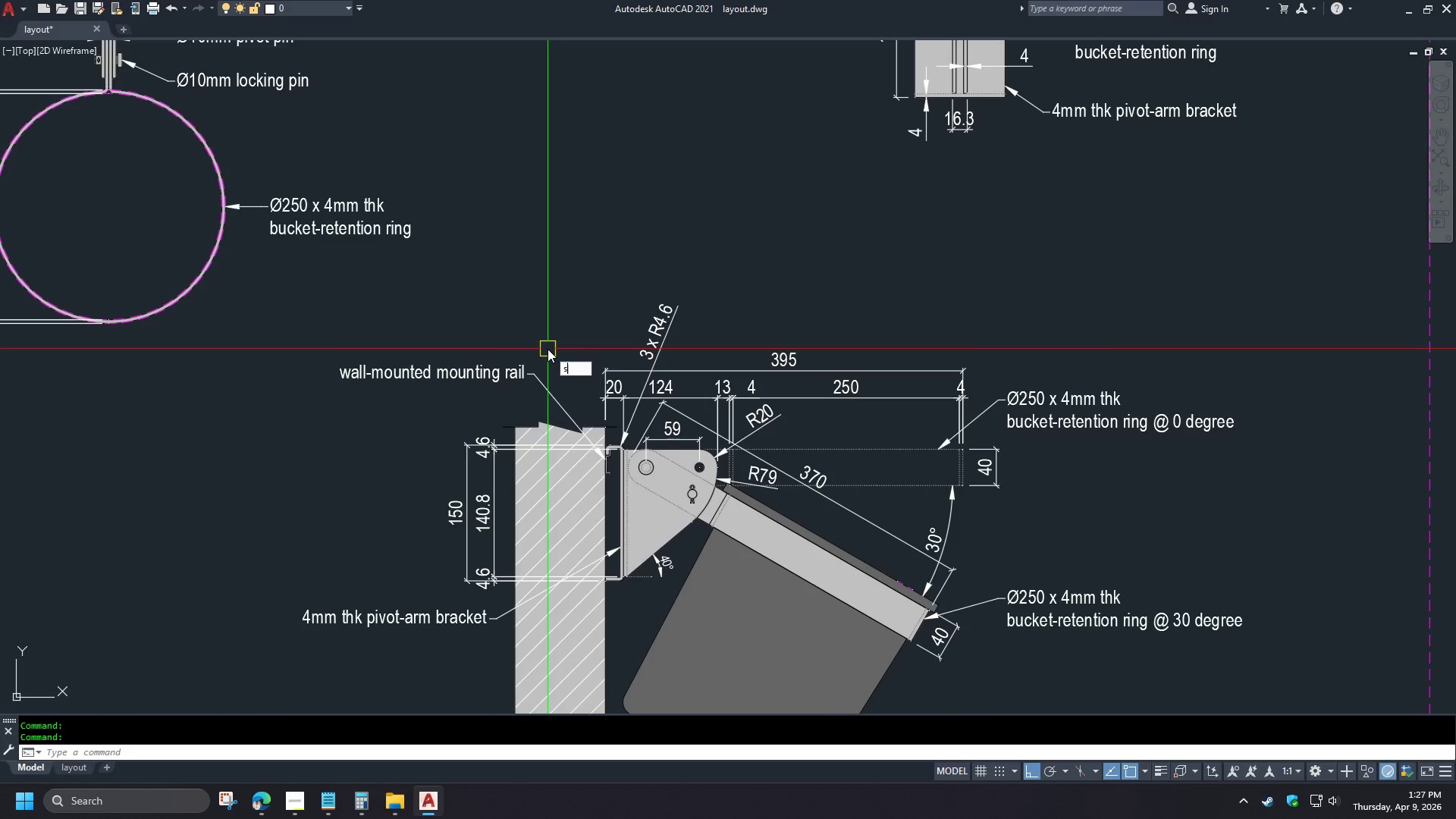 
left_click_drag(start_coordinate=[548, 348], to_coordinate=[541, 353])
 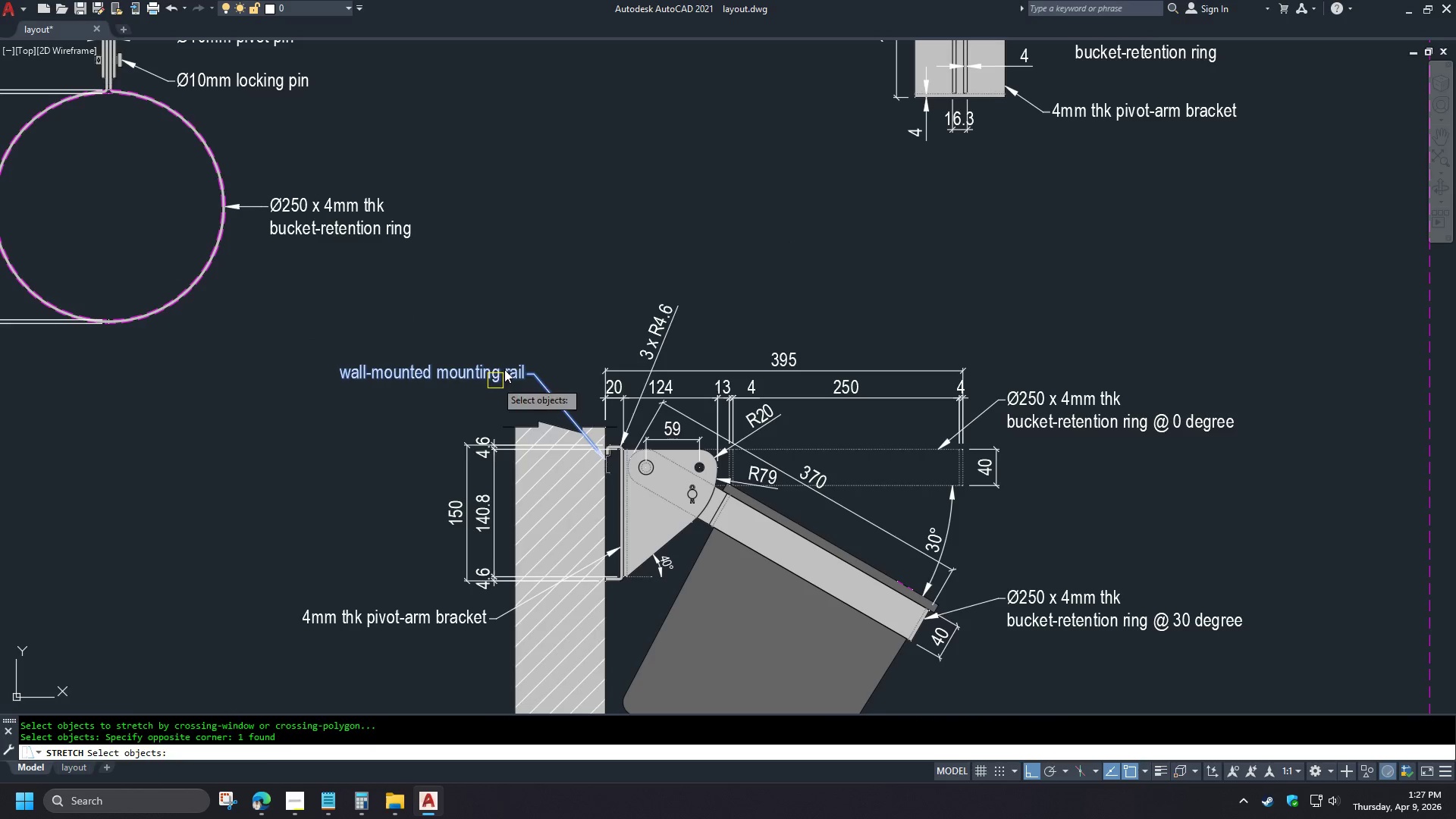 
key(Space)
 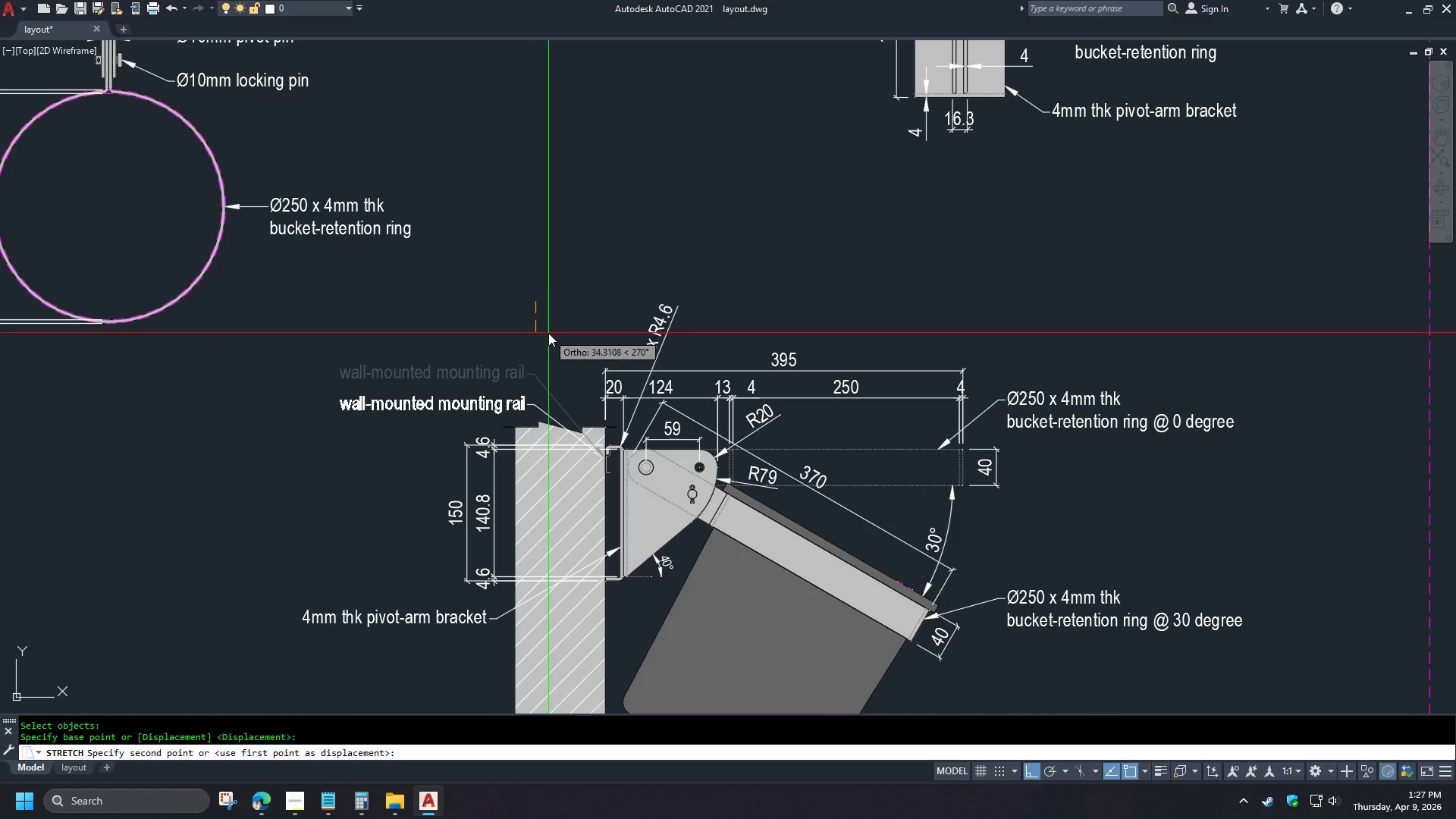 
left_click([549, 331])
 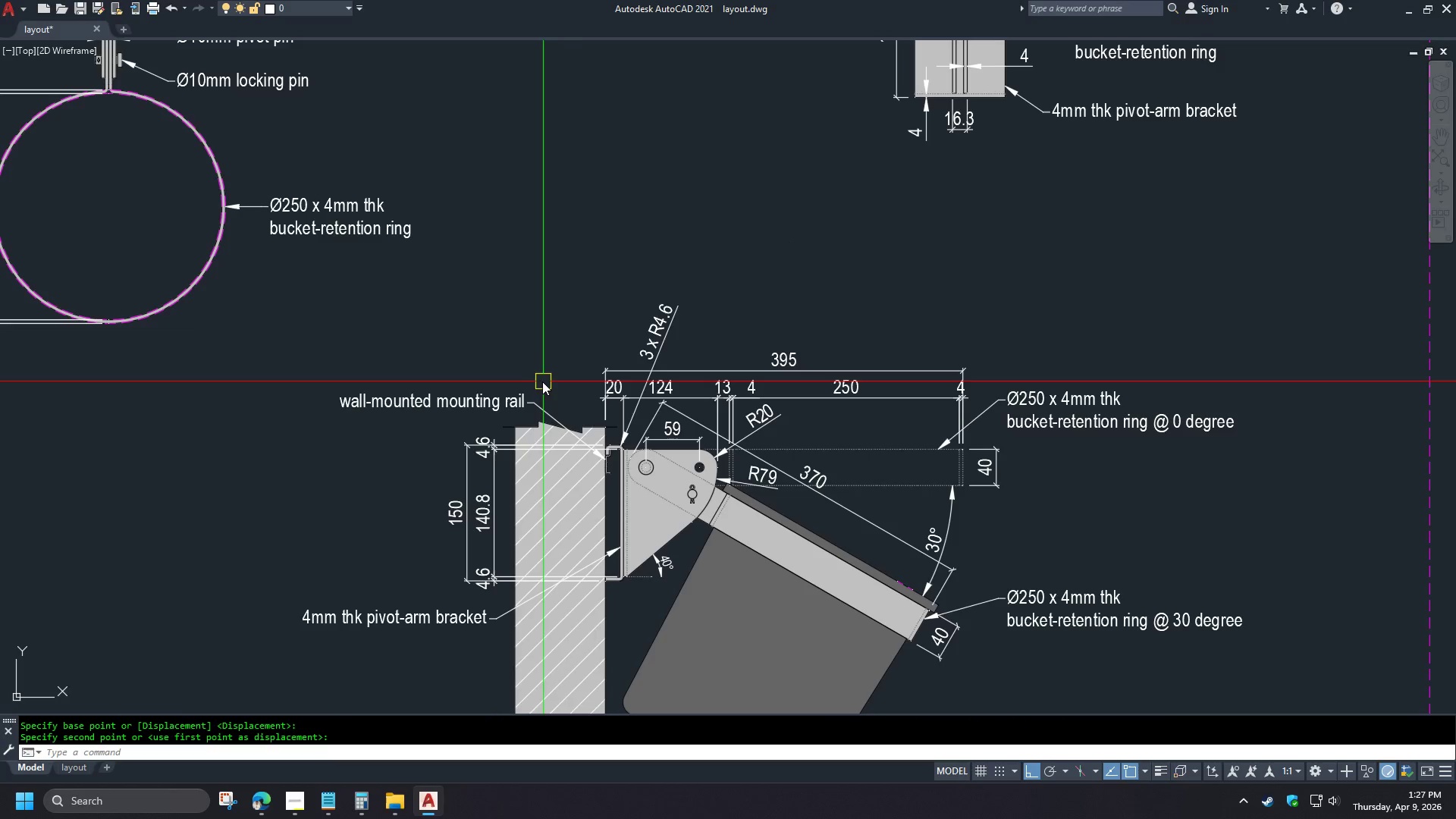 
key(S)
 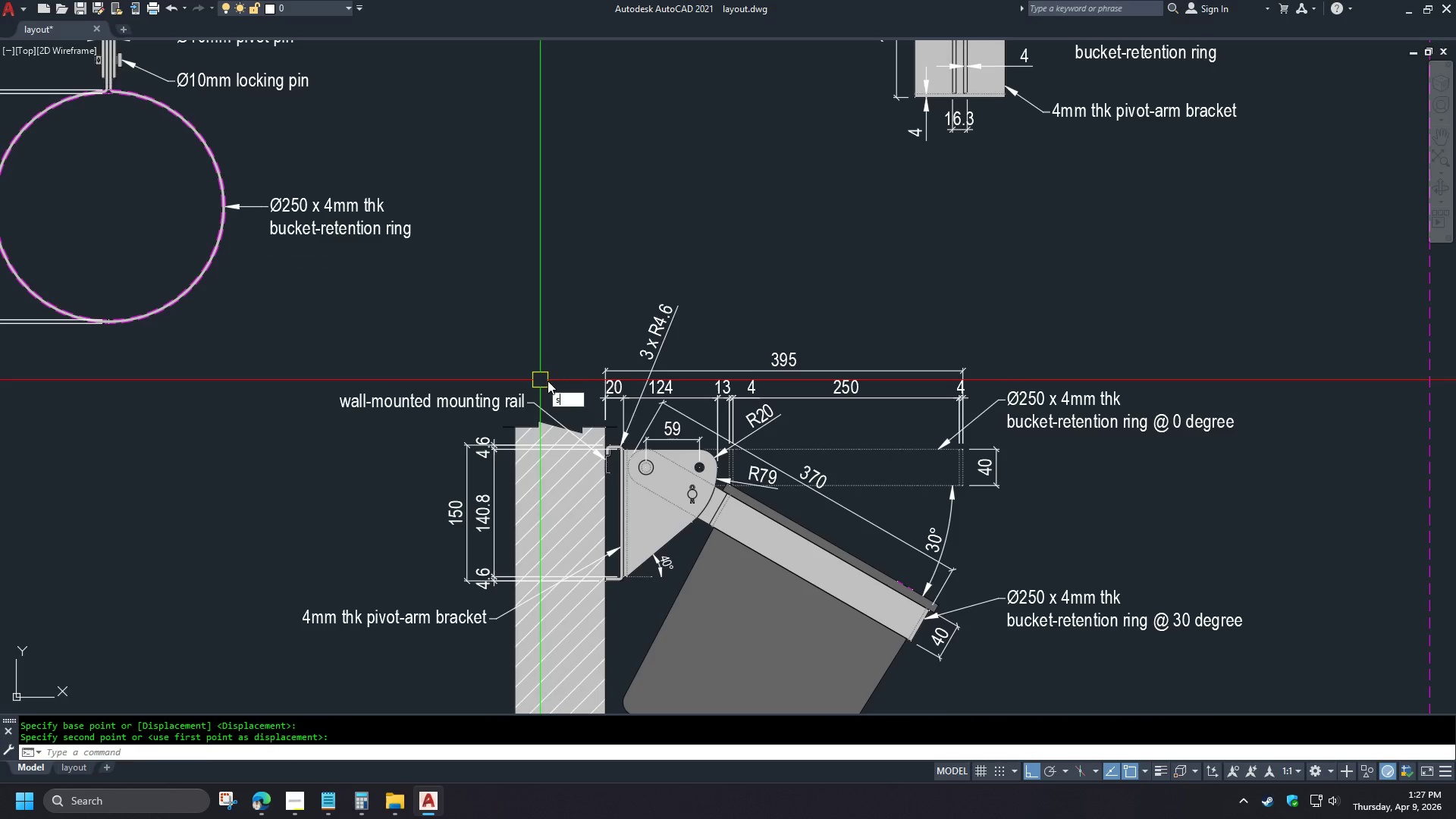 
key(Space)
 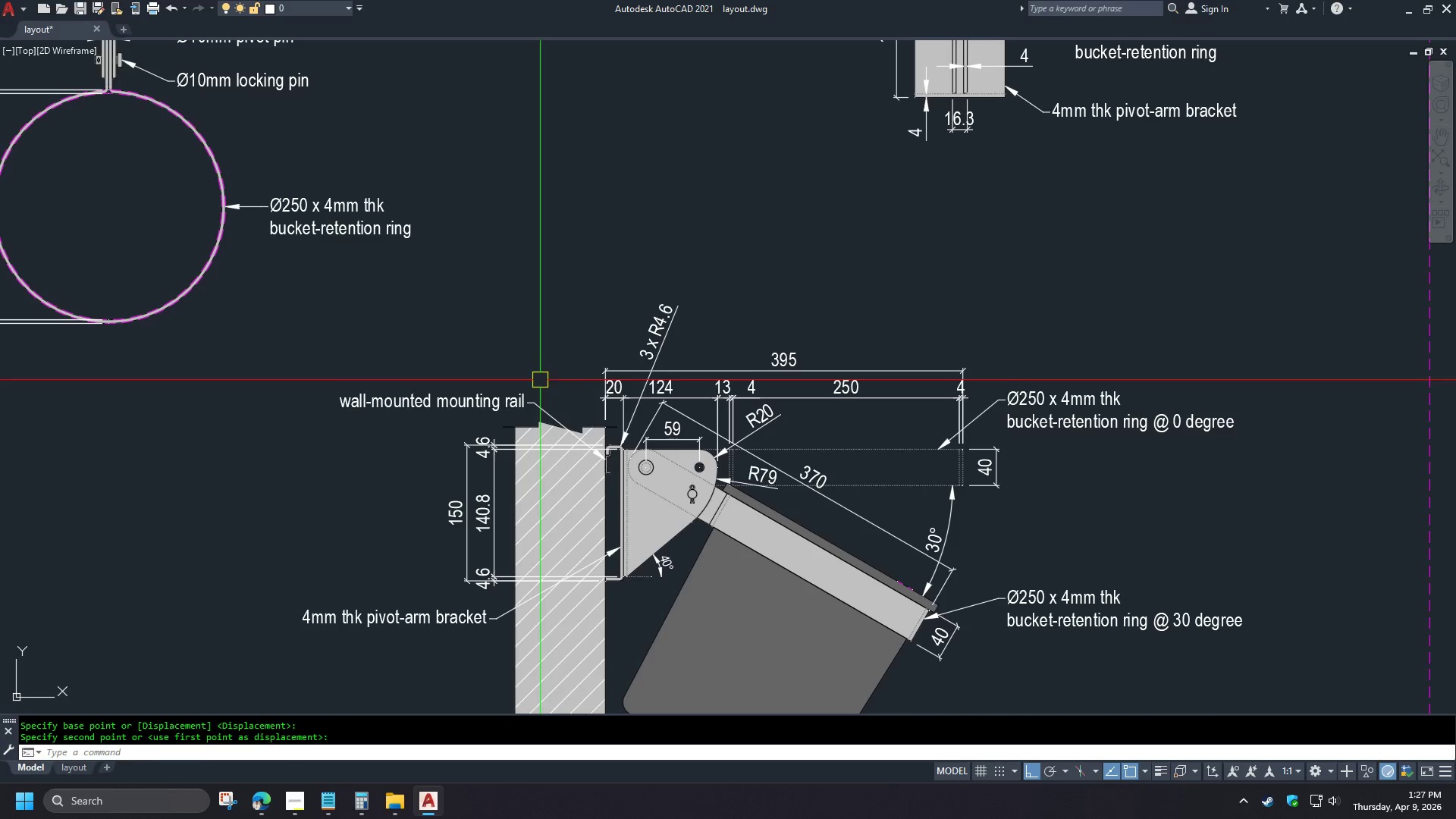 
left_click([548, 381])
 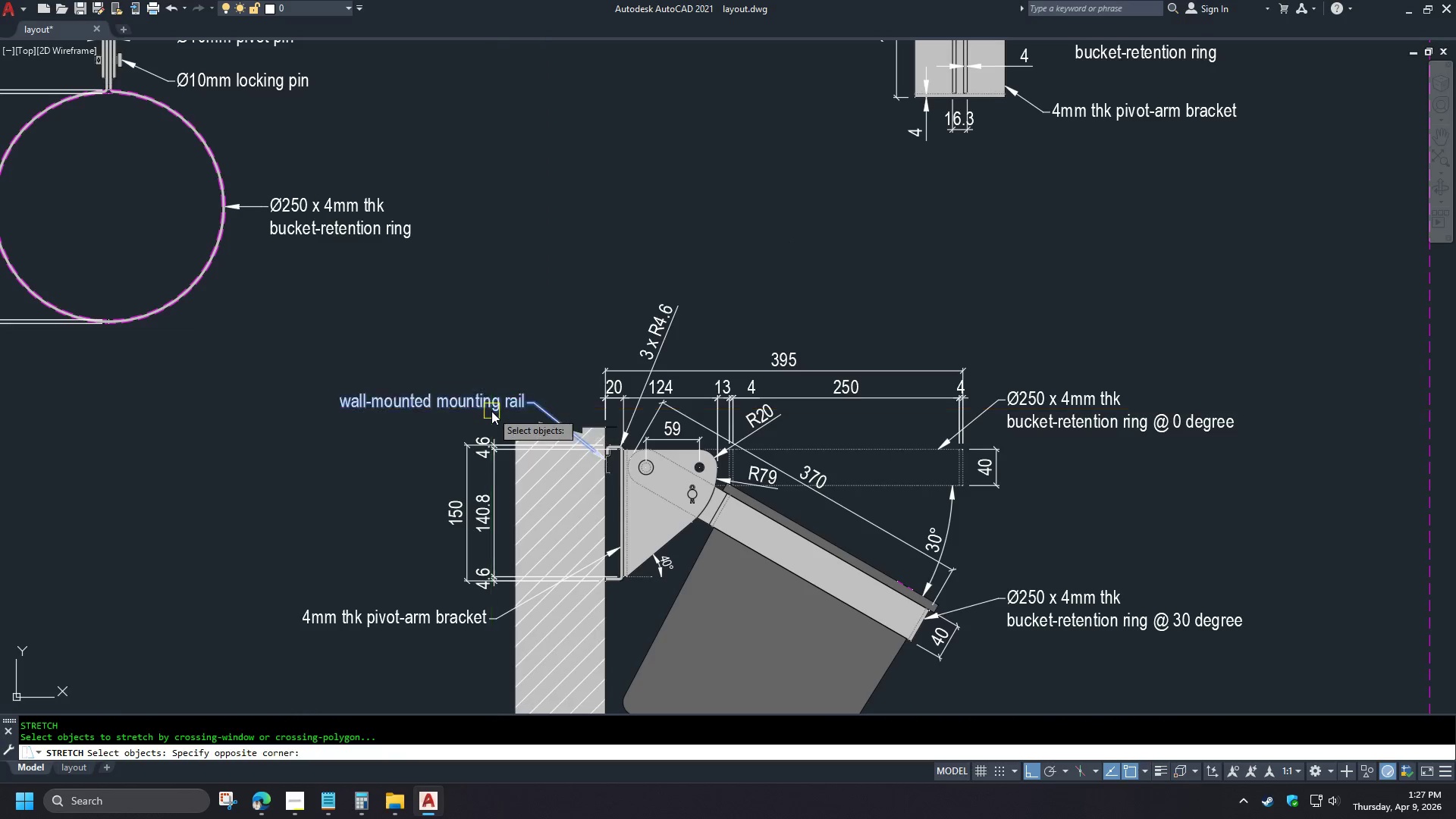 
key(Space)
 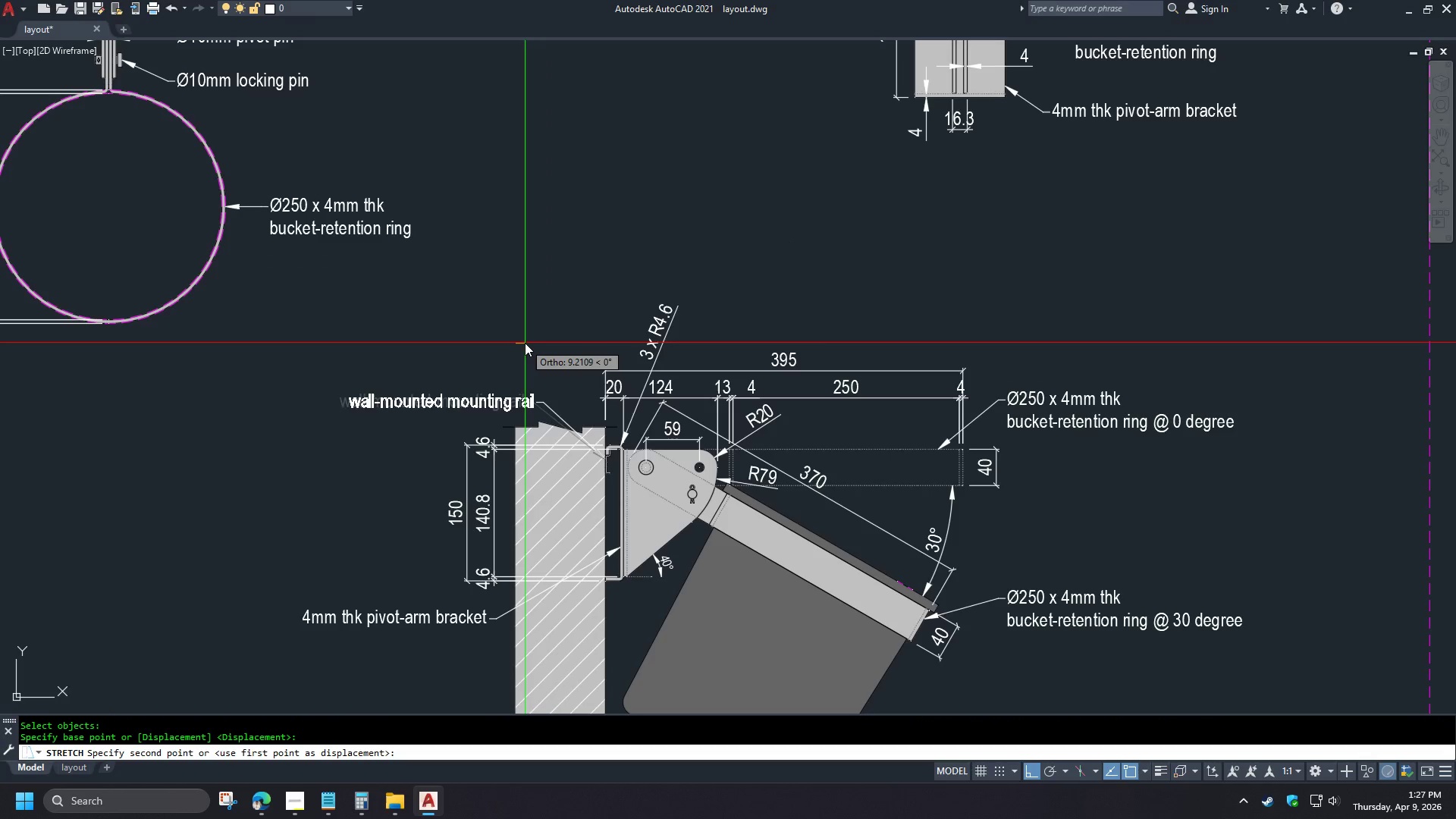 
left_click([525, 343])
 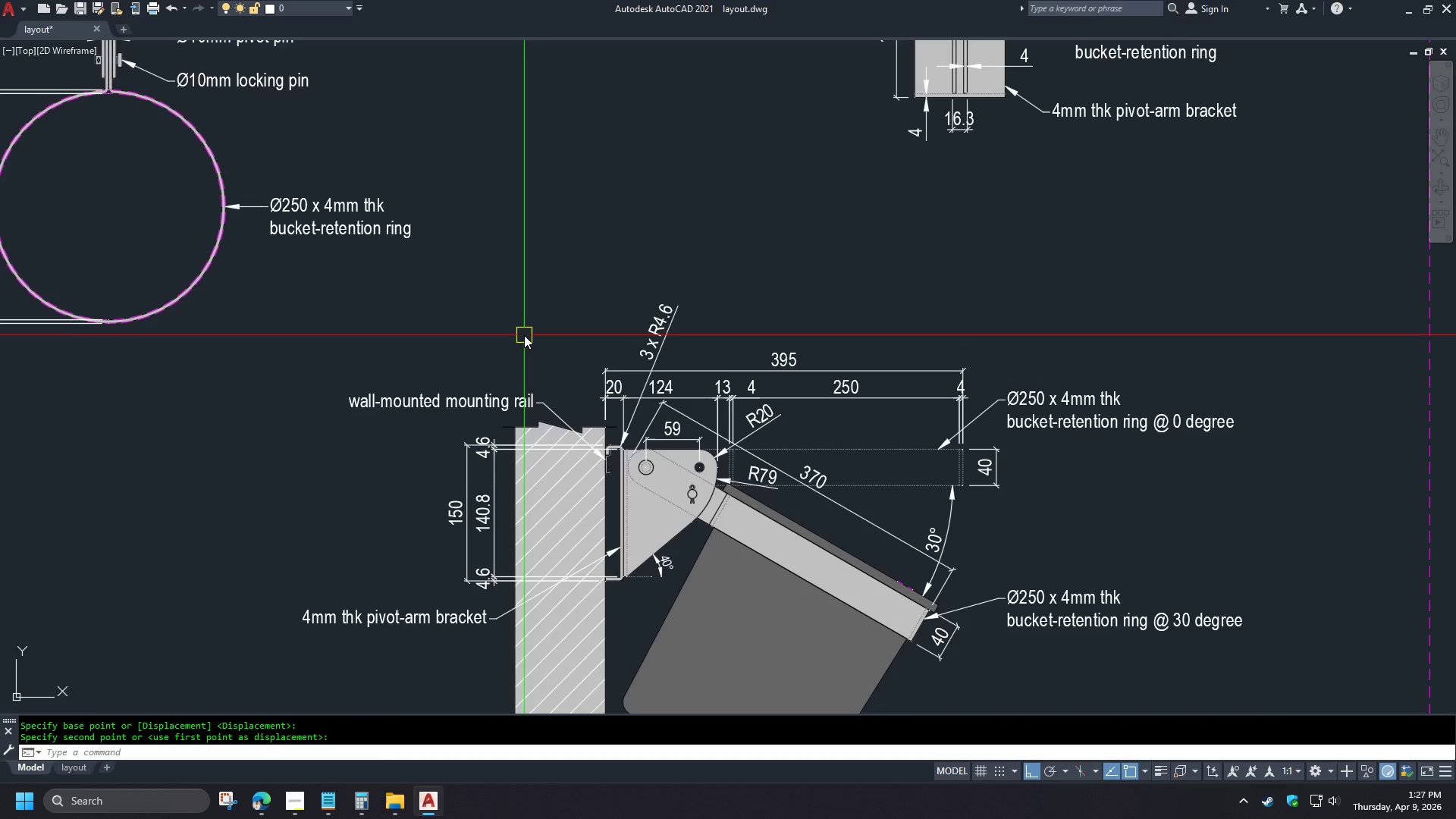 
scroll: coordinate [524, 335], scroll_direction: up, amount: 2.0
 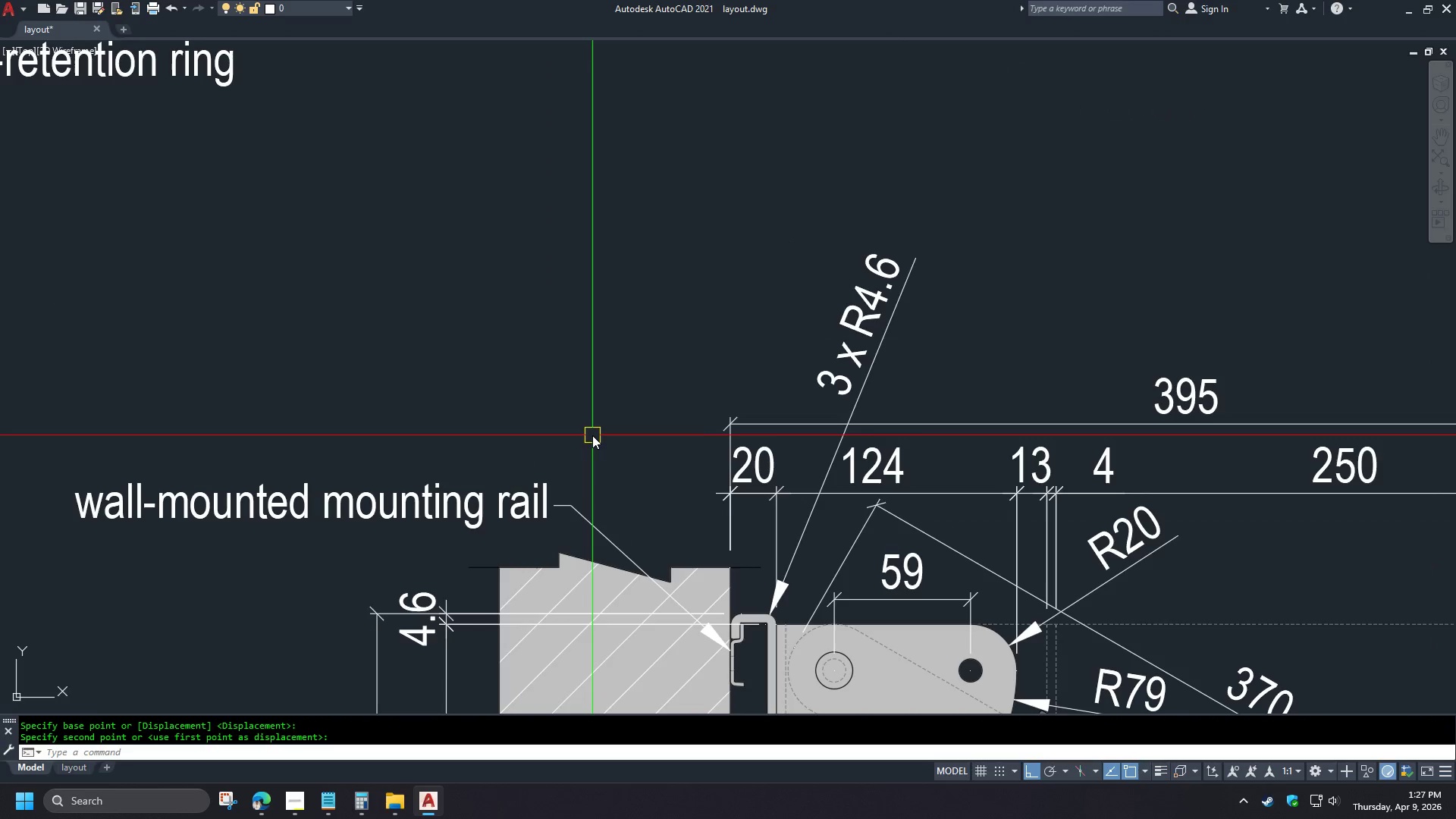 
left_click([456, 444])
 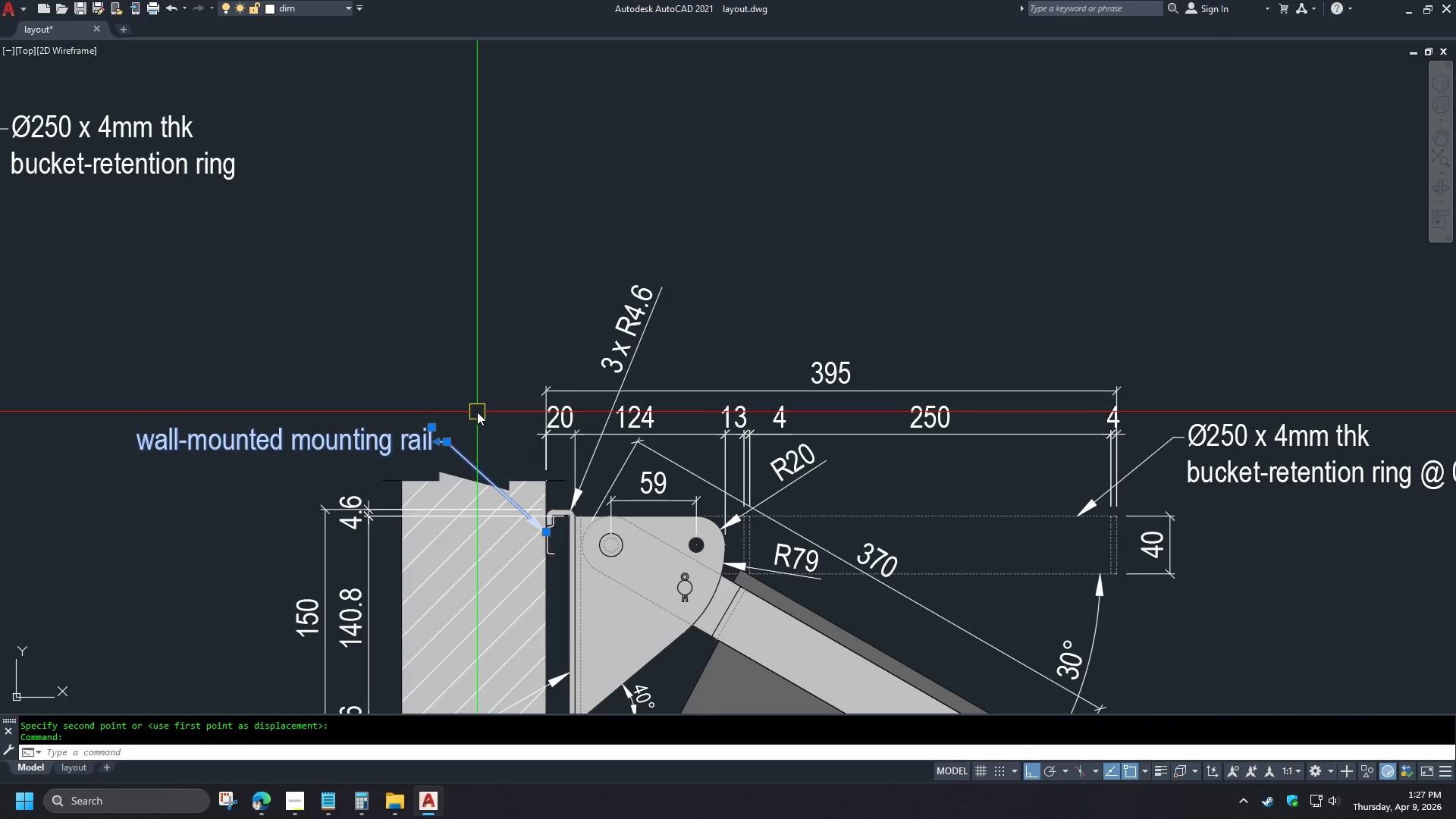 
scroll: coordinate [592, 434], scroll_direction: down, amount: 1.0
 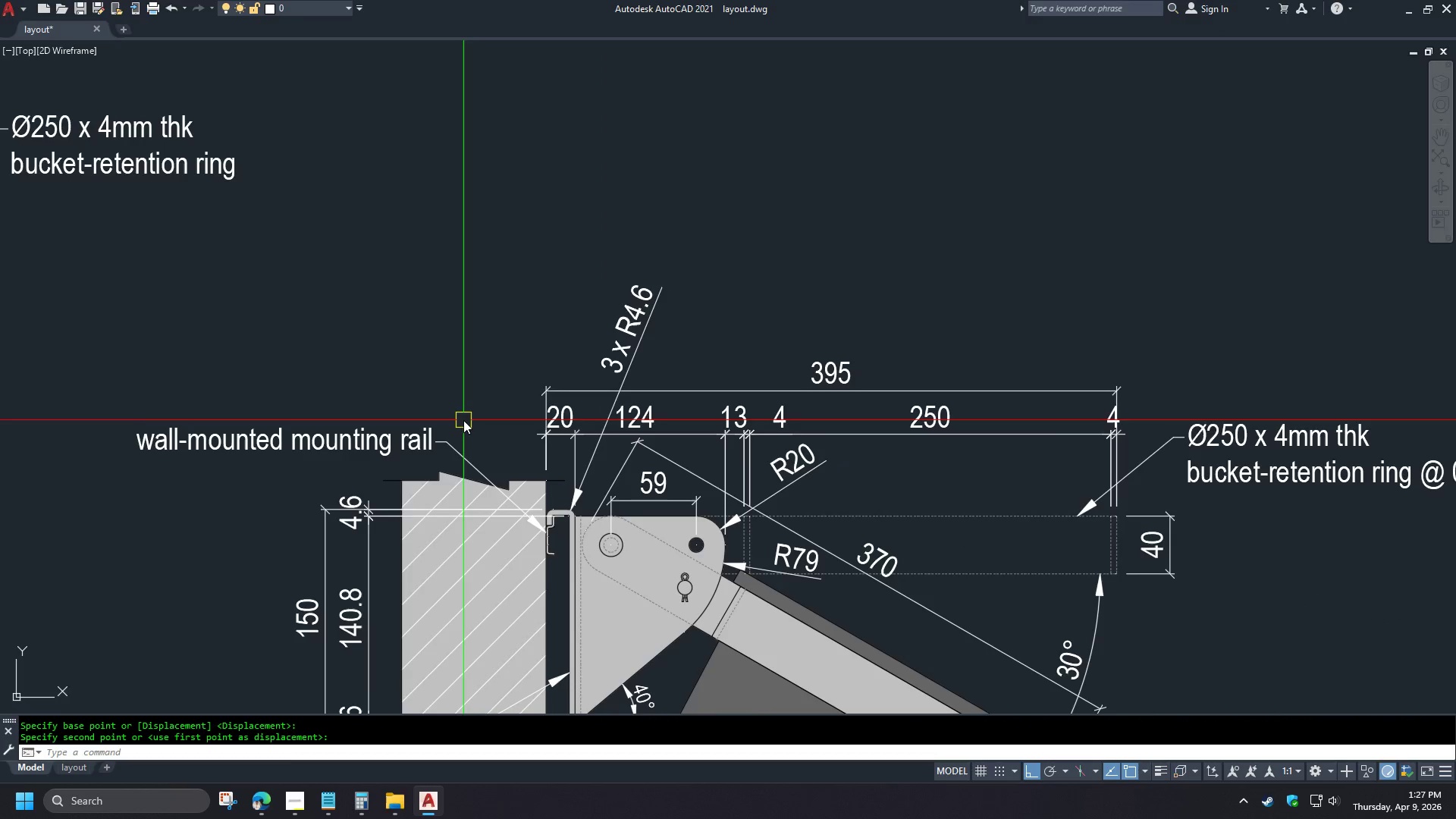 
type(CO )
key(Escape)
 